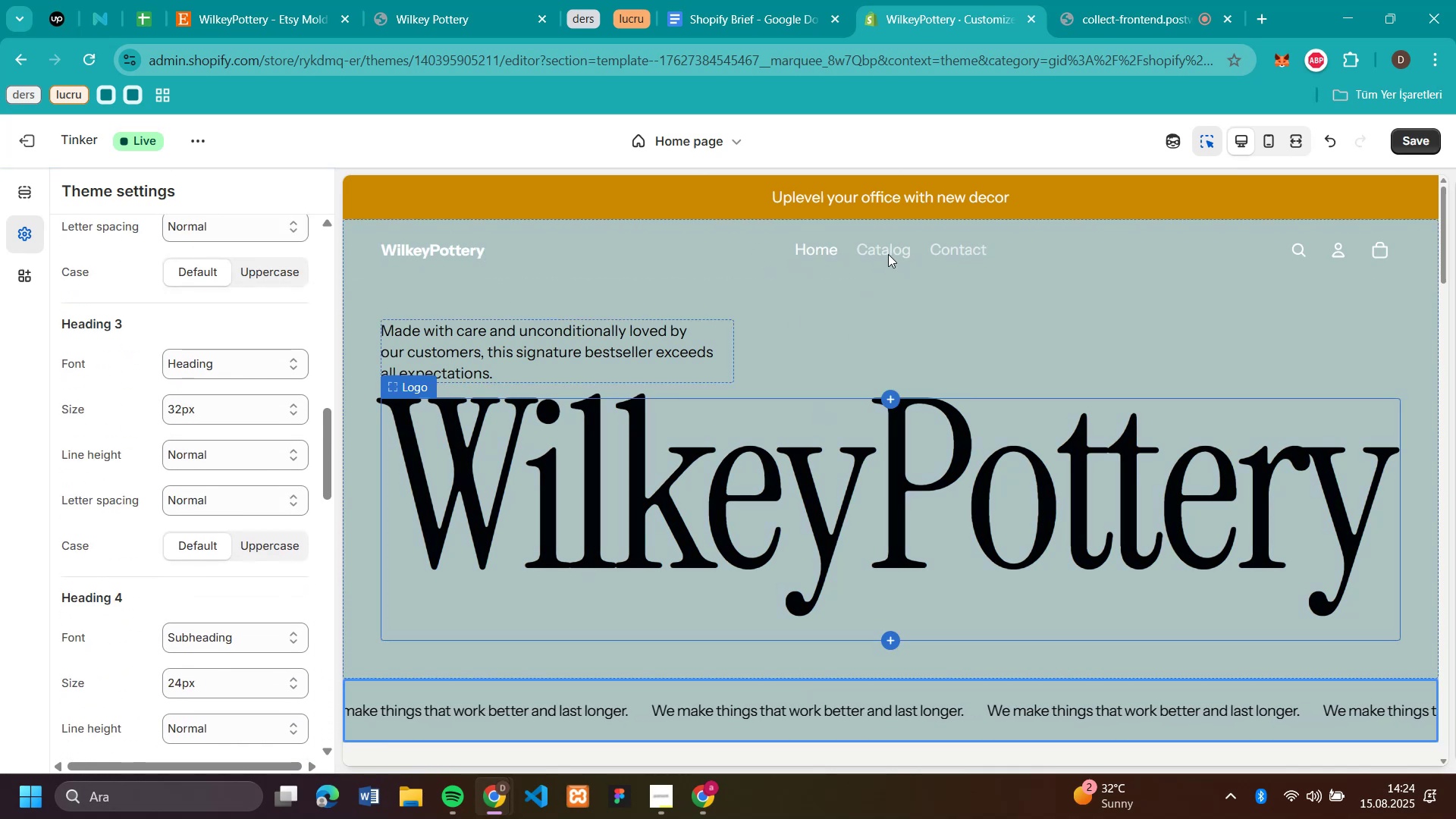 
left_click([880, 250])
 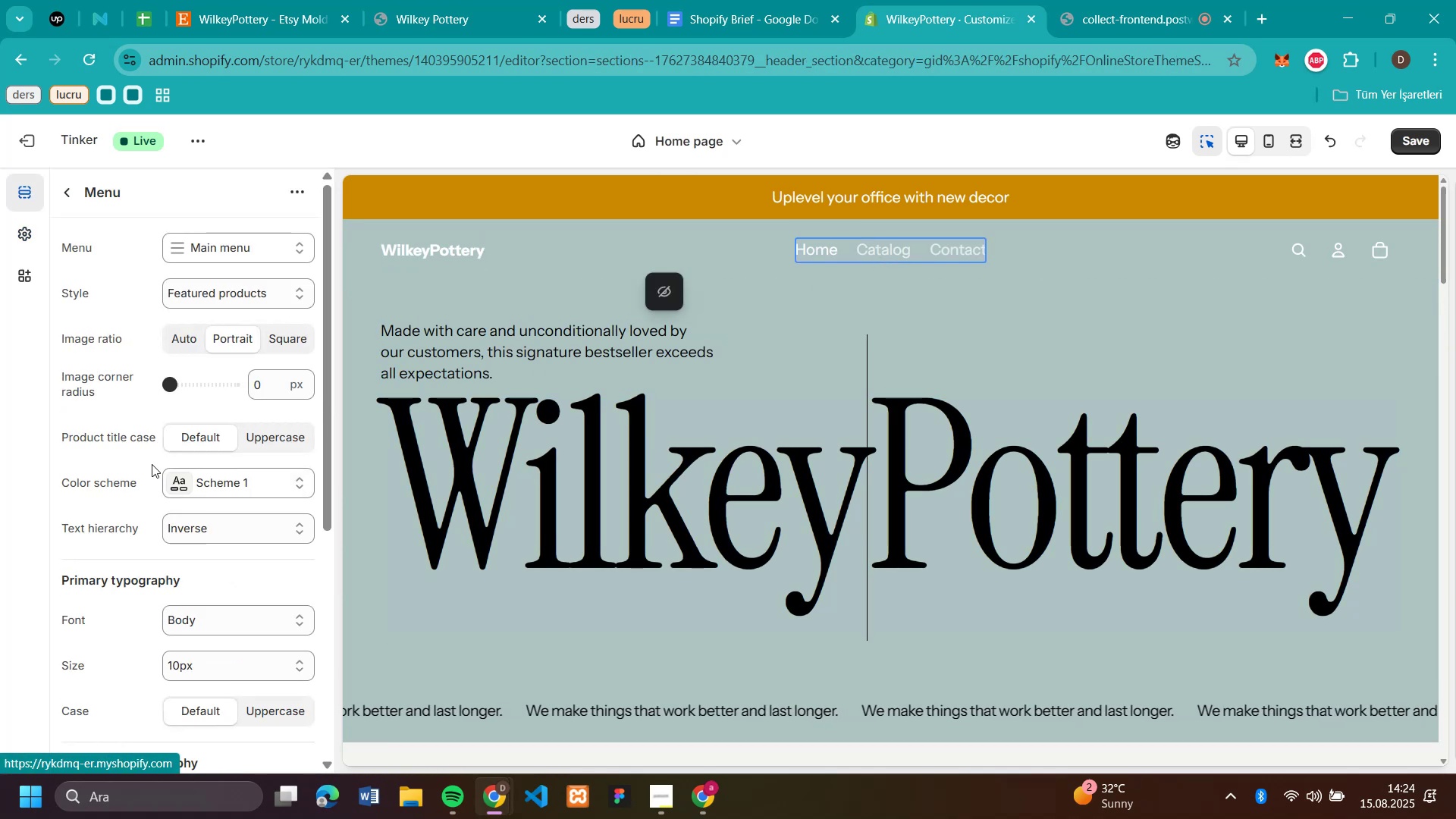 
scroll: coordinate [251, 480], scroll_direction: down, amount: 2.0
 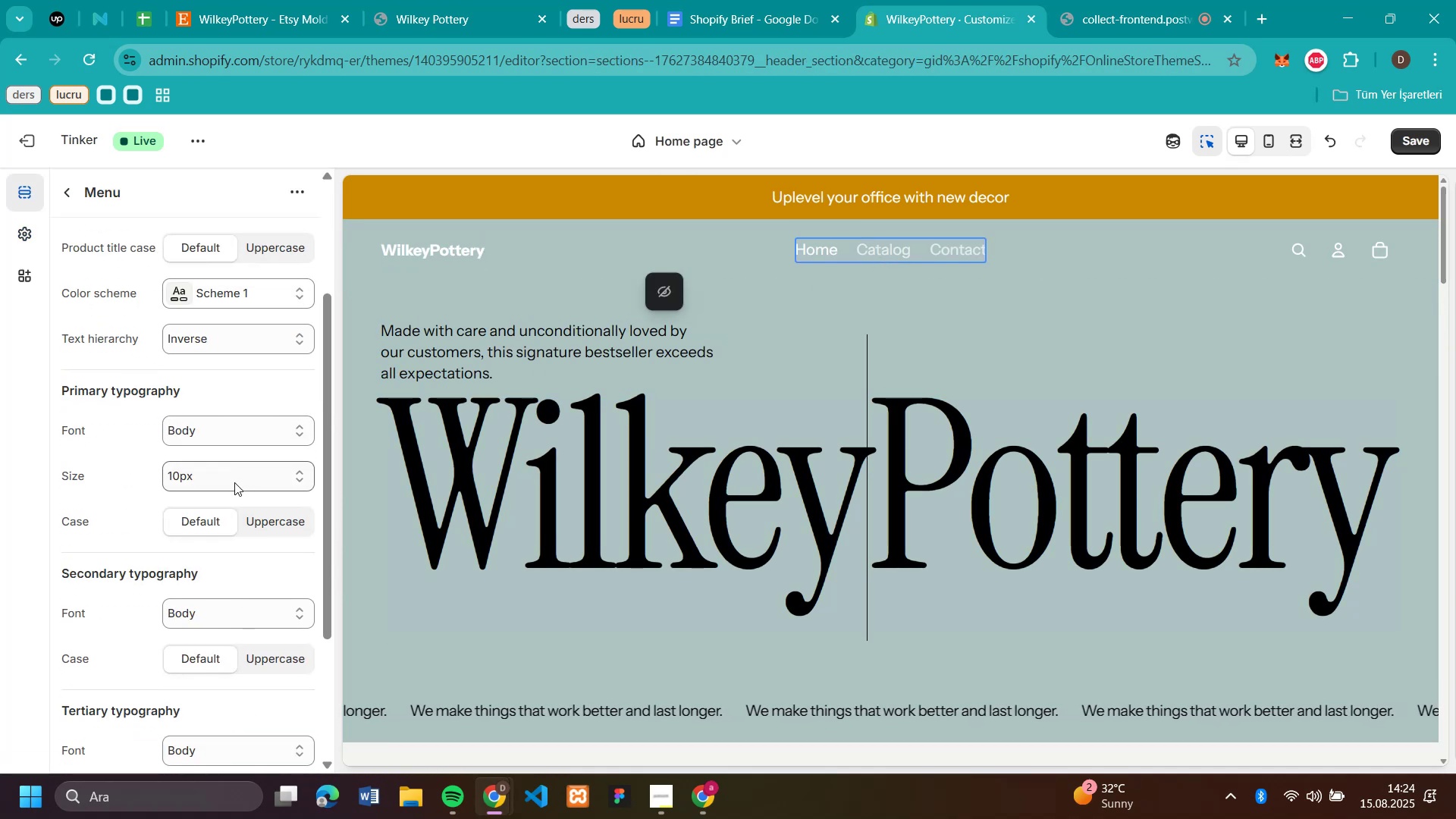 
left_click([234, 483])
 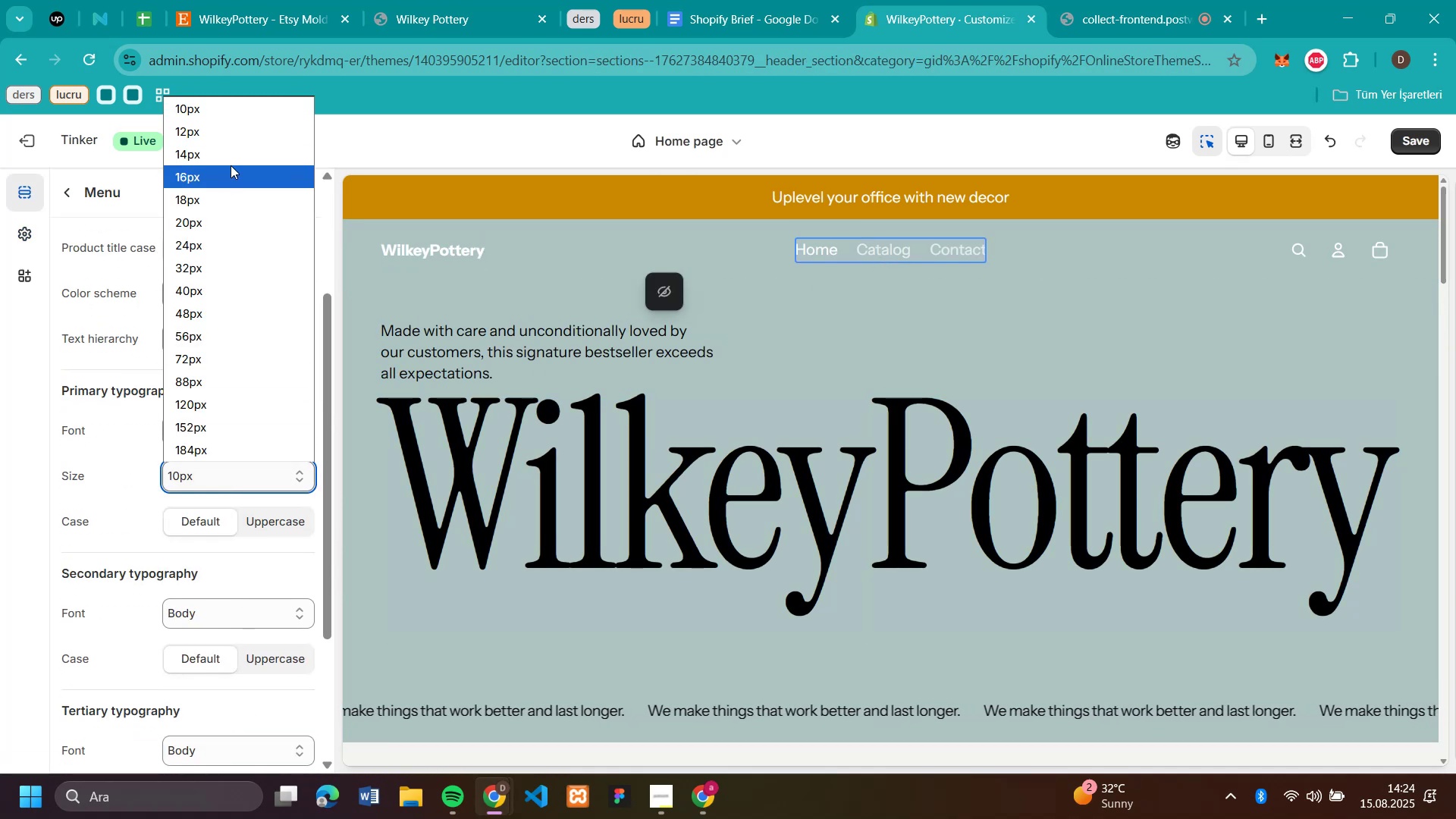 
left_click([230, 156])
 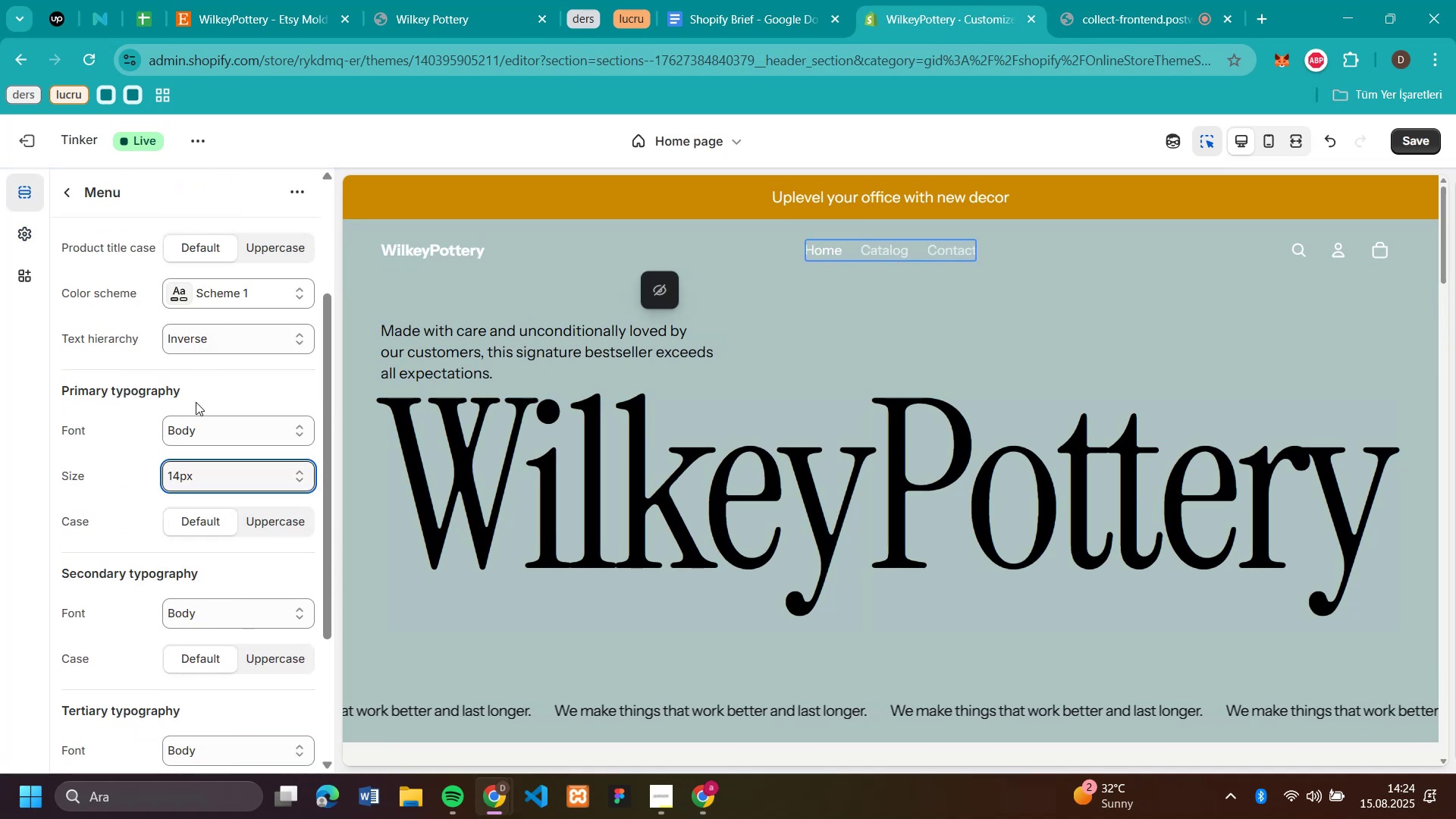 
left_click([196, 473])
 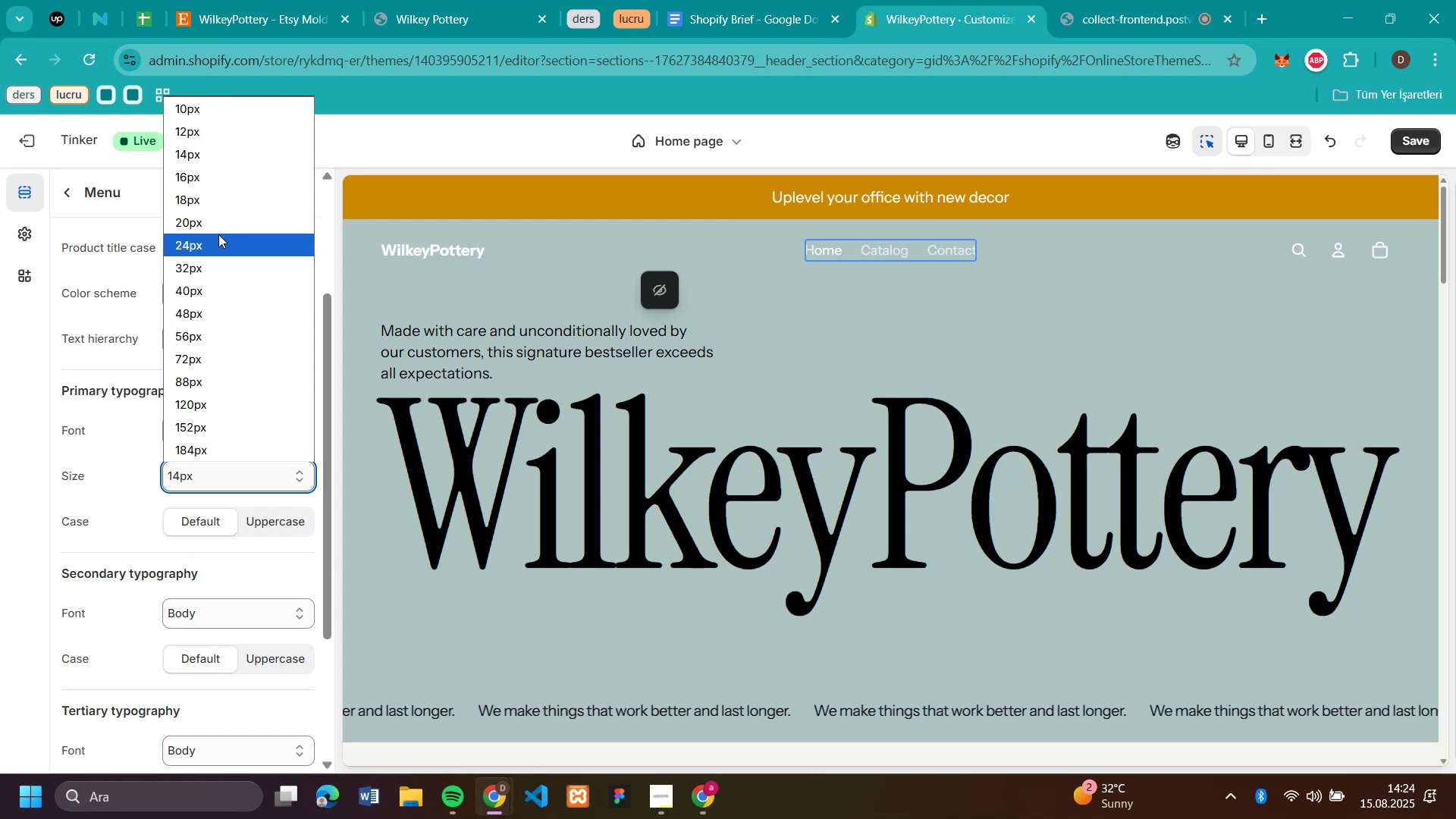 
left_click([219, 224])
 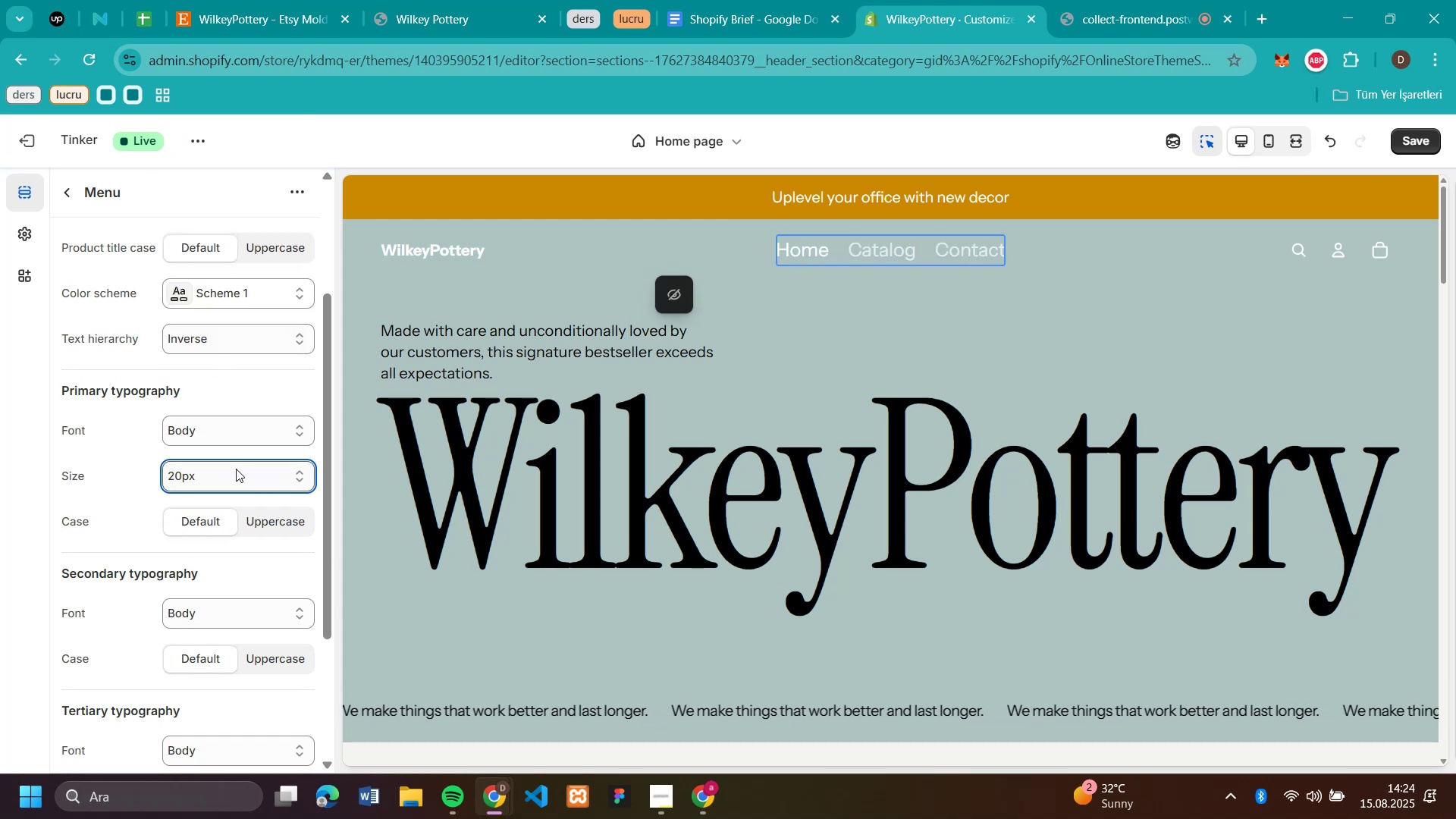 
left_click([228, 474])
 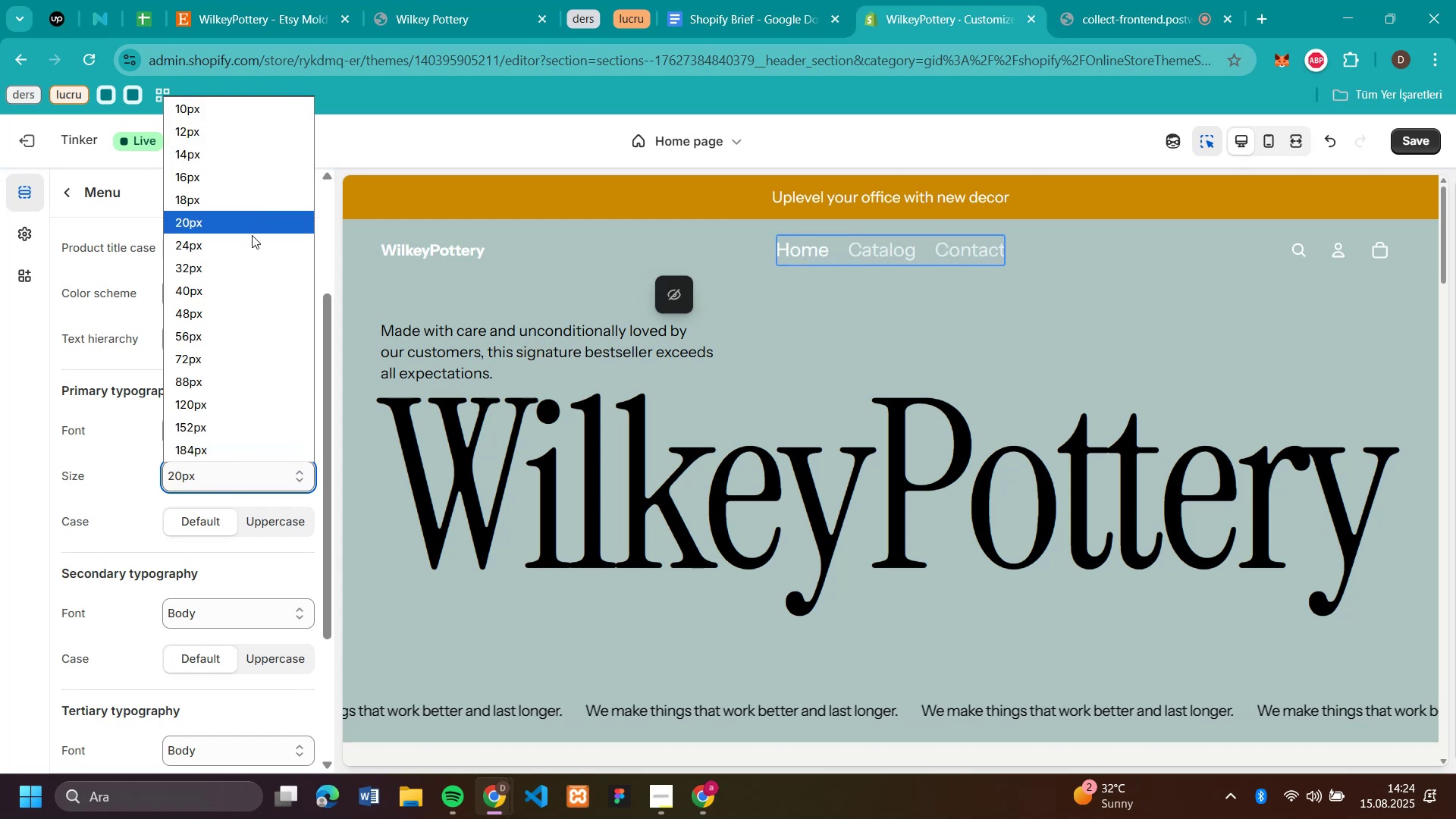 
left_click([249, 249])
 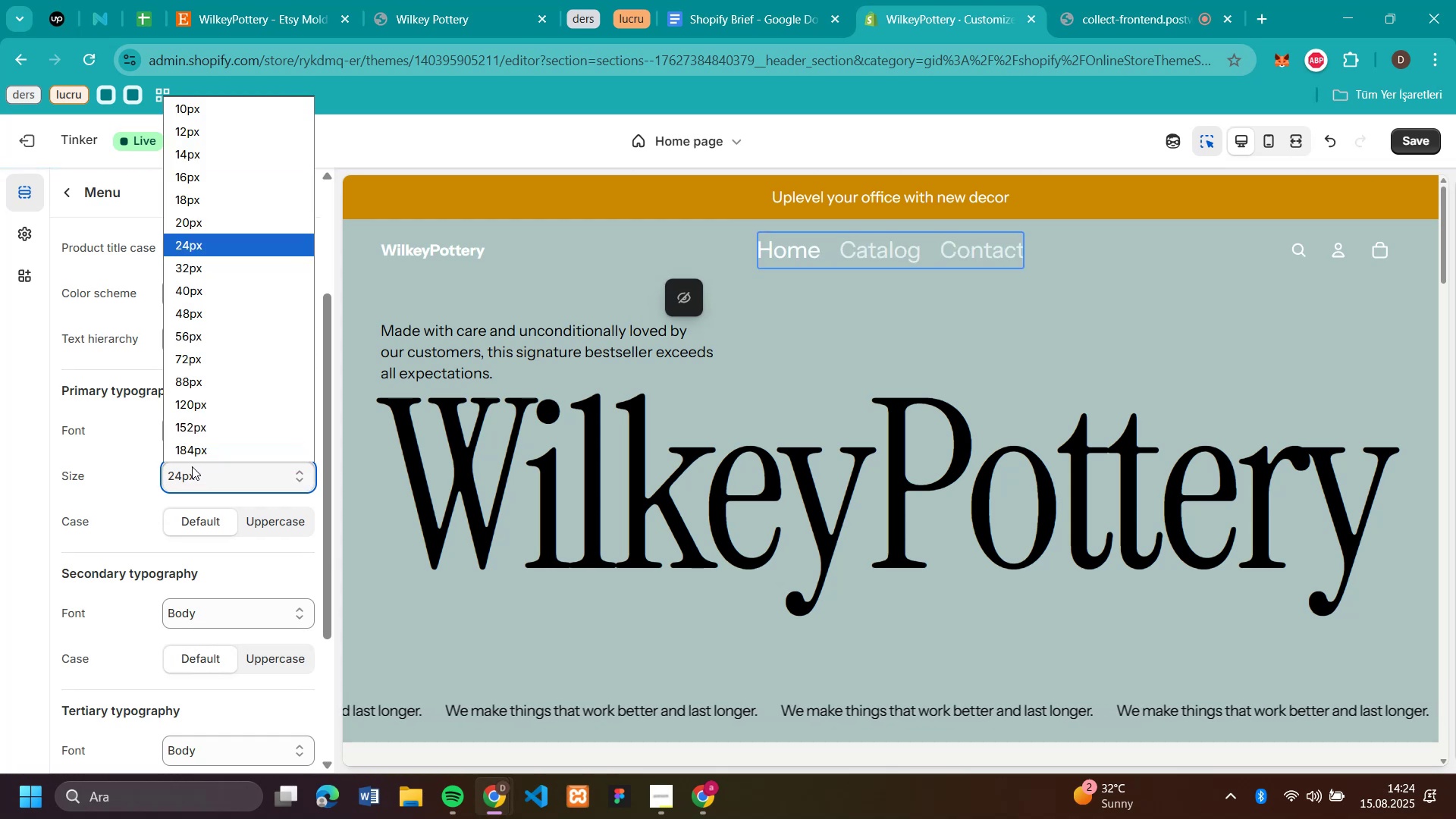 
left_click([238, 208])
 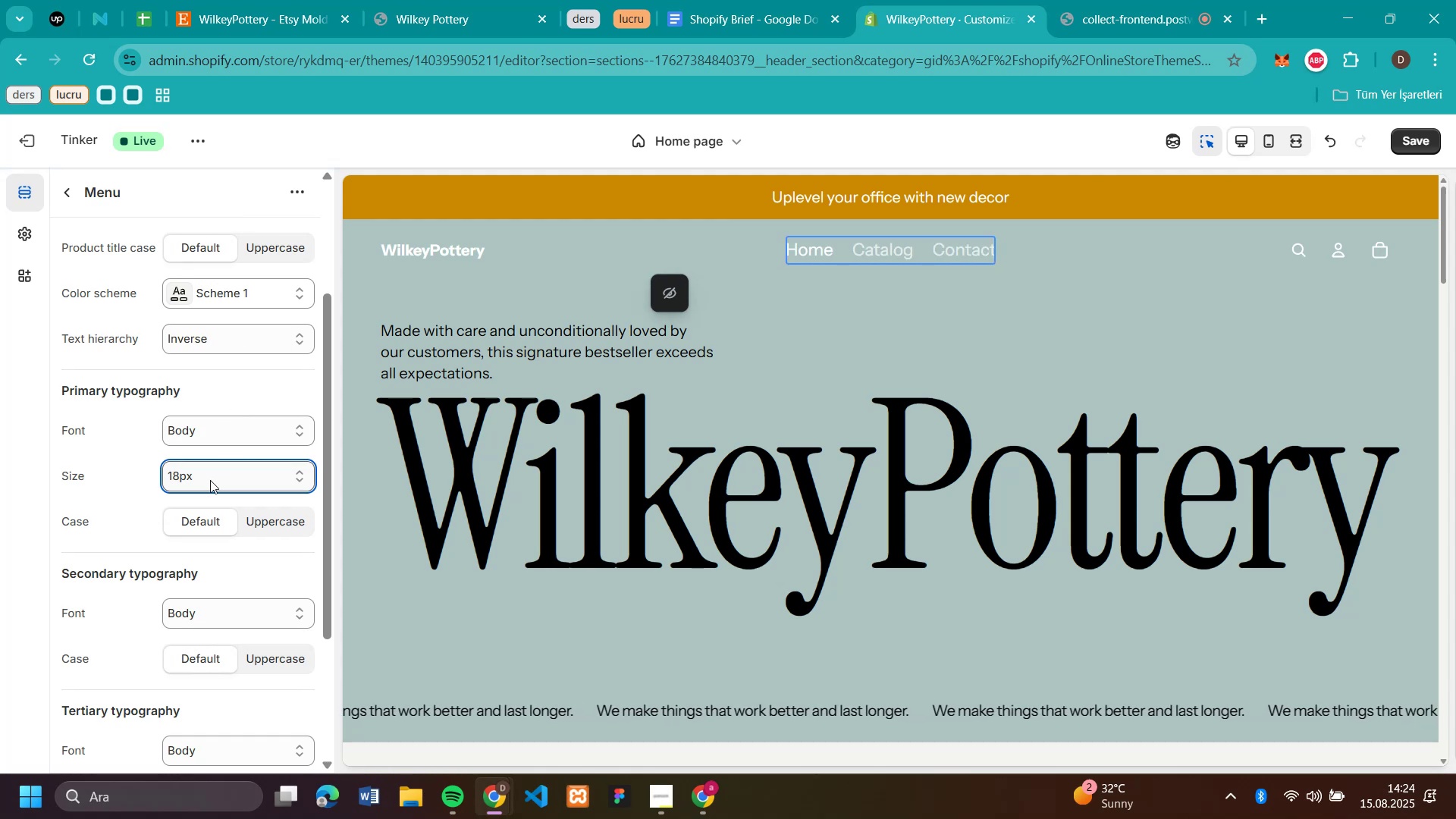 
scroll: coordinate [1147, 366], scroll_direction: none, amount: 0.0
 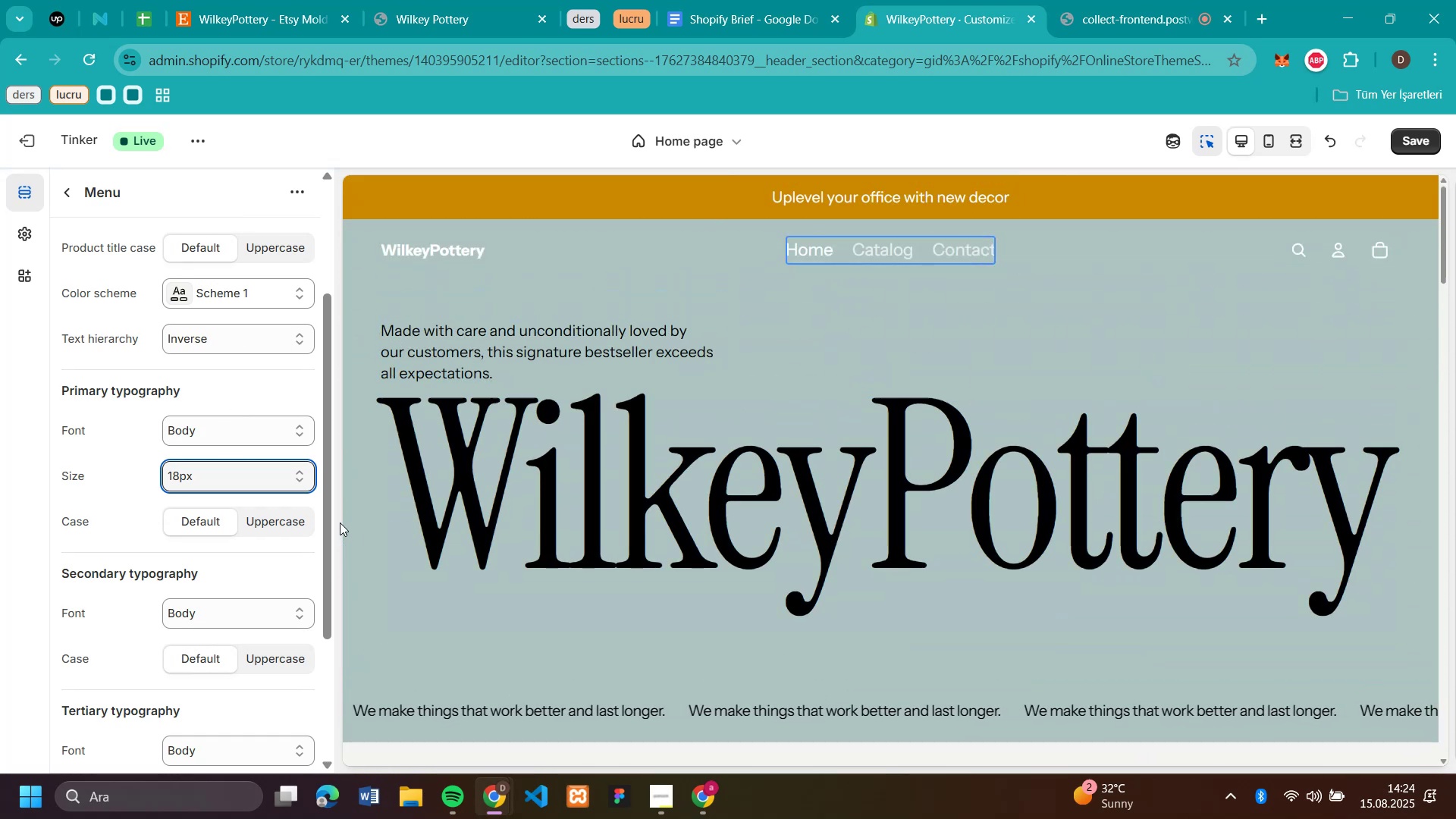 
scroll: coordinate [201, 384], scroll_direction: down, amount: 4.0
 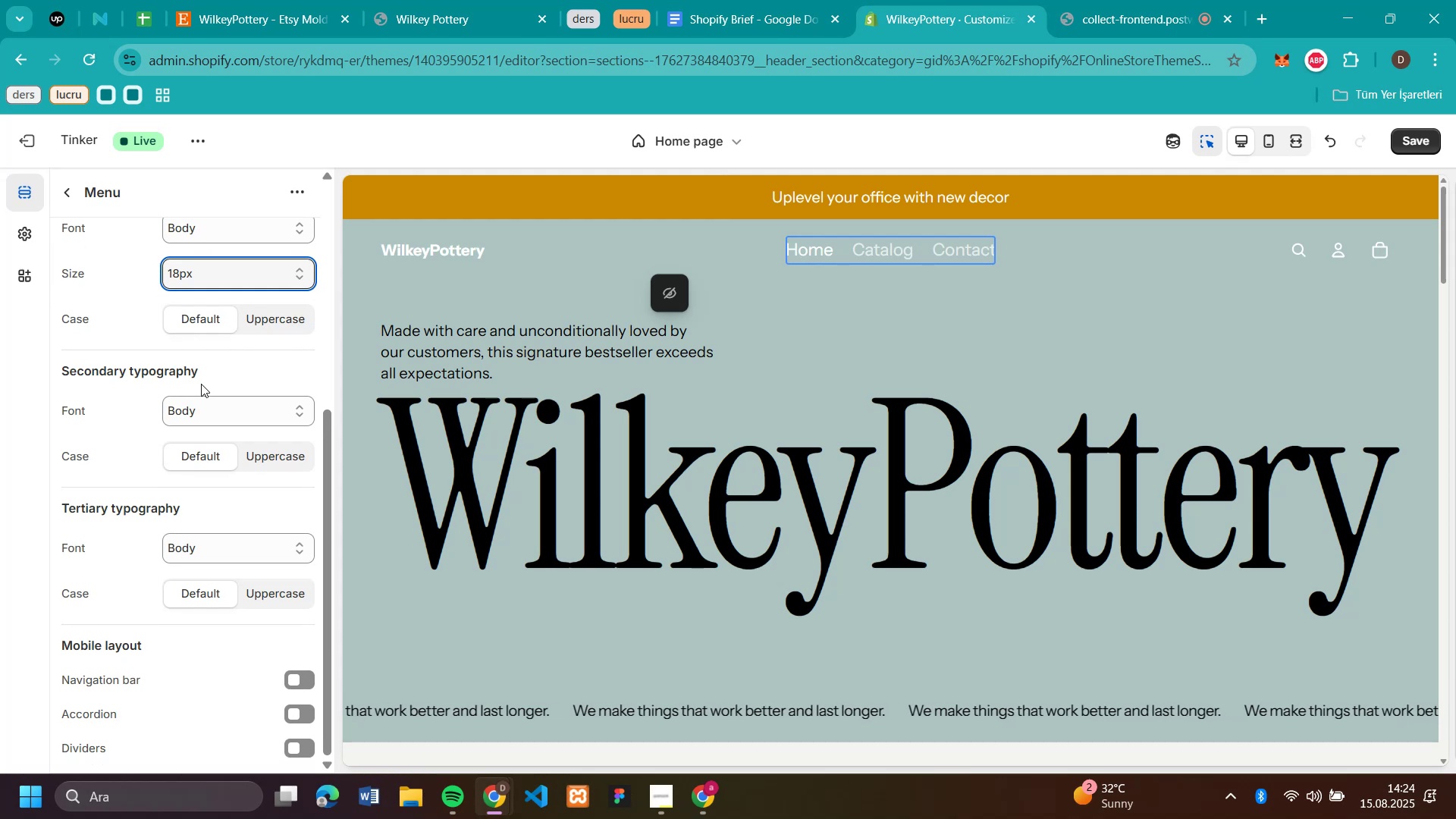 
scroll: coordinate [201, 384], scroll_direction: up, amount: 8.0
 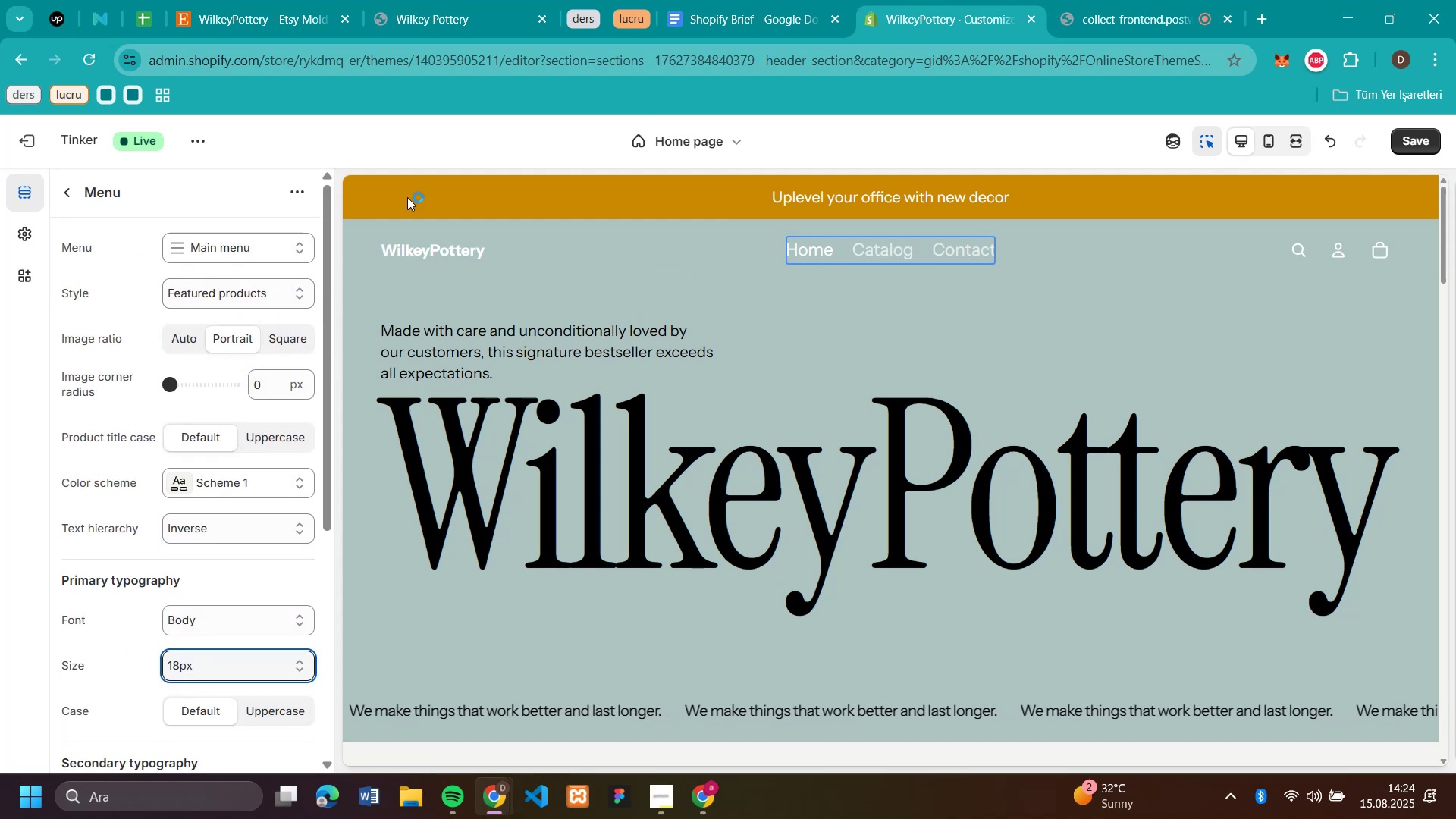 
left_click([451, 267])
 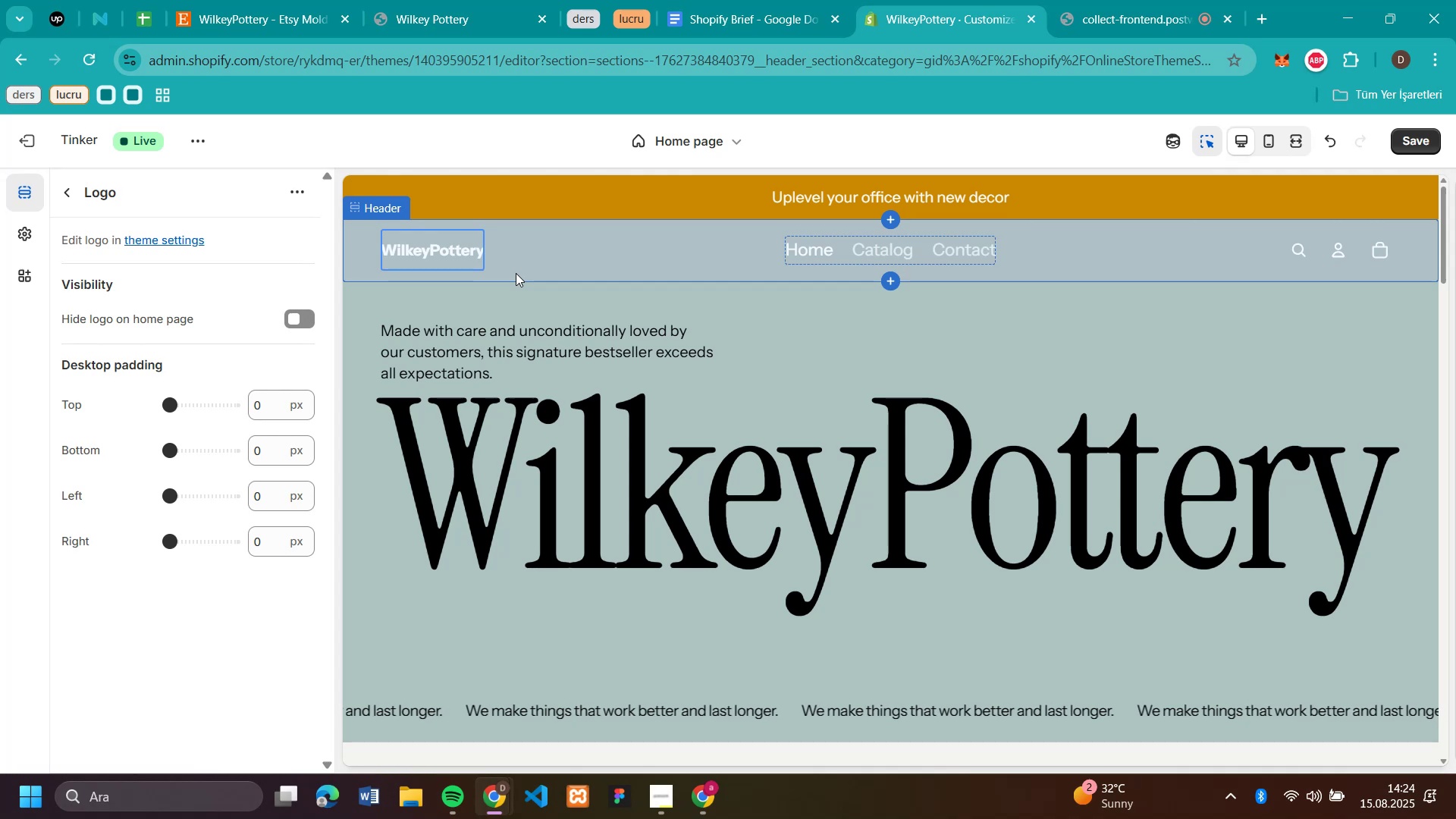 
scroll: coordinate [1258, 348], scroll_direction: down, amount: 2.0
 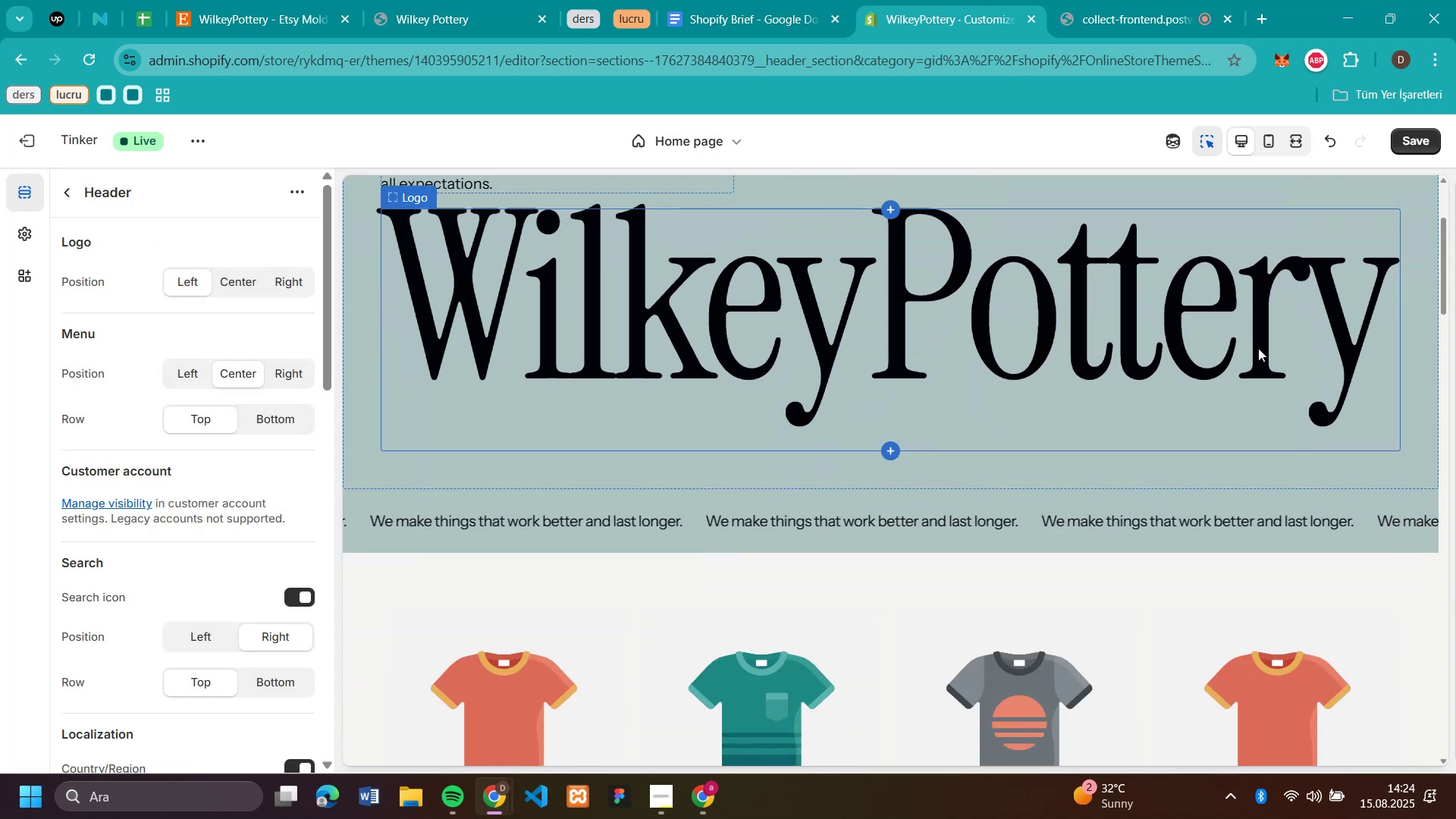 
scroll: coordinate [1258, 348], scroll_direction: up, amount: 4.0
 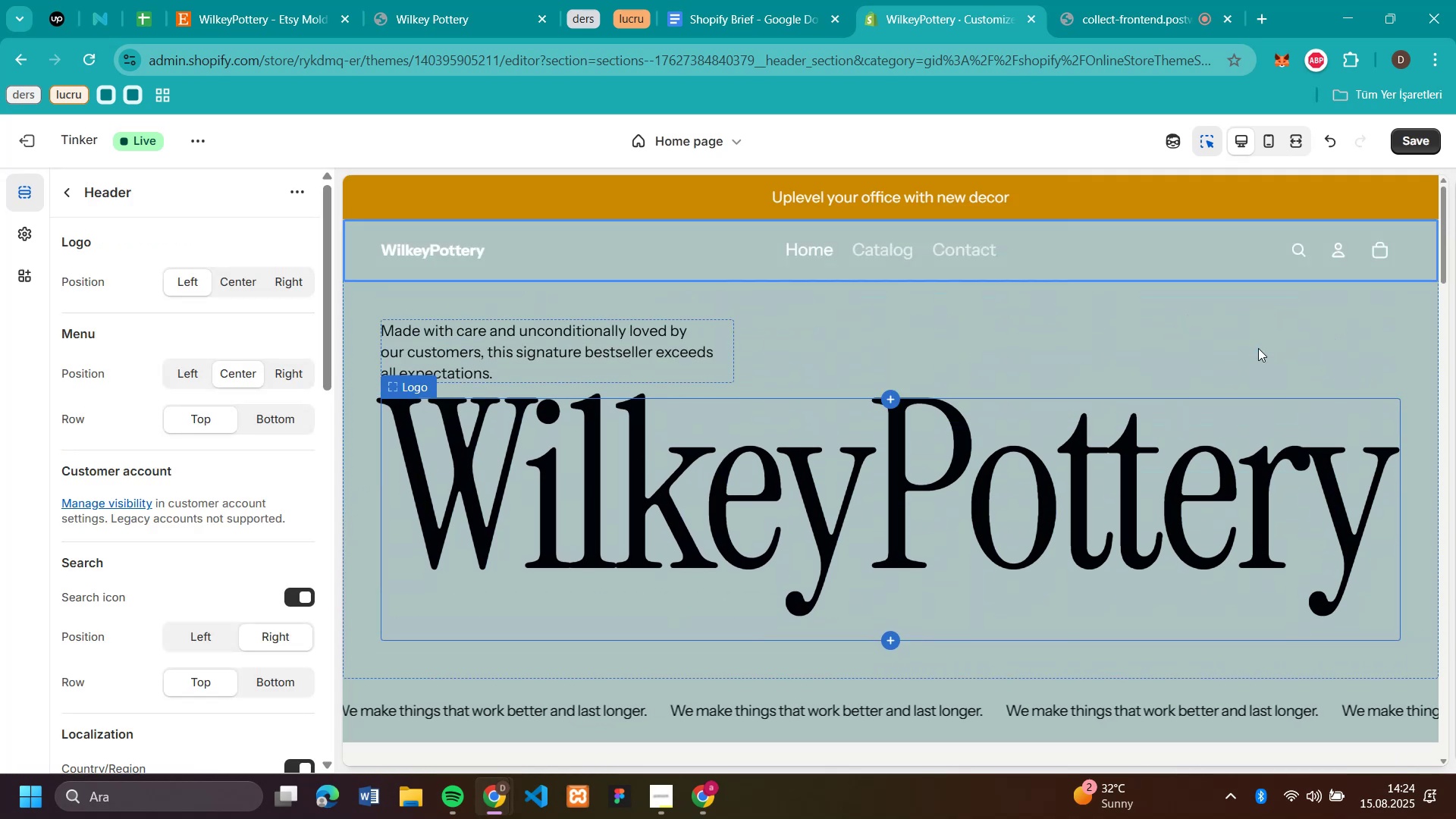 
scroll: coordinate [1258, 348], scroll_direction: down, amount: 7.0
 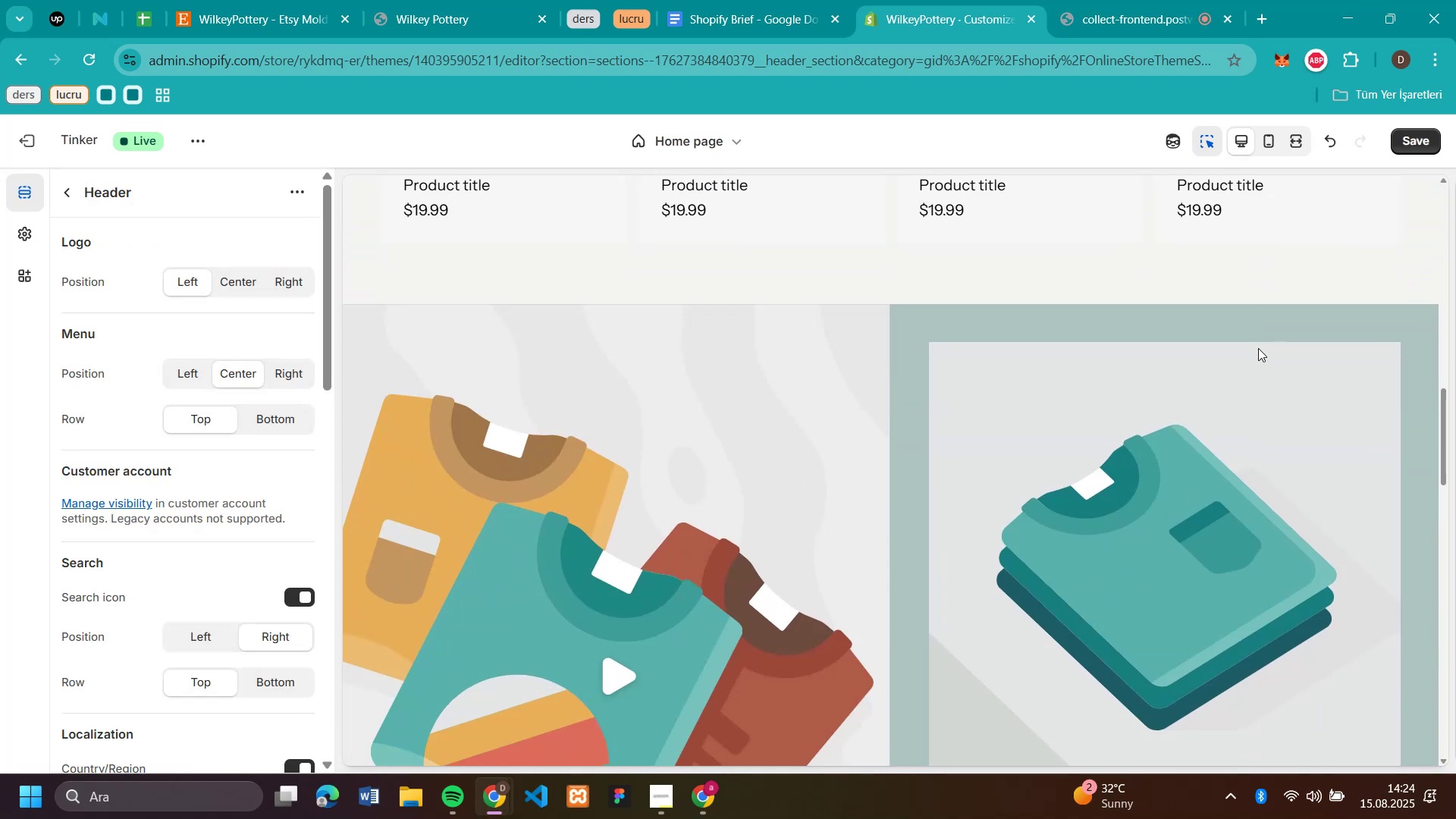 
scroll: coordinate [1254, 344], scroll_direction: up, amount: 16.0
 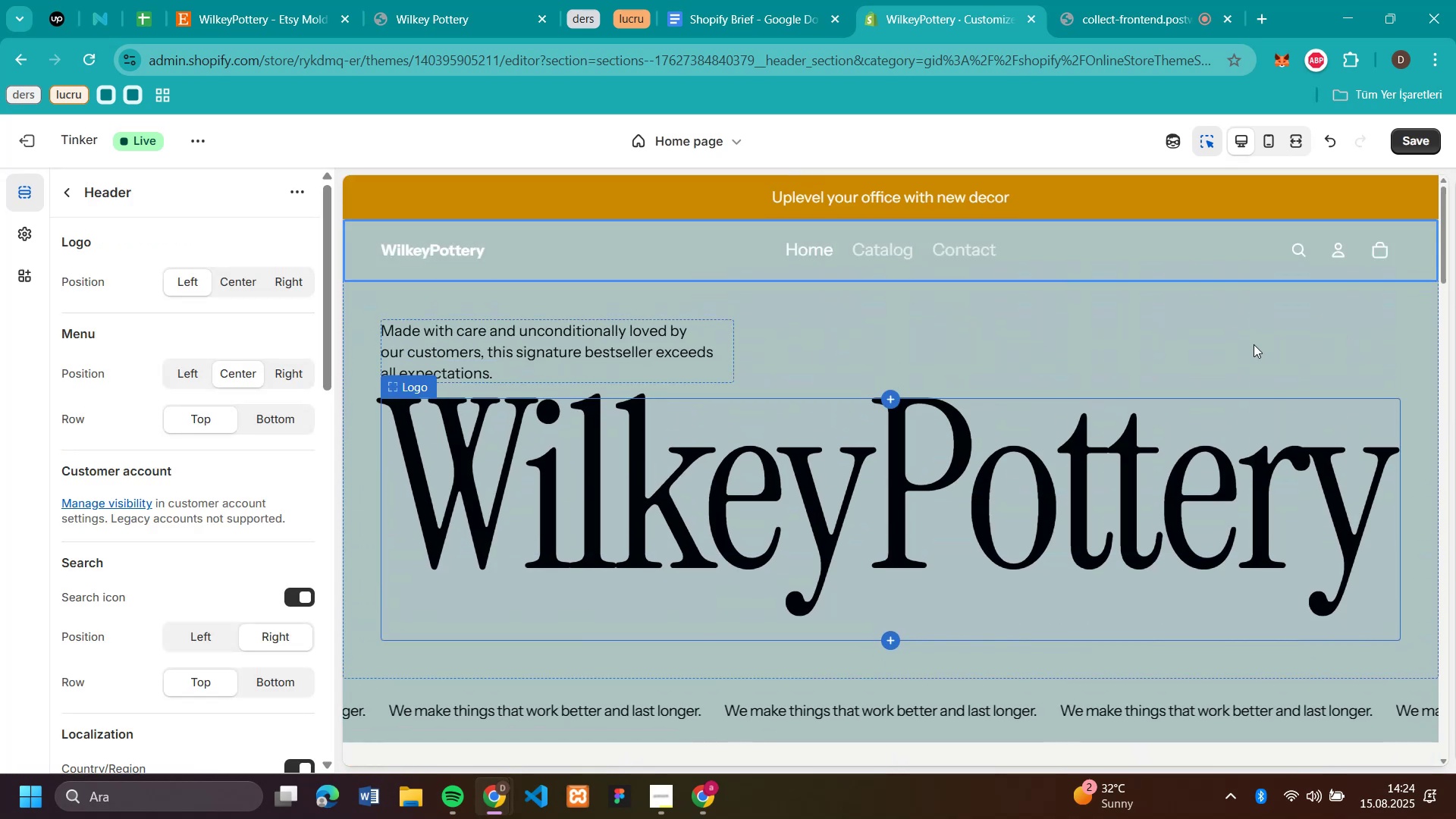 
scroll: coordinate [1254, 344], scroll_direction: down, amount: 17.0
 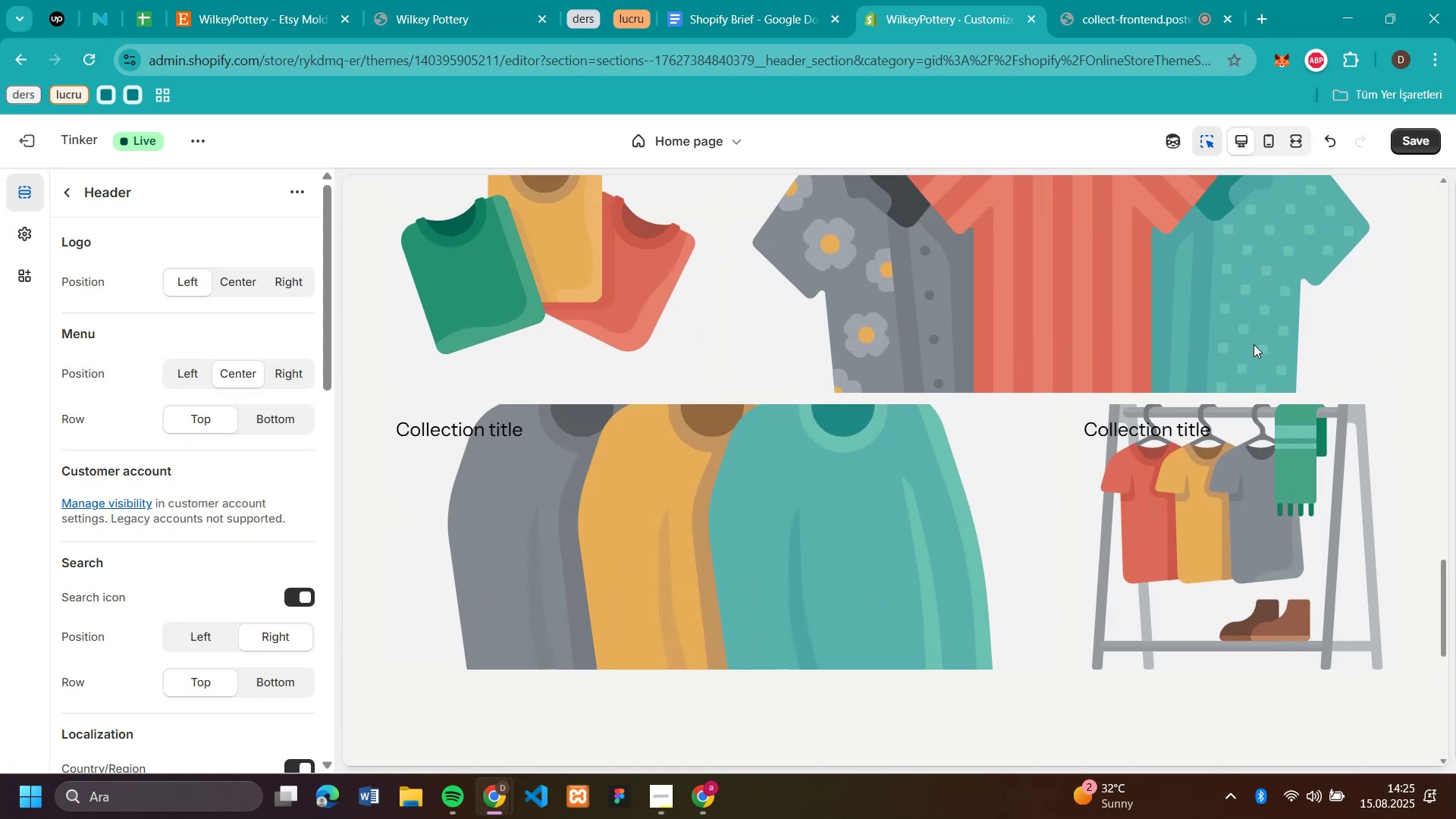 
scroll: coordinate [1254, 344], scroll_direction: up, amount: 4.0
 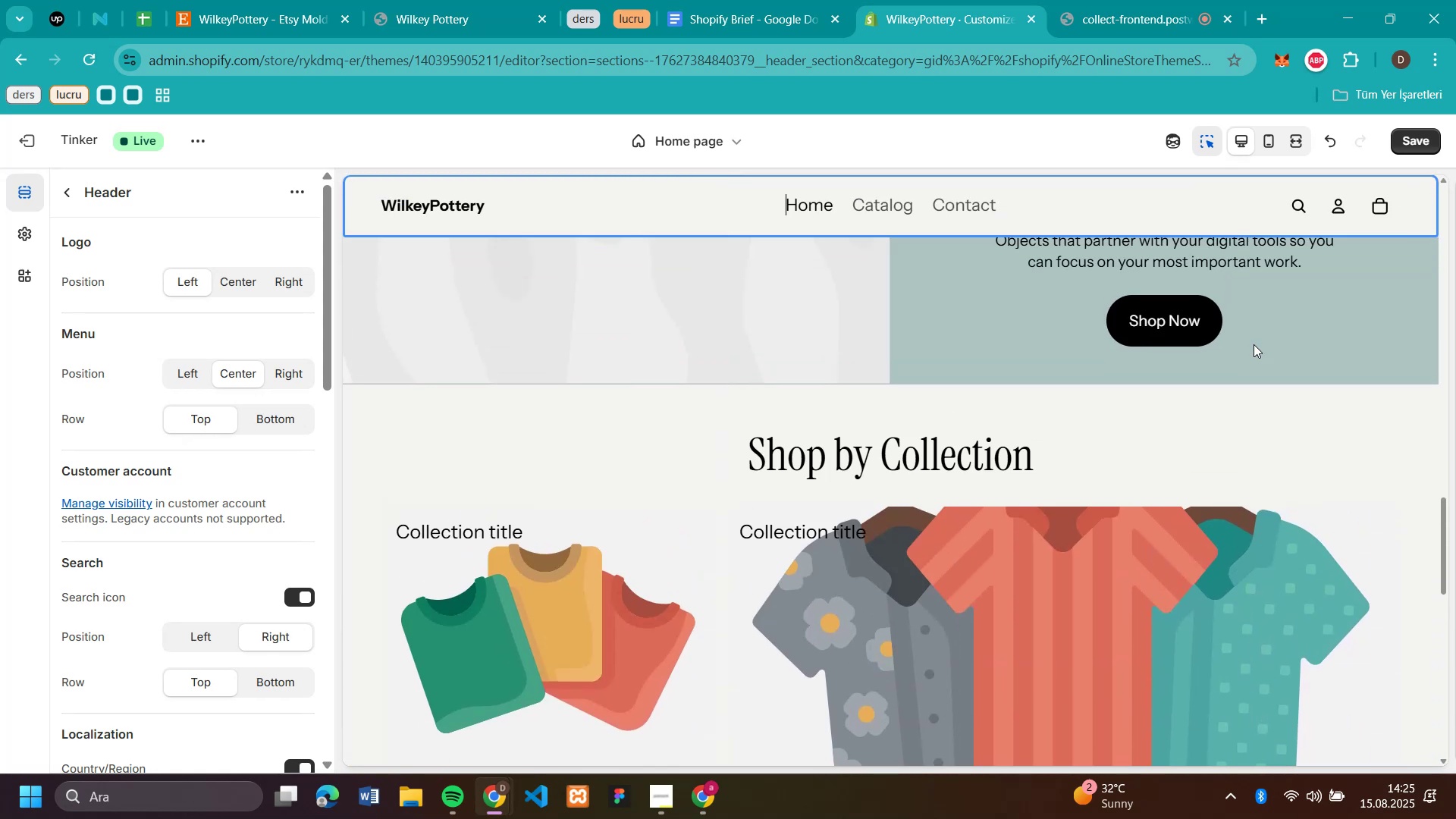 
scroll: coordinate [1254, 344], scroll_direction: down, amount: 4.0
 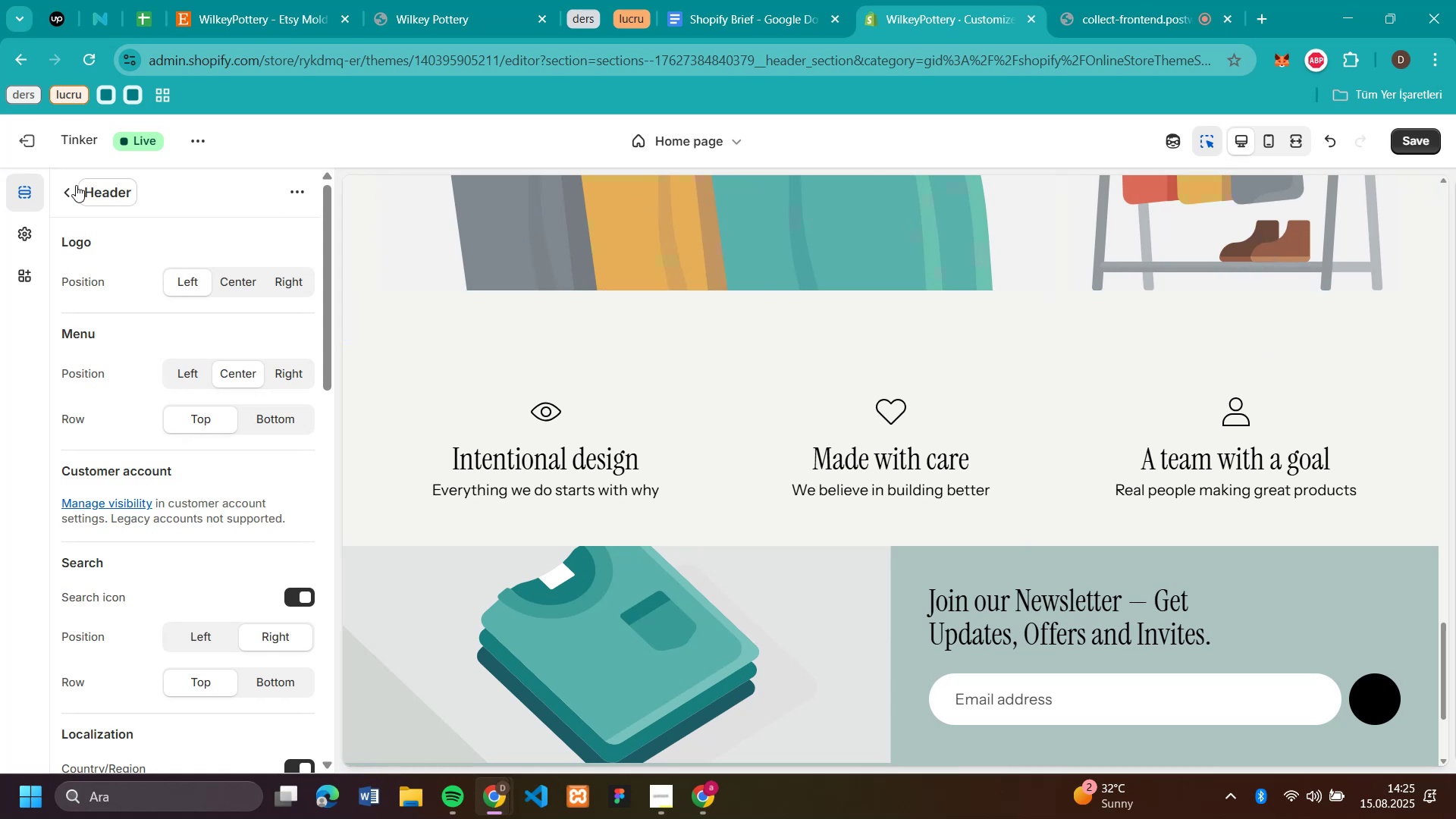 
left_click([71, 187])
 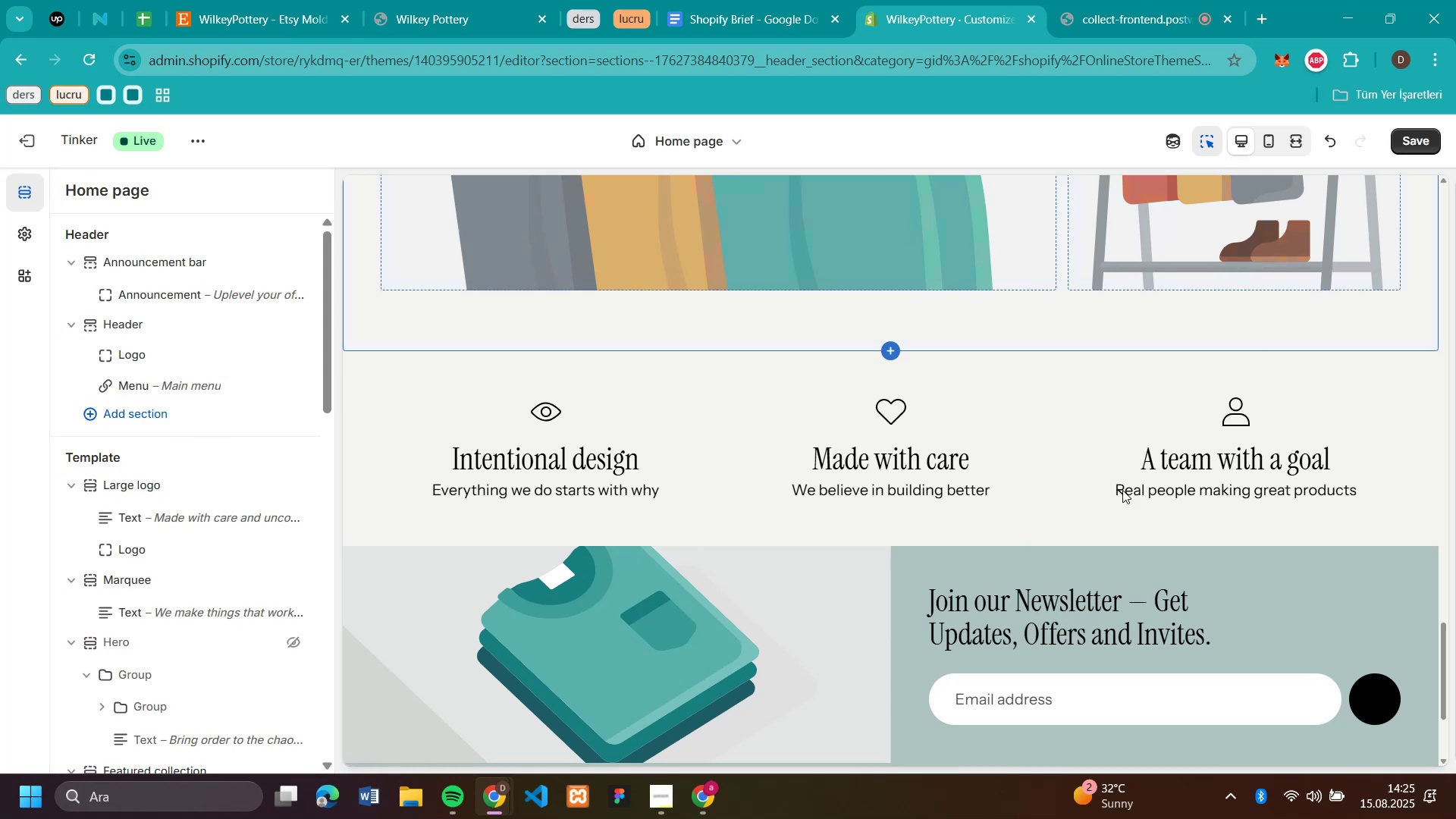 
scroll: coordinate [1168, 474], scroll_direction: down, amount: 9.0
 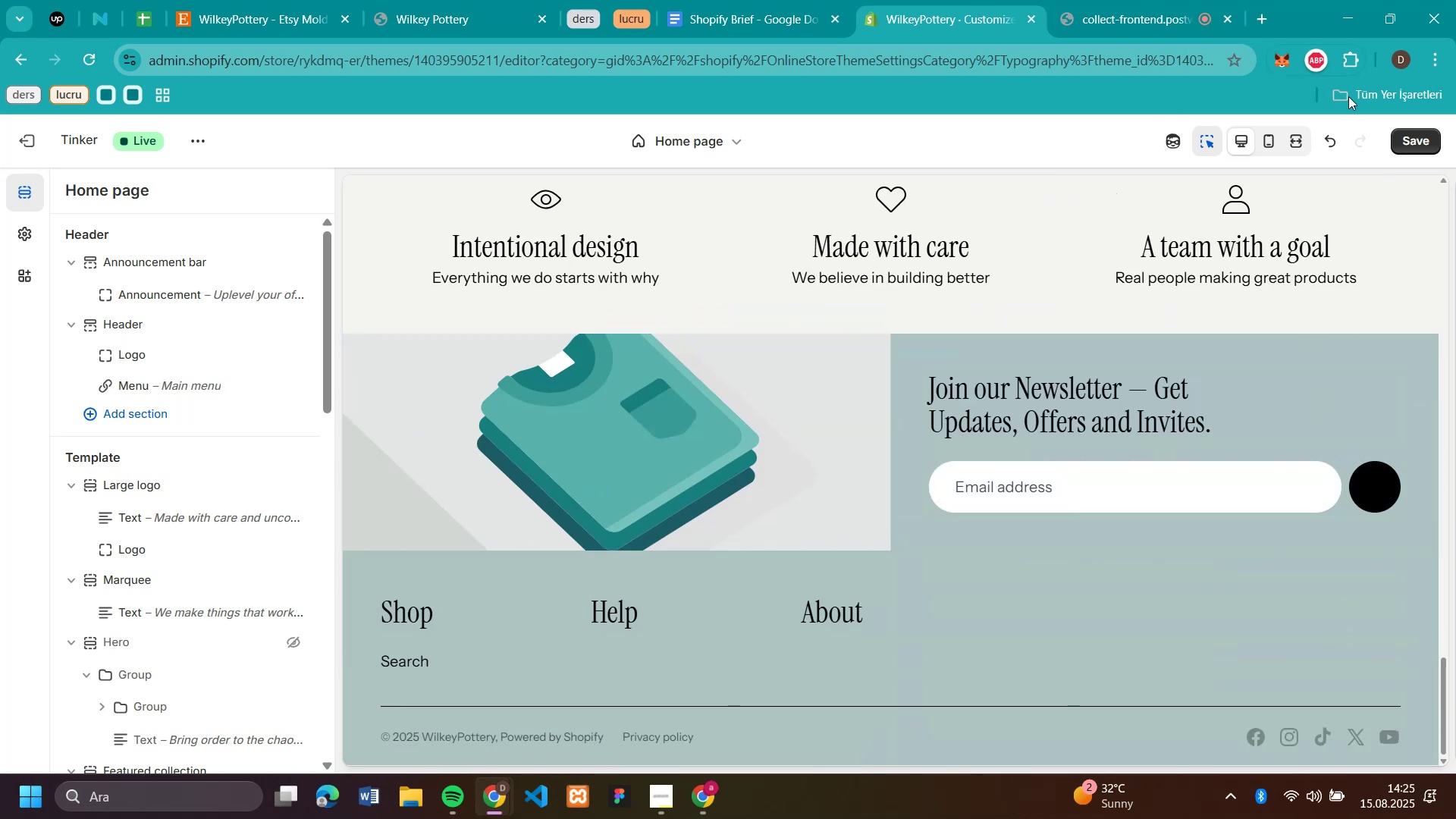 
left_click([1399, 143])
 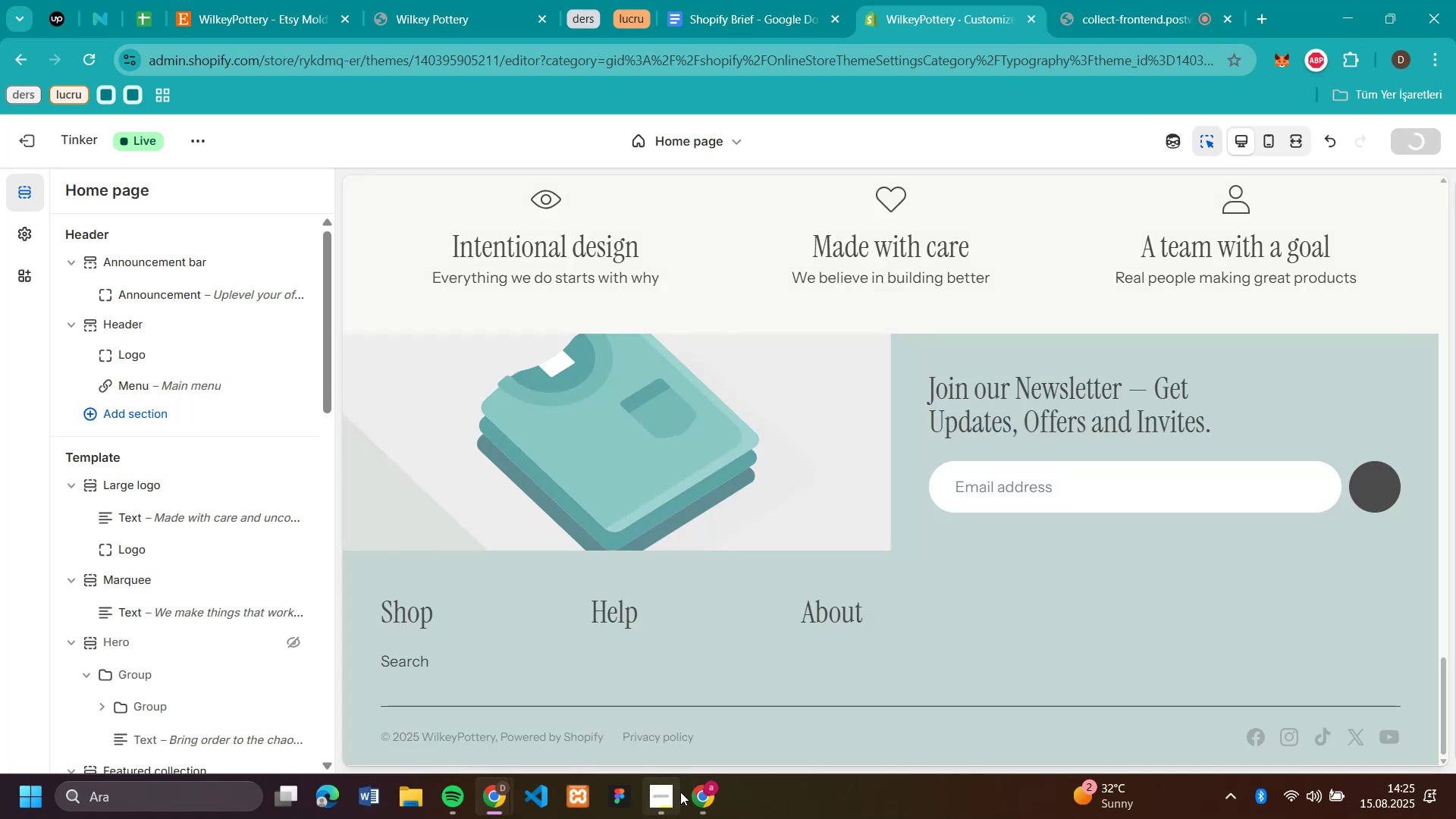 
left_click([709, 792])
 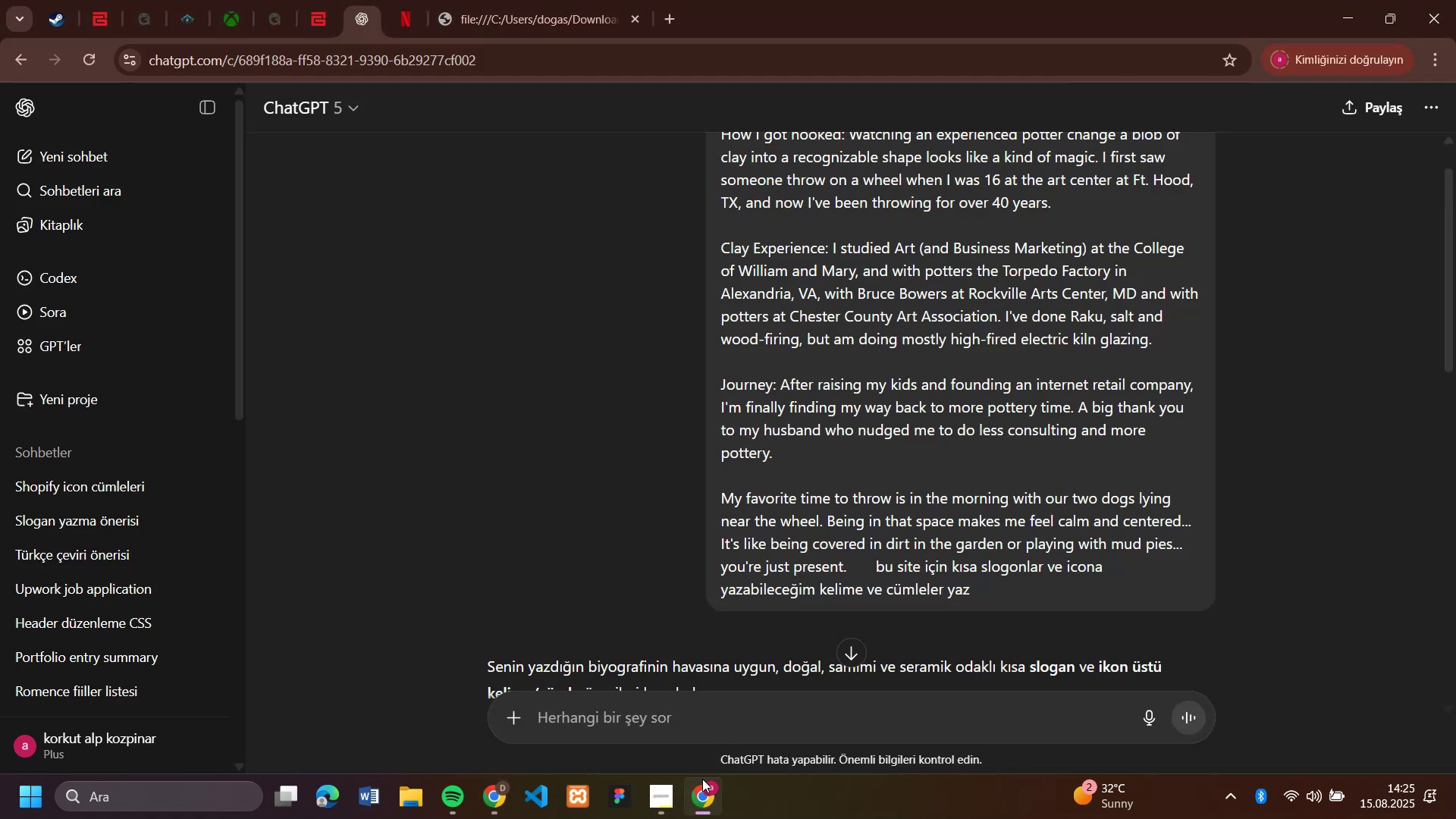 
scroll: coordinate [652, 479], scroll_direction: down, amount: 6.0
 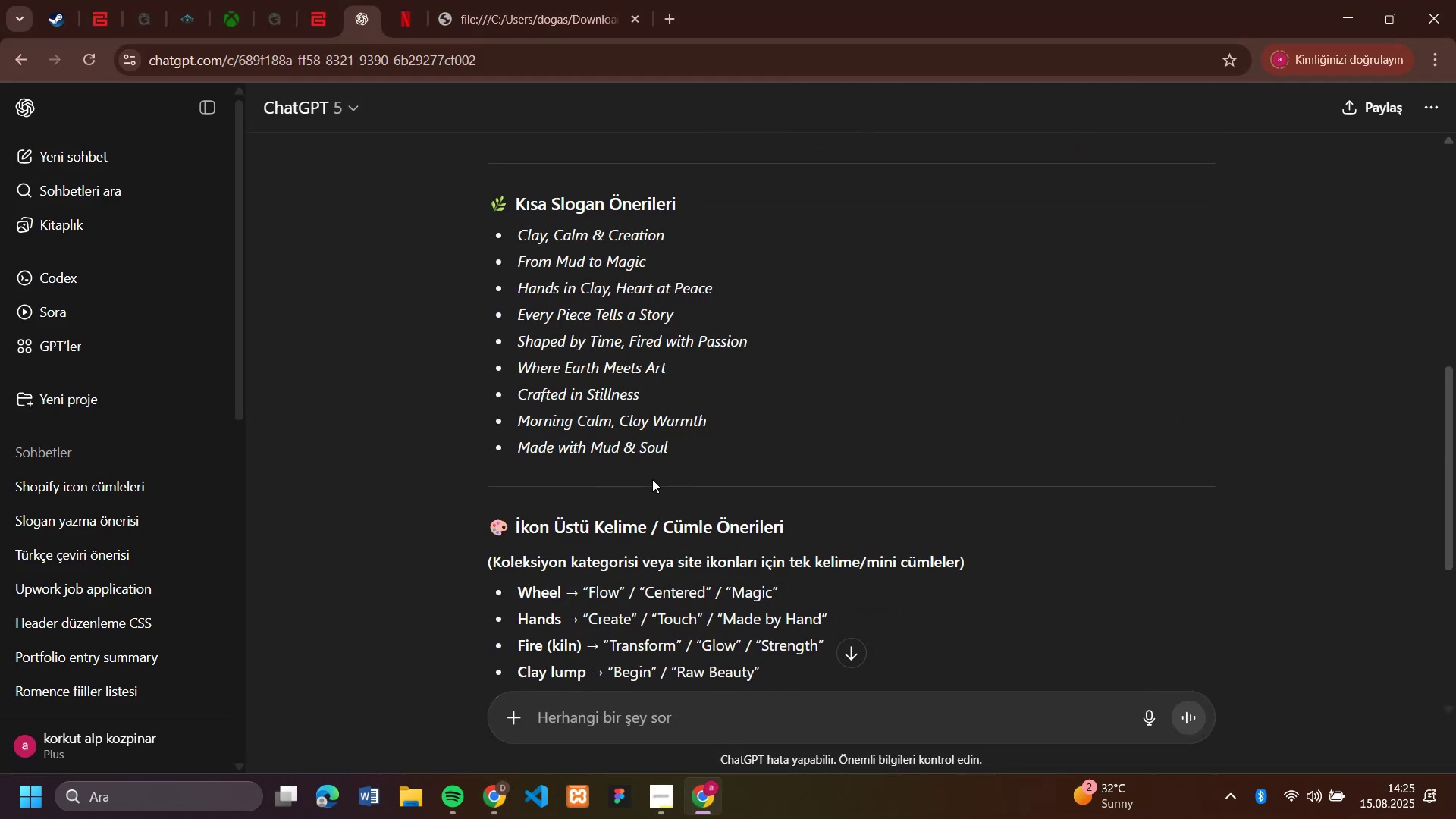 
scroll: coordinate [652, 479], scroll_direction: up, amount: 1.0
 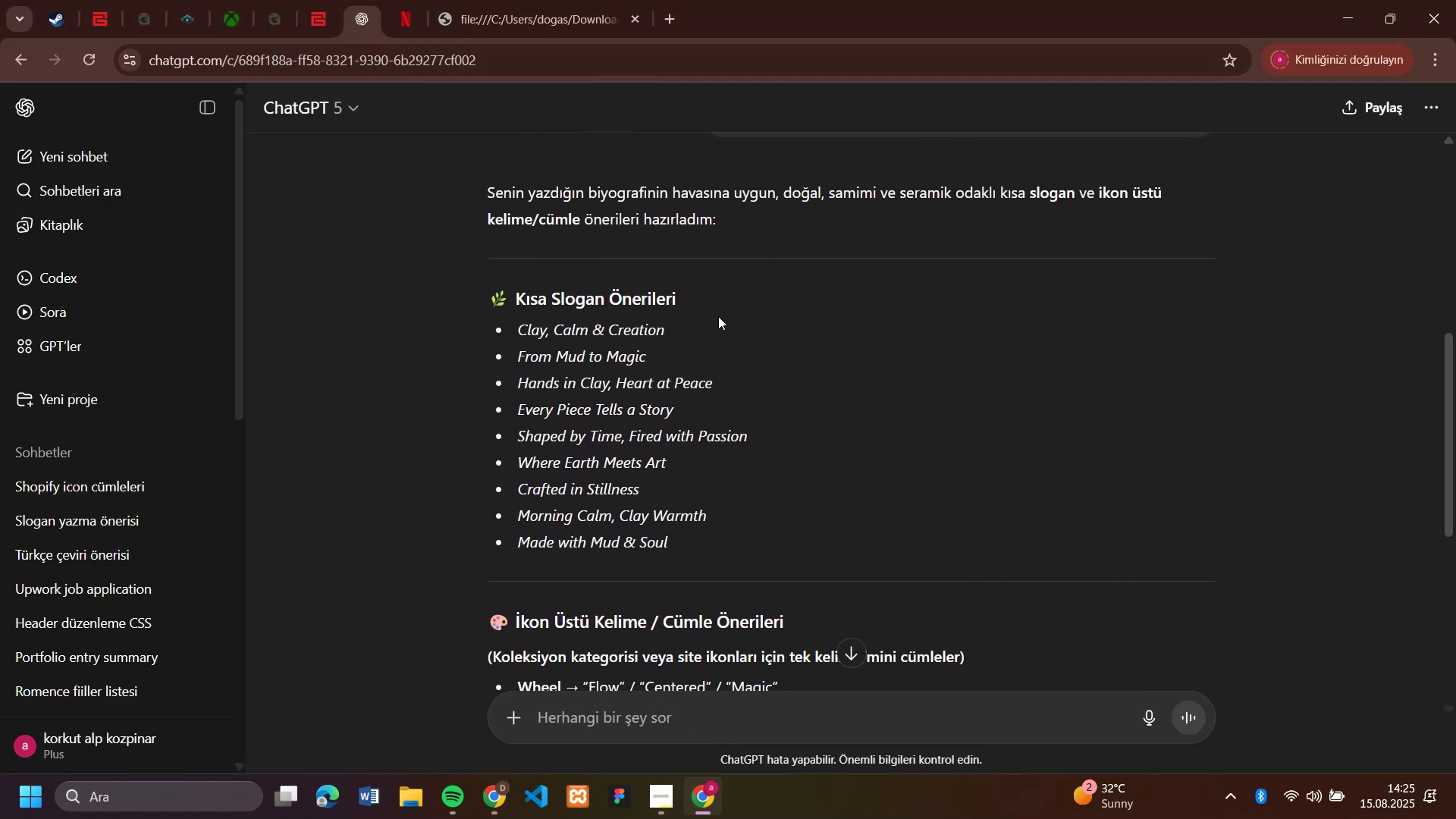 
scroll: coordinate [725, 320], scroll_direction: down, amount: 5.0
 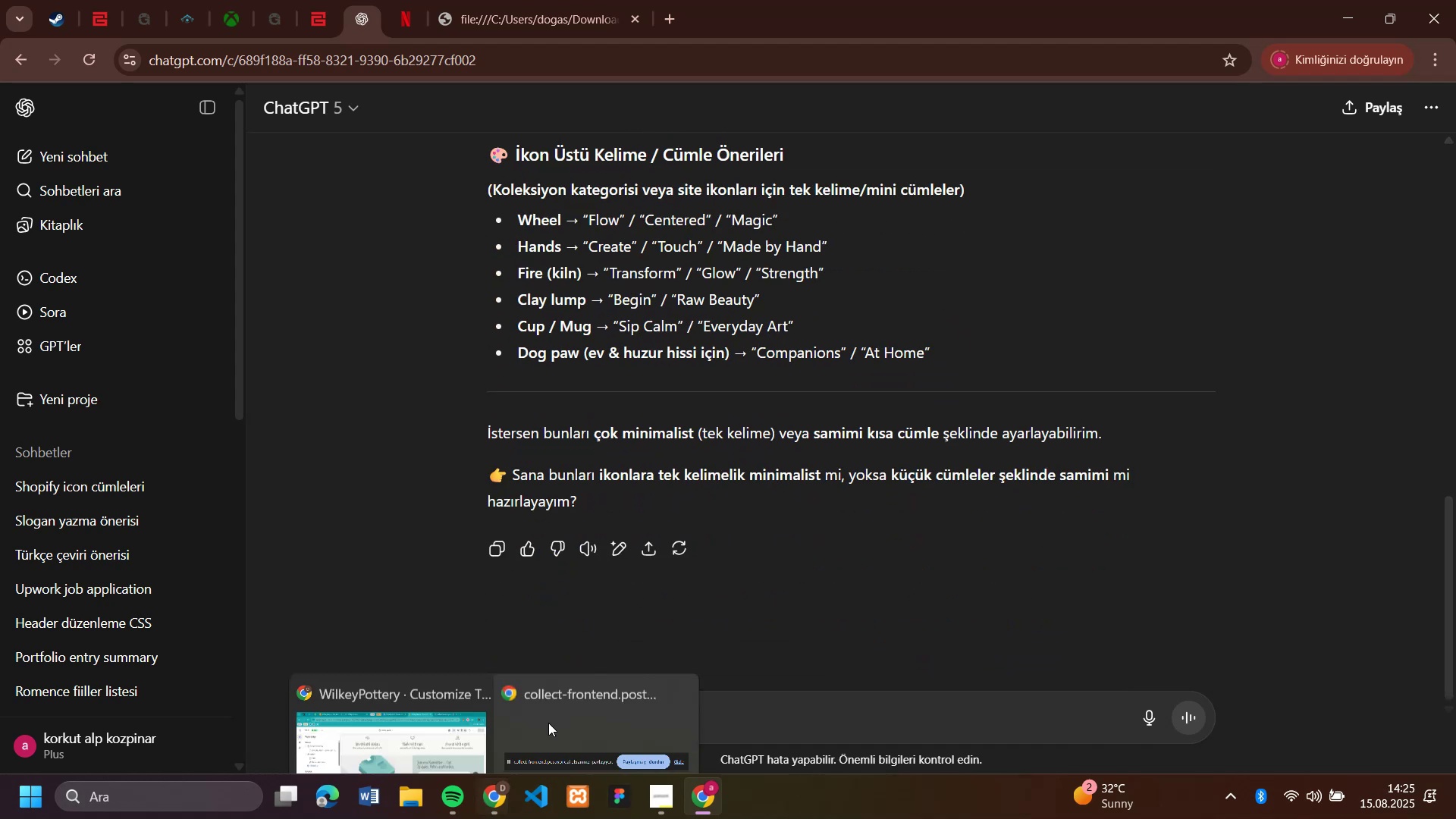 
wait(7.77)
 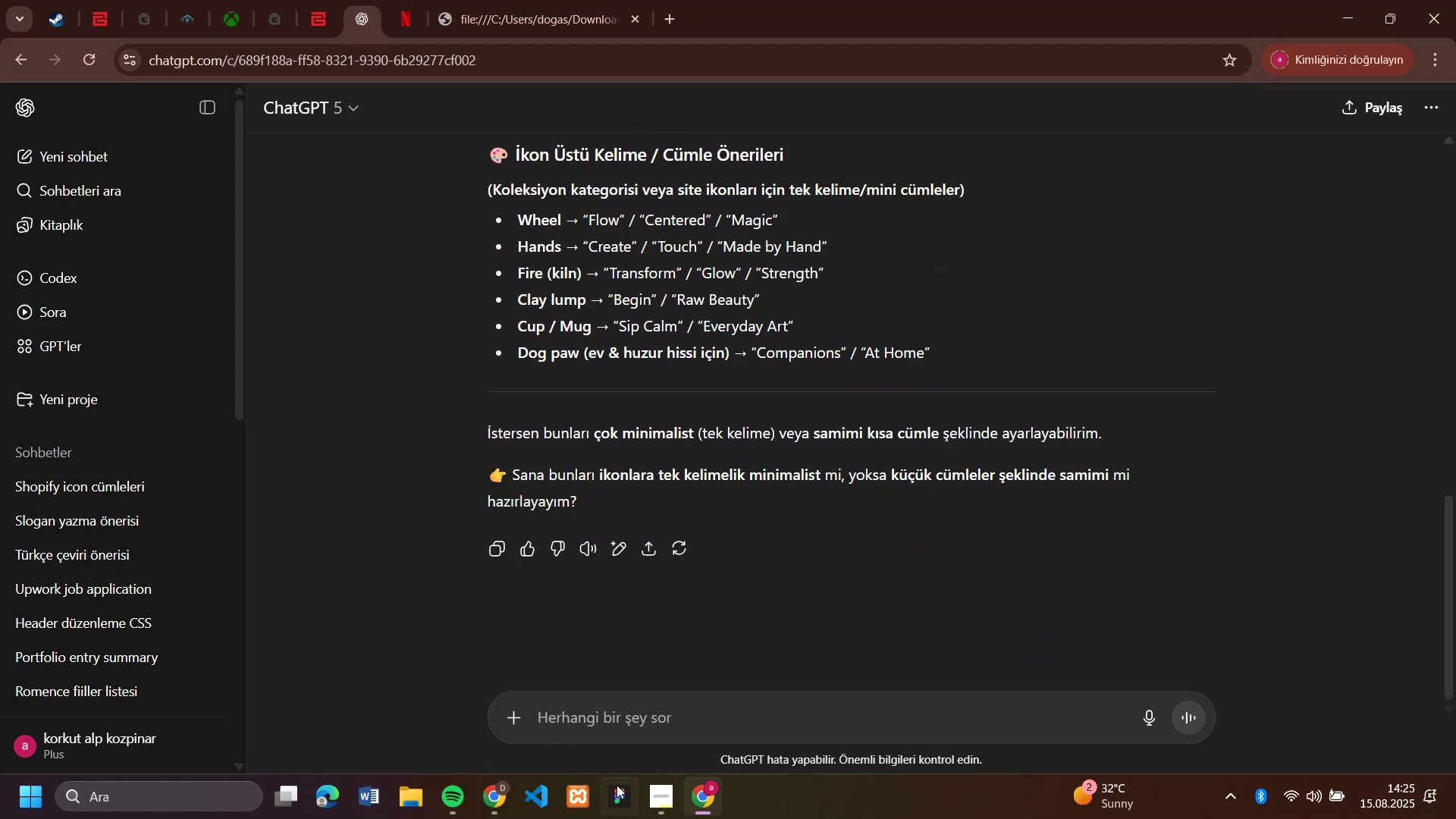 
type(headera yazab'lece['m c]mle yaz)
 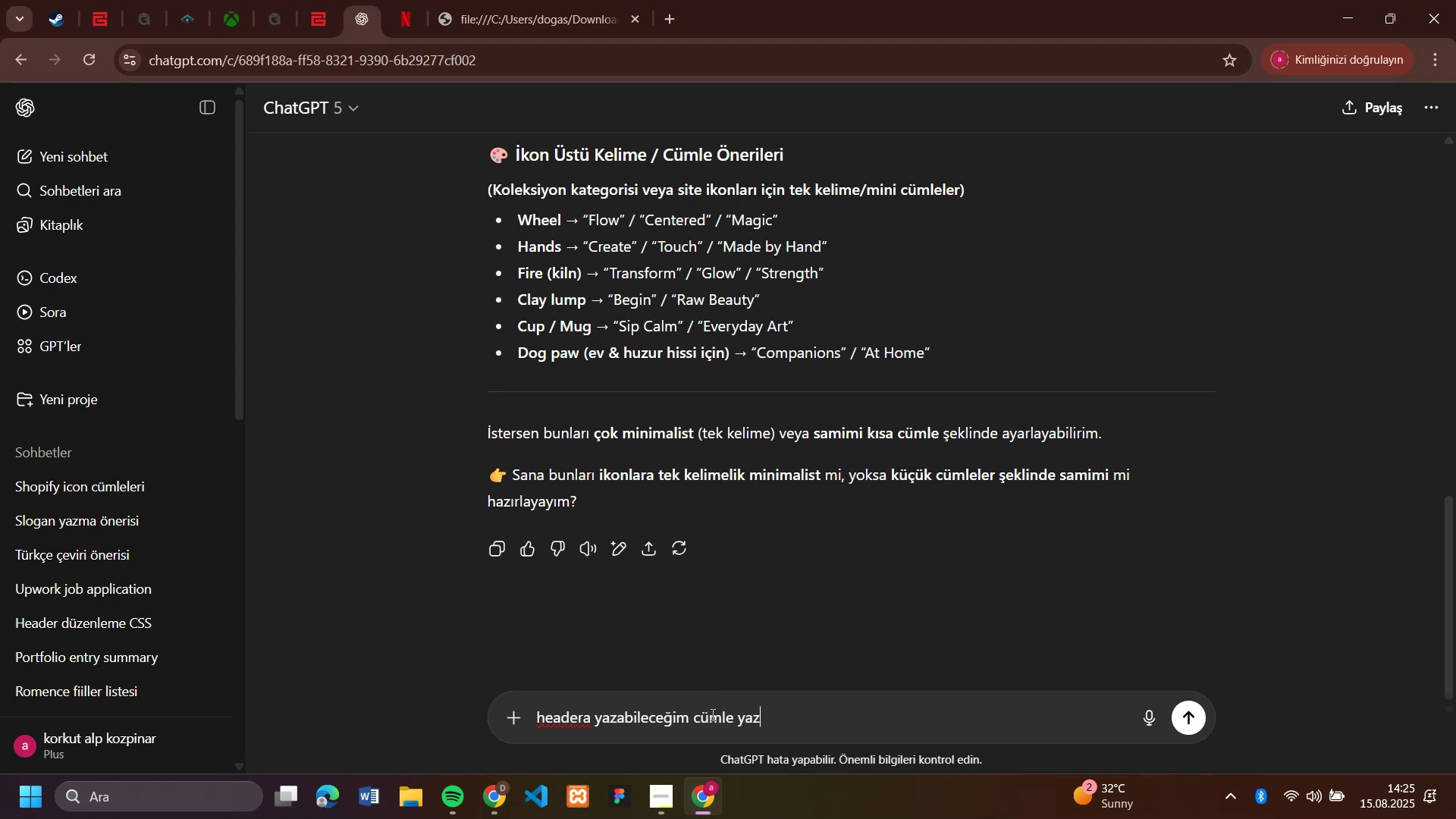 
key(Enter)
 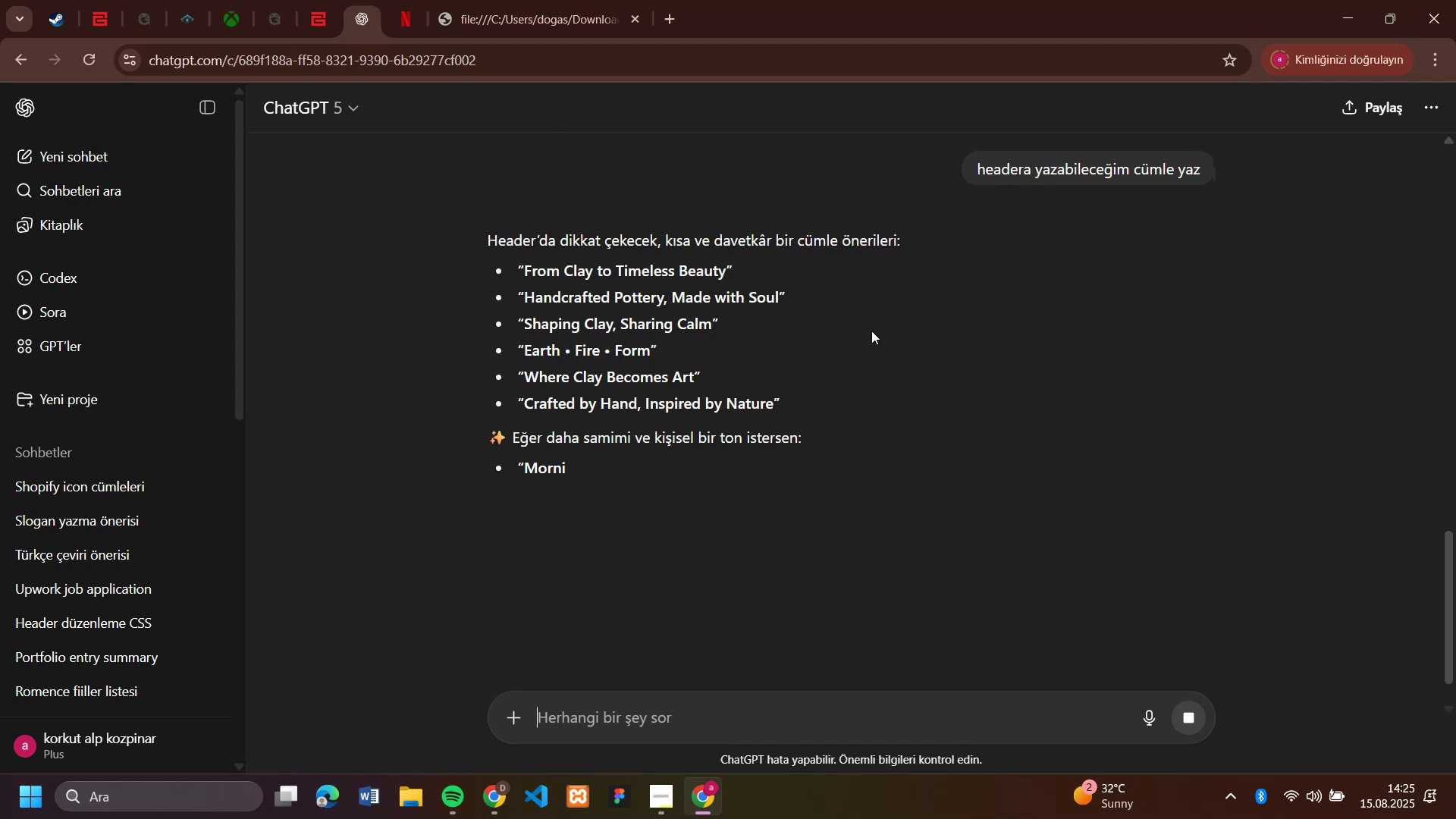 
wait(8.88)
 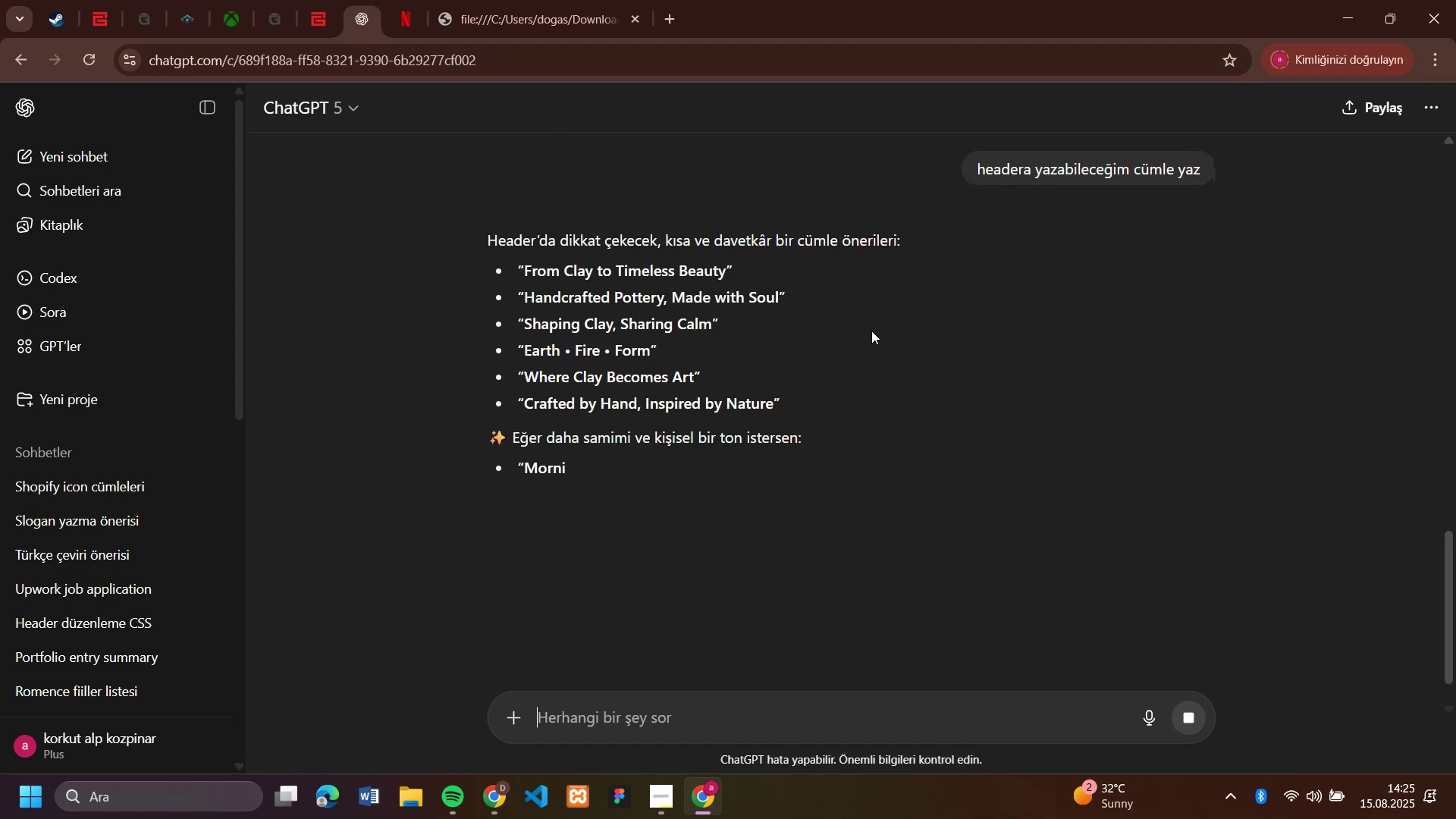 
left_click_drag(start_coordinate=[774, 403], to_coordinate=[529, 399])
 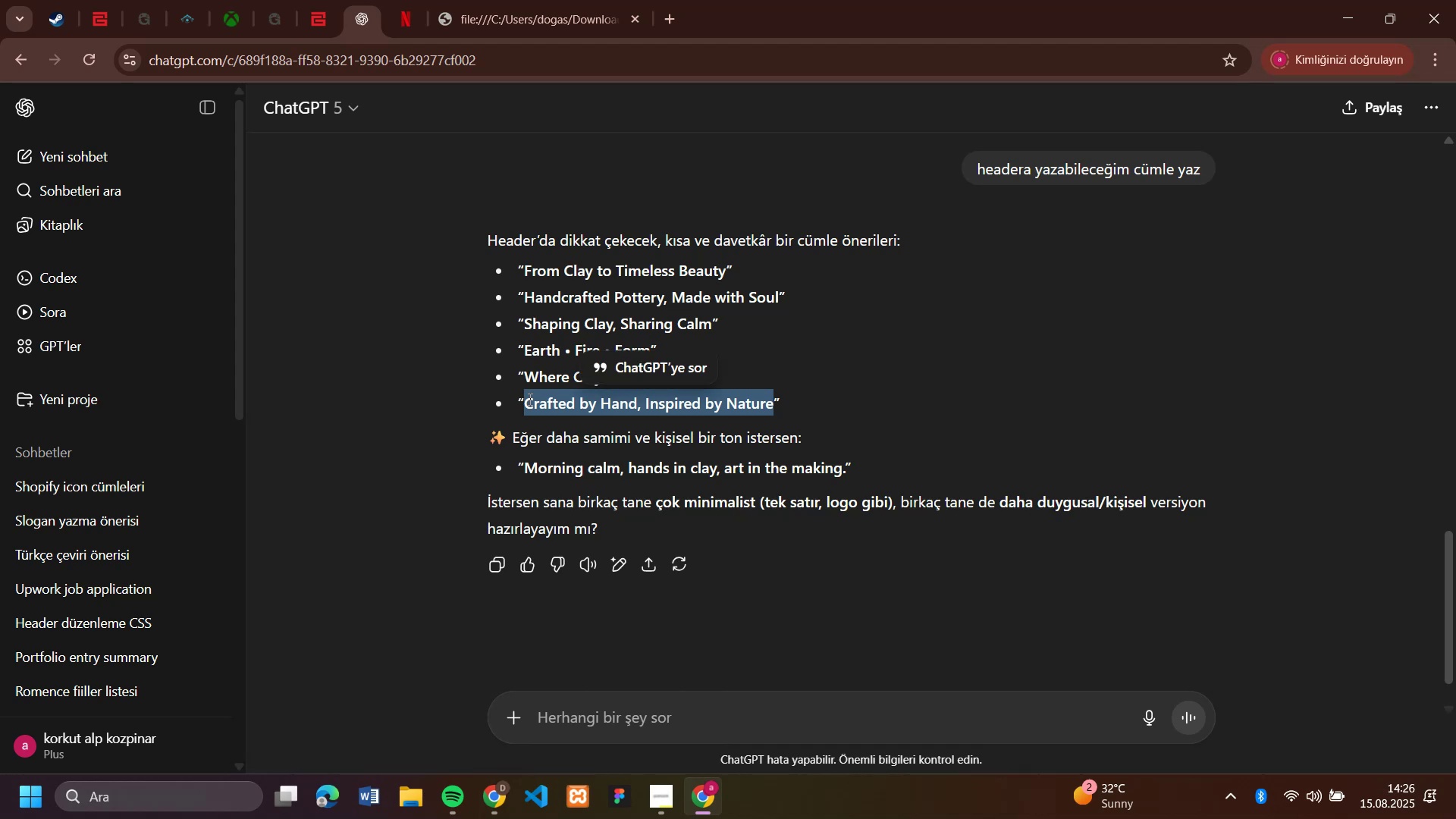 
wait(9.12)
 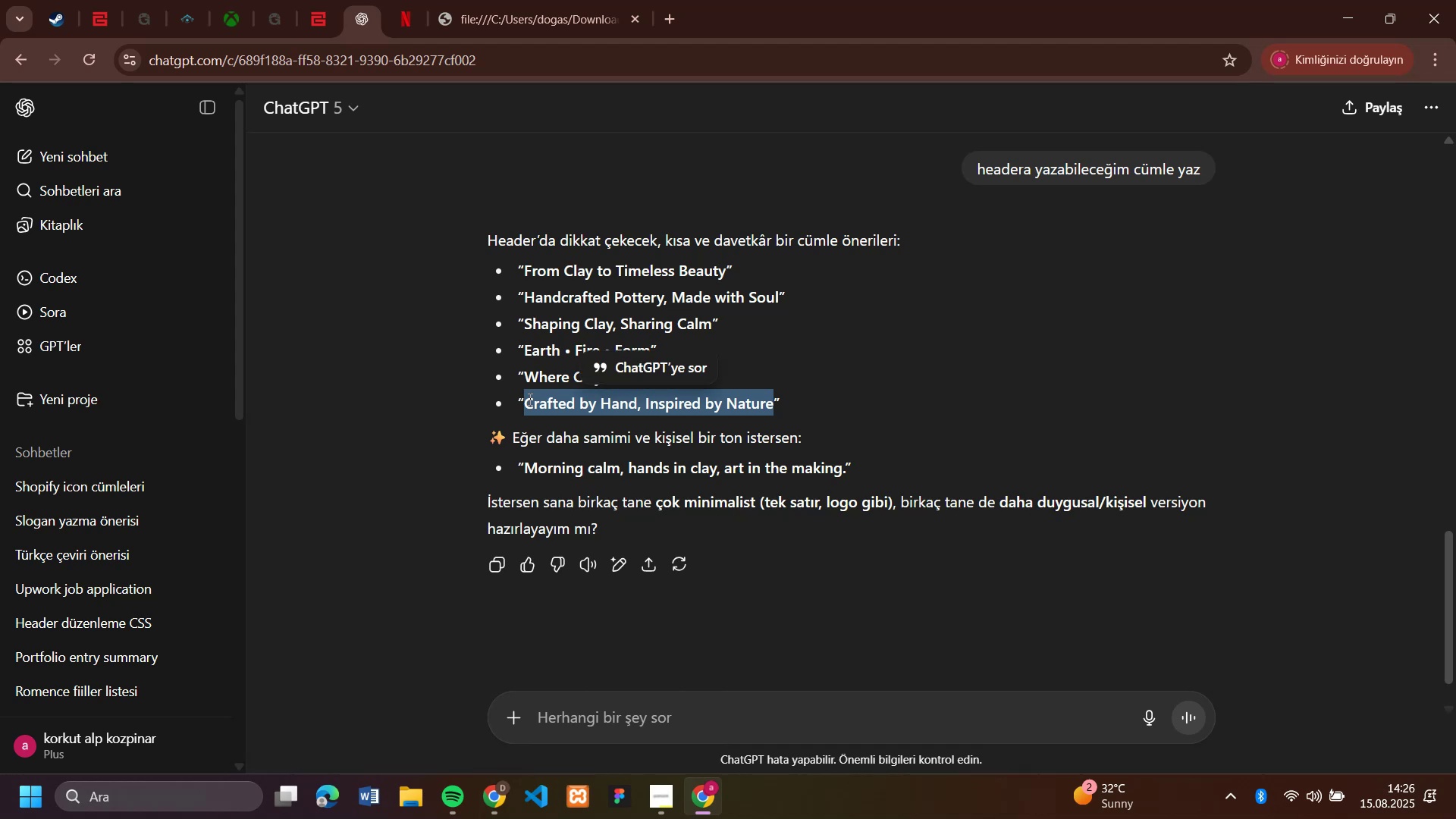 
hold_key(key=ControlLeft, duration=0.61)
 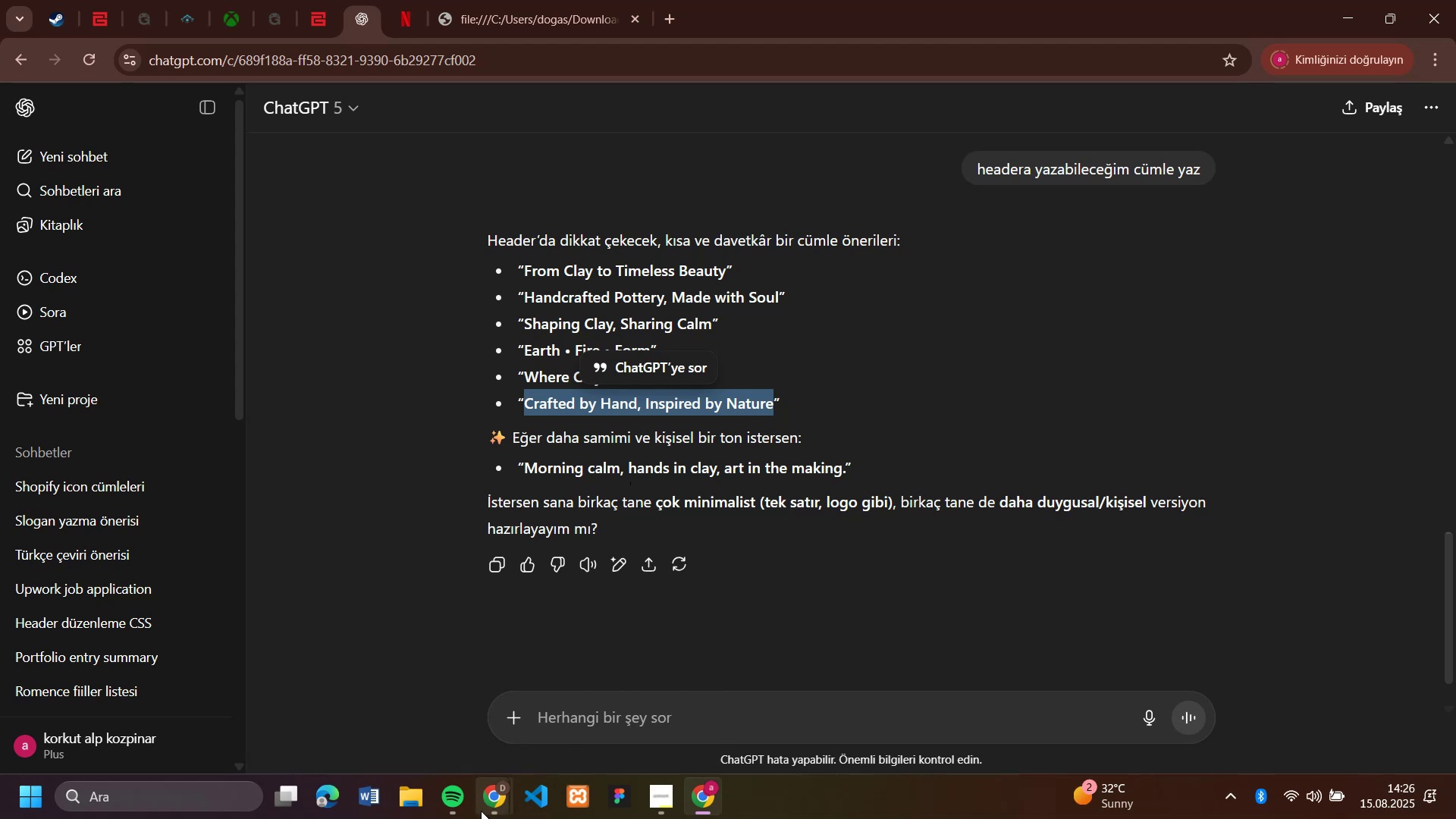 
hold_key(key=C, duration=27.83)
 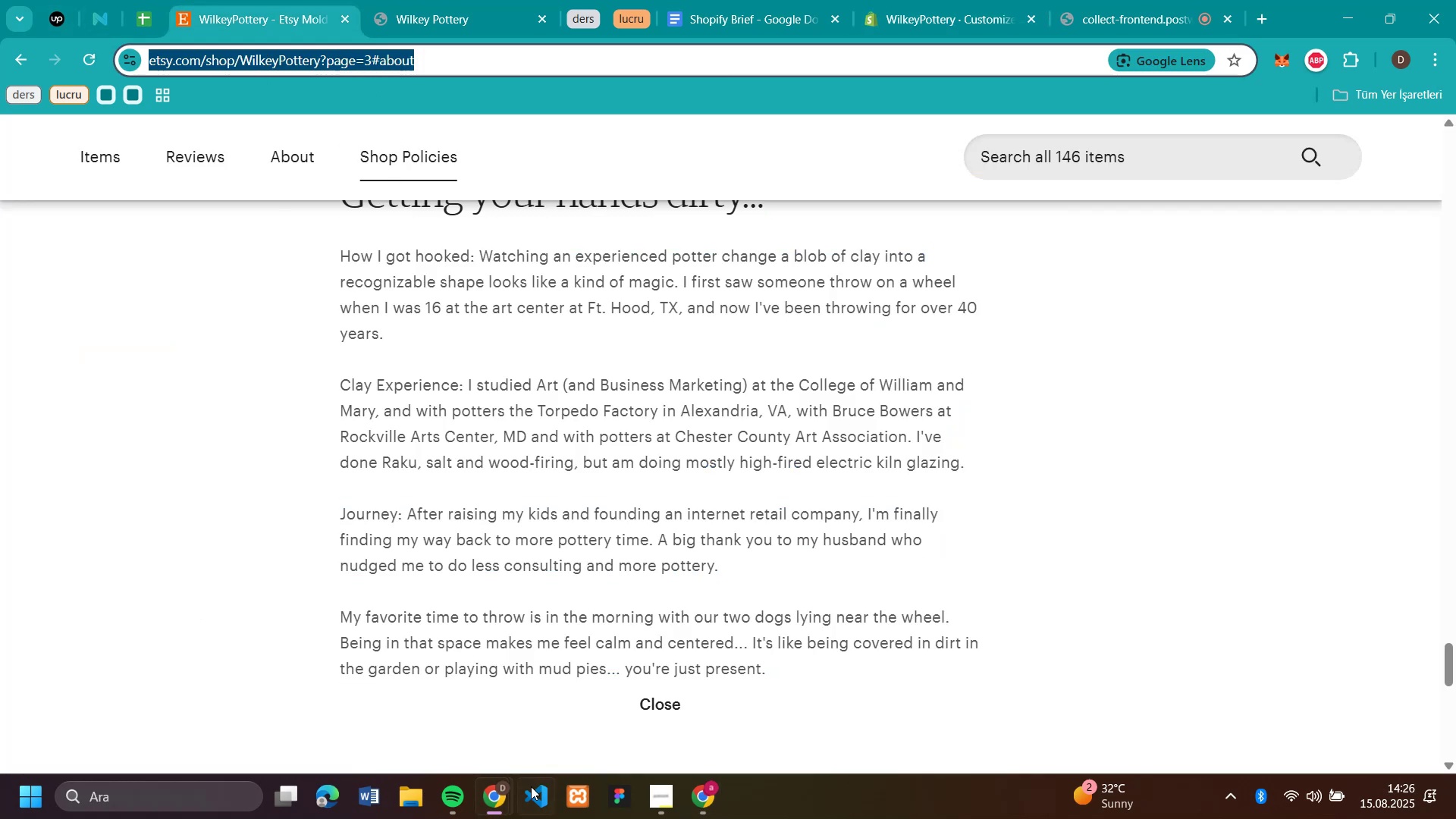 
left_click([478, 811])
 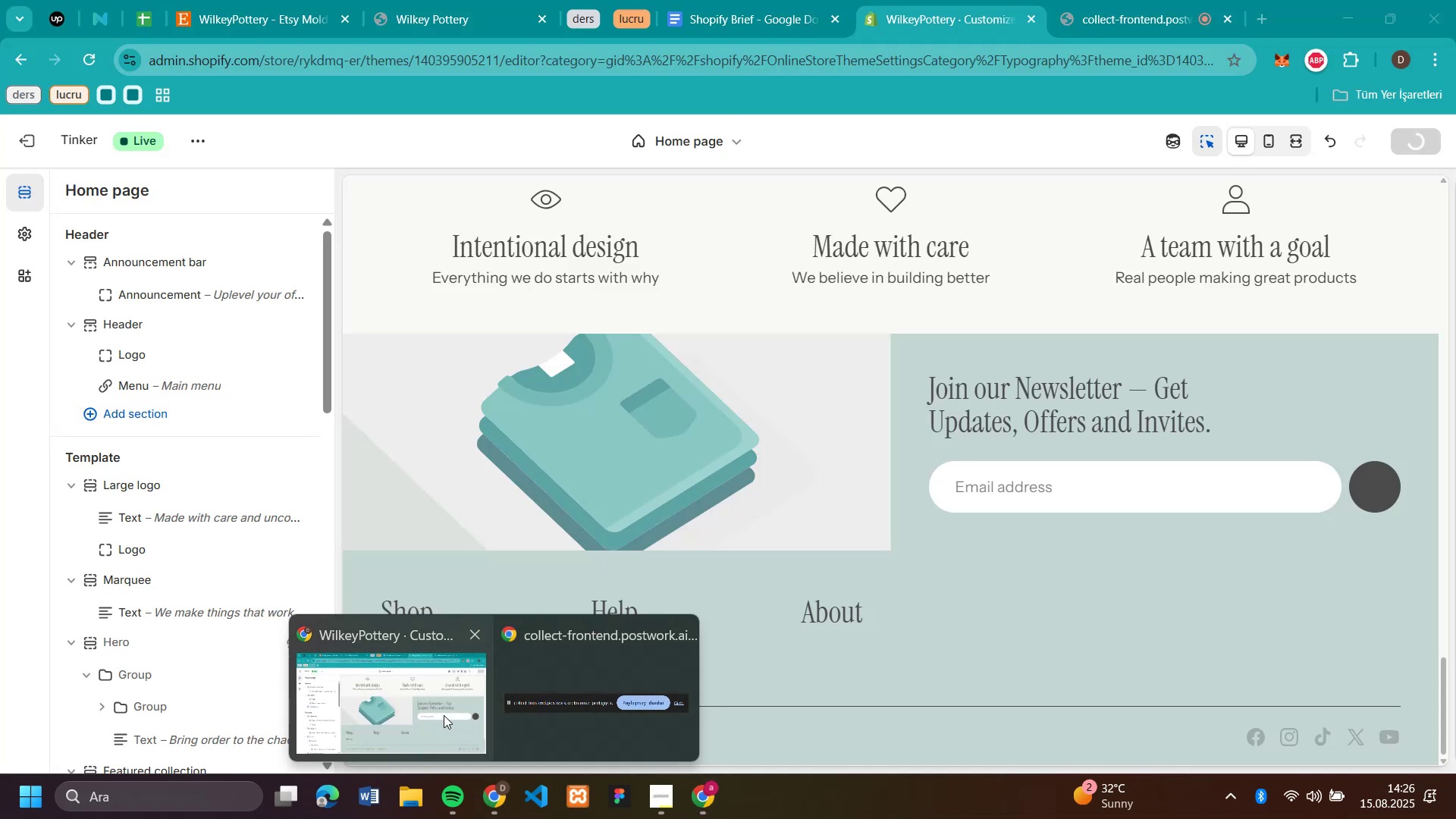 
left_click([444, 715])
 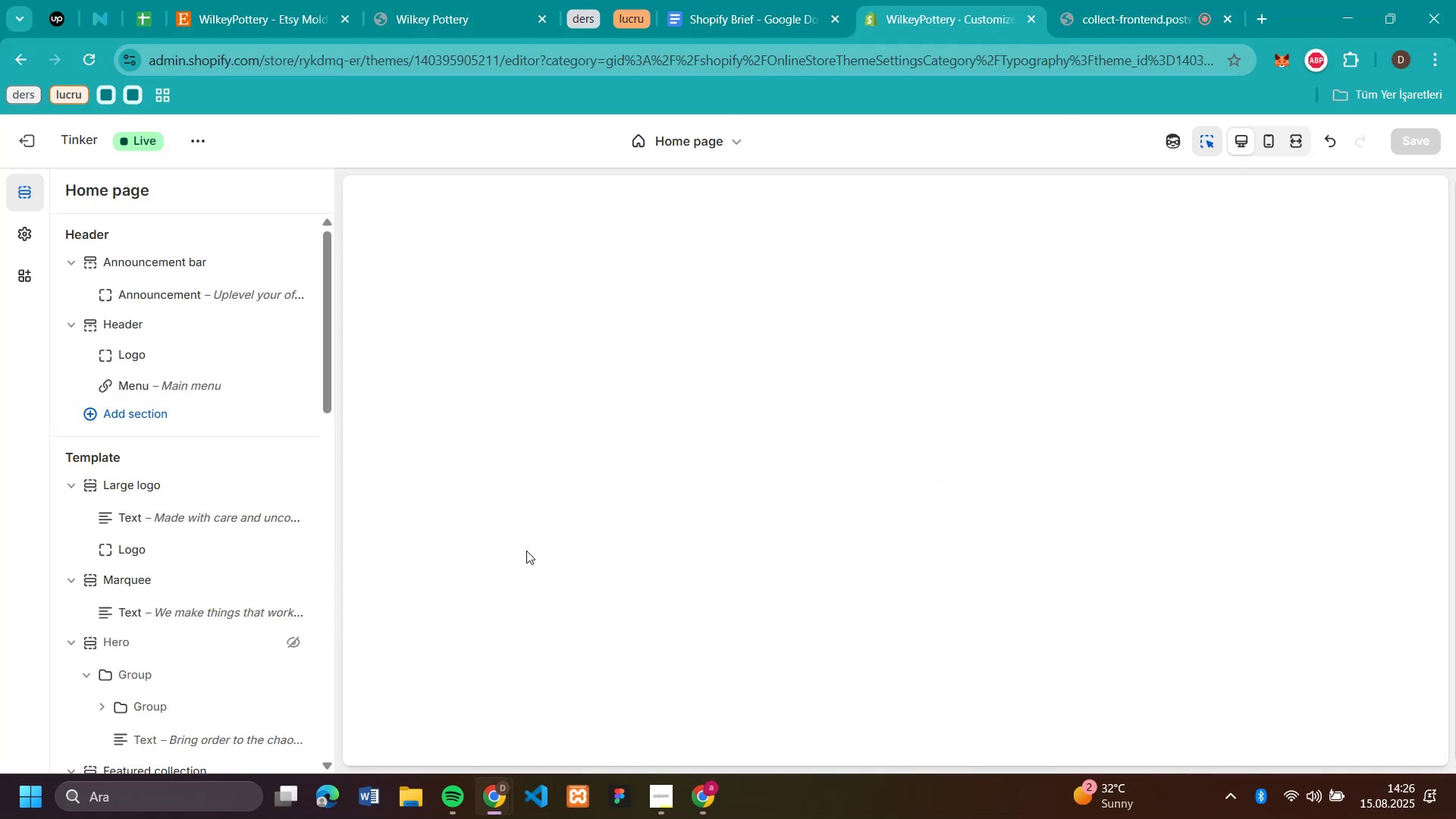 
scroll: coordinate [767, 428], scroll_direction: up, amount: 50.0
 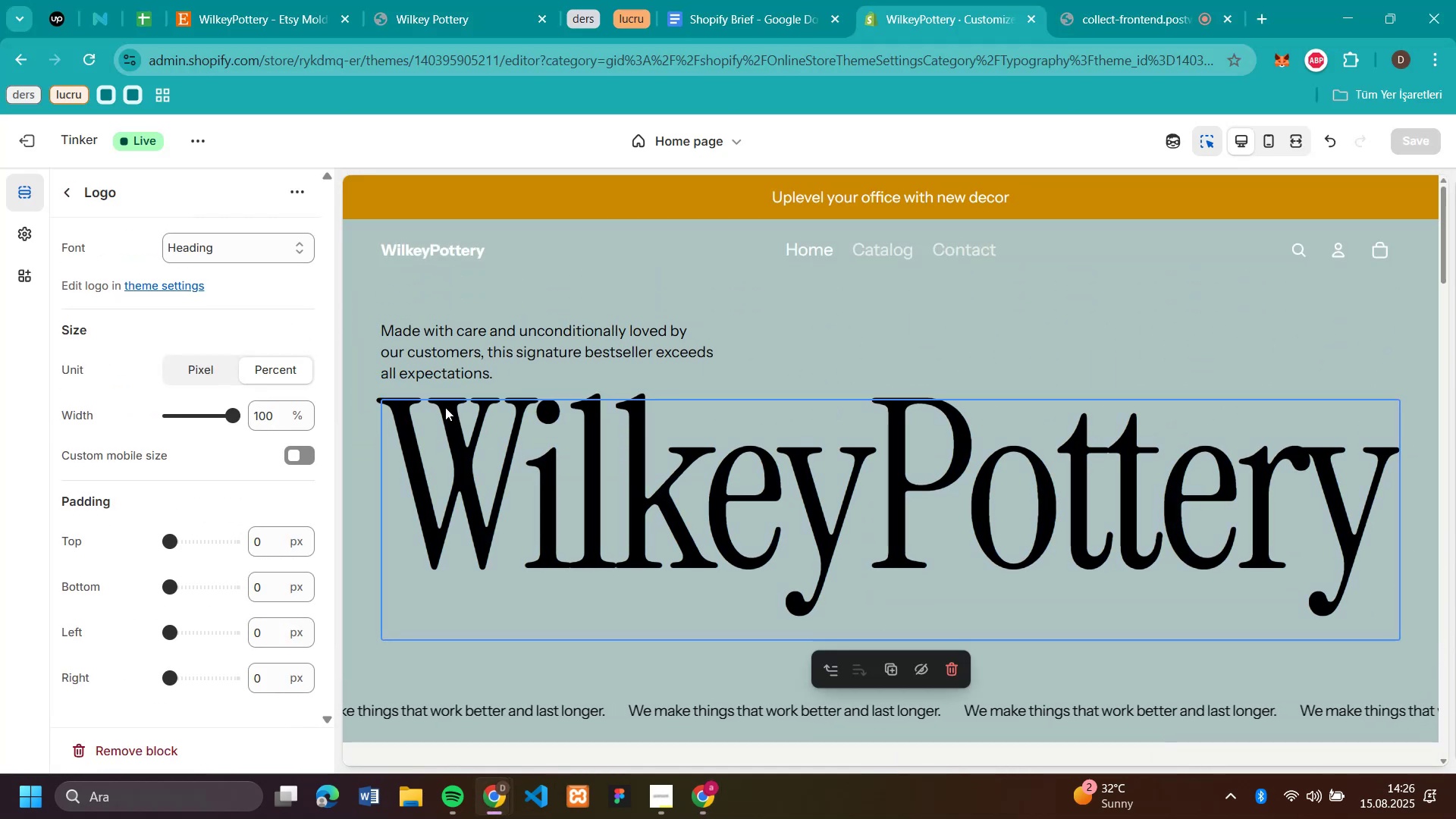 
left_click([468, 350])
 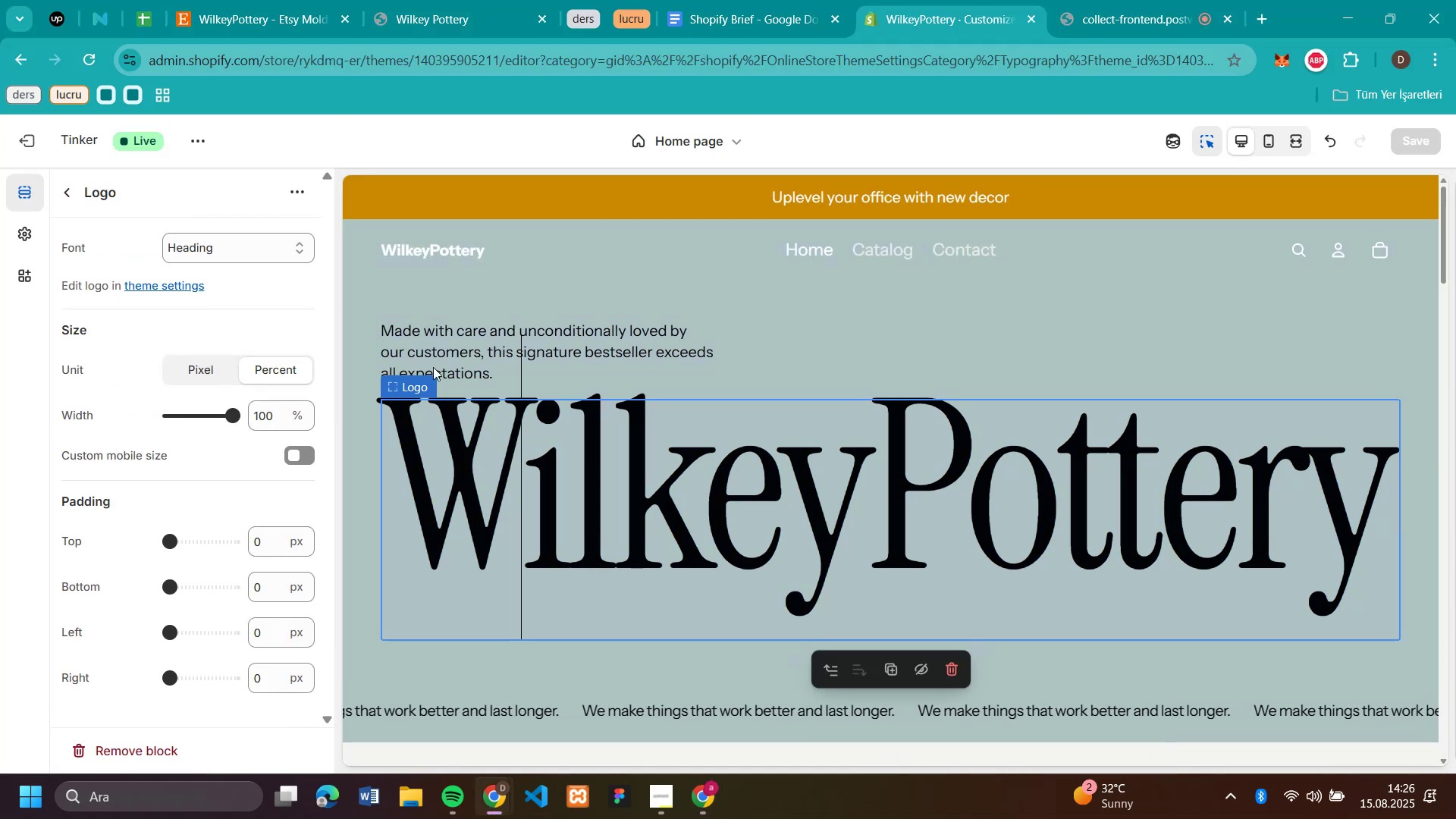 
scroll: coordinate [163, 401], scroll_direction: down, amount: 1.0
 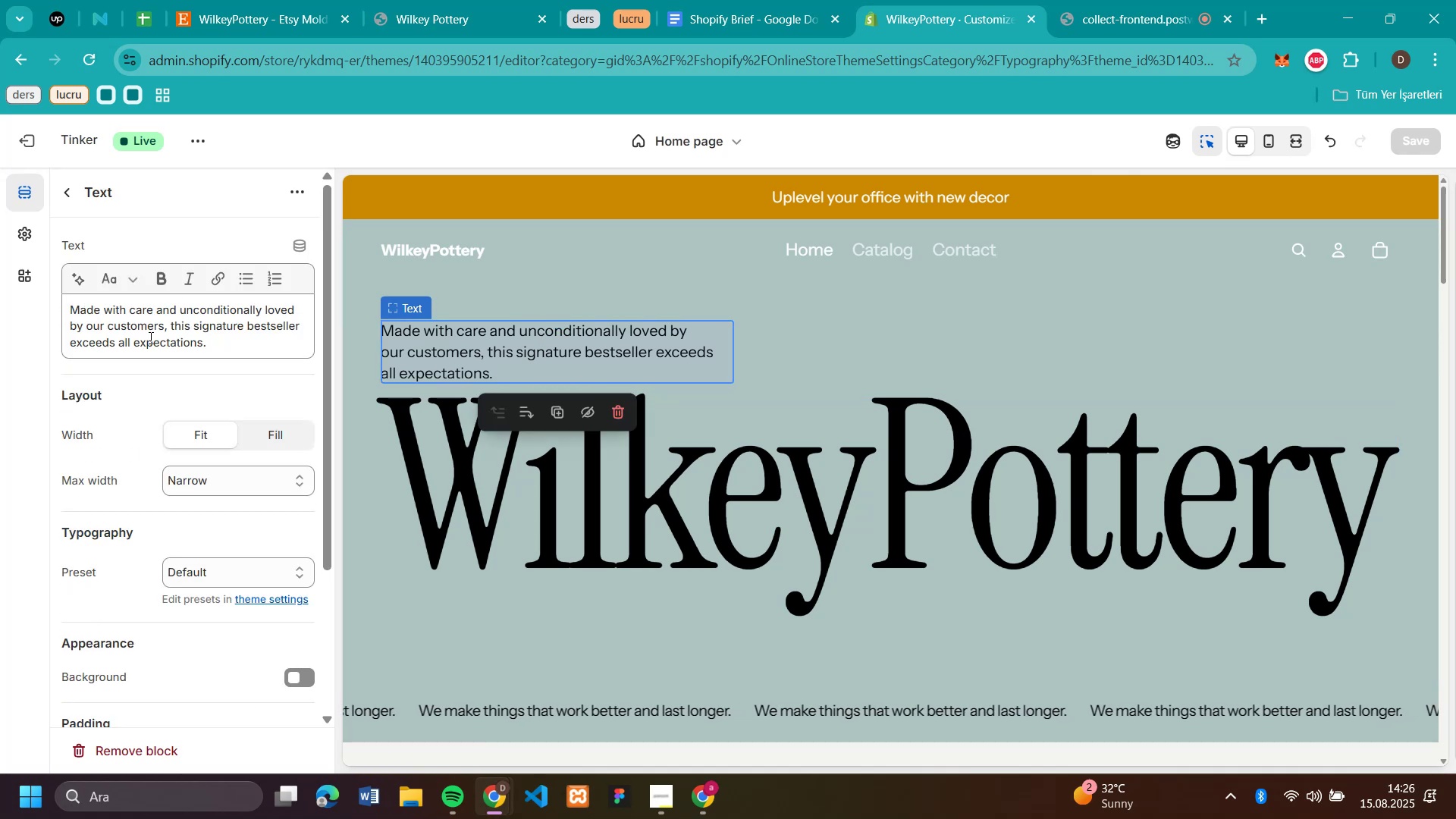 
left_click_drag(start_coordinate=[230, 341], to_coordinate=[0, 287])
 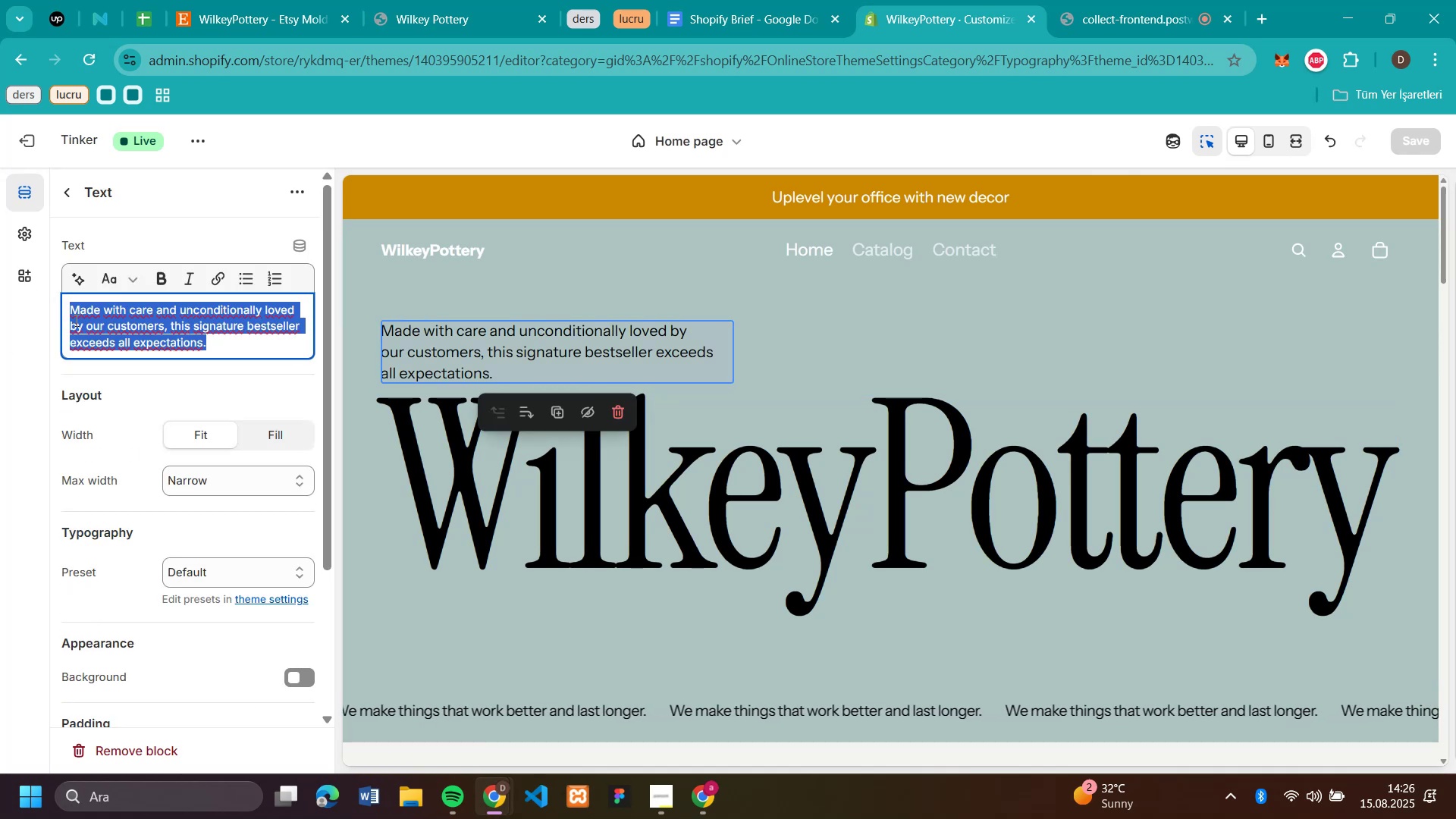 
key(Control+V)
 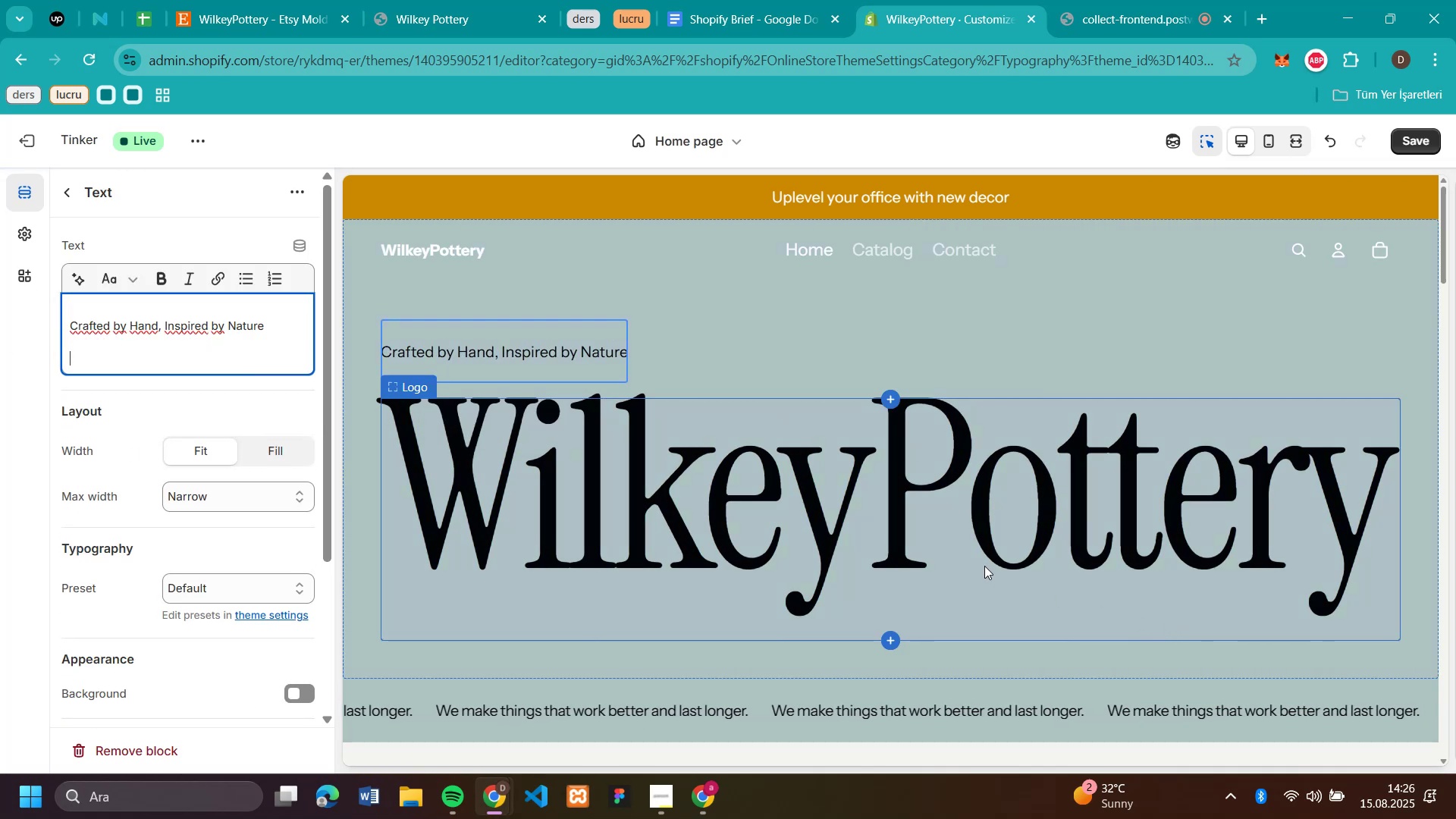 
left_click([245, 17])
 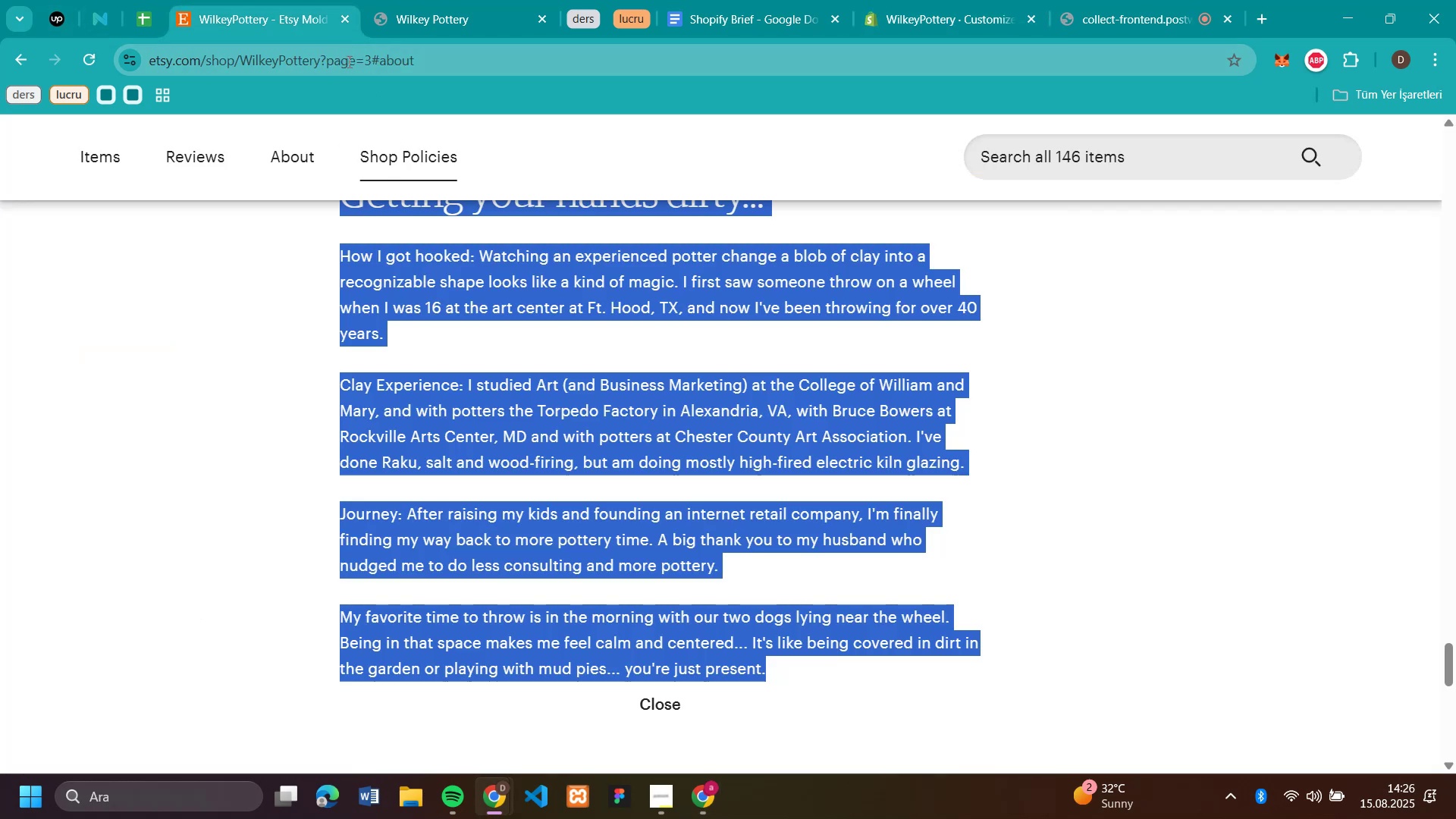 
left_click([202, 348])
 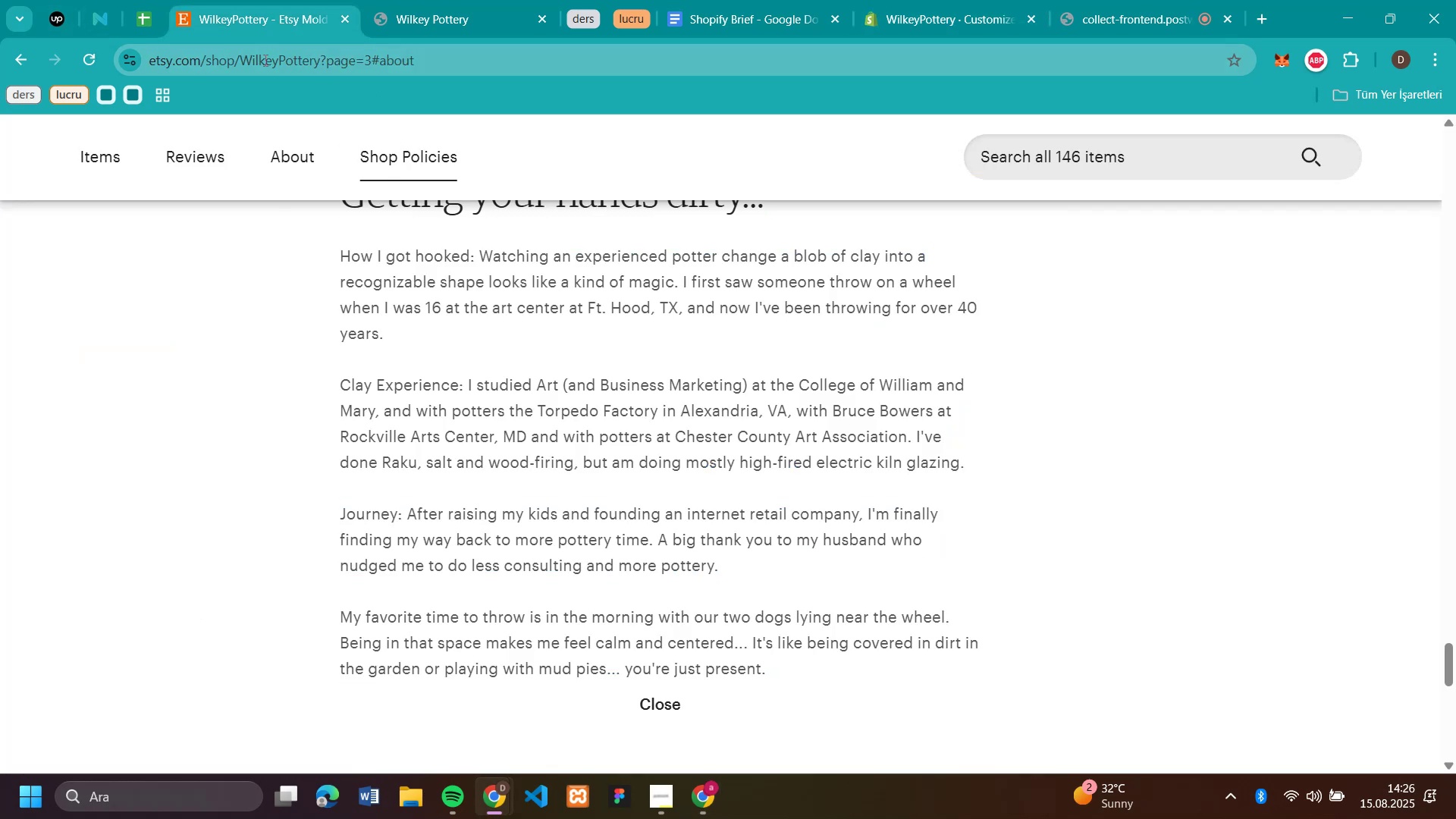 
left_click([264, 60])
 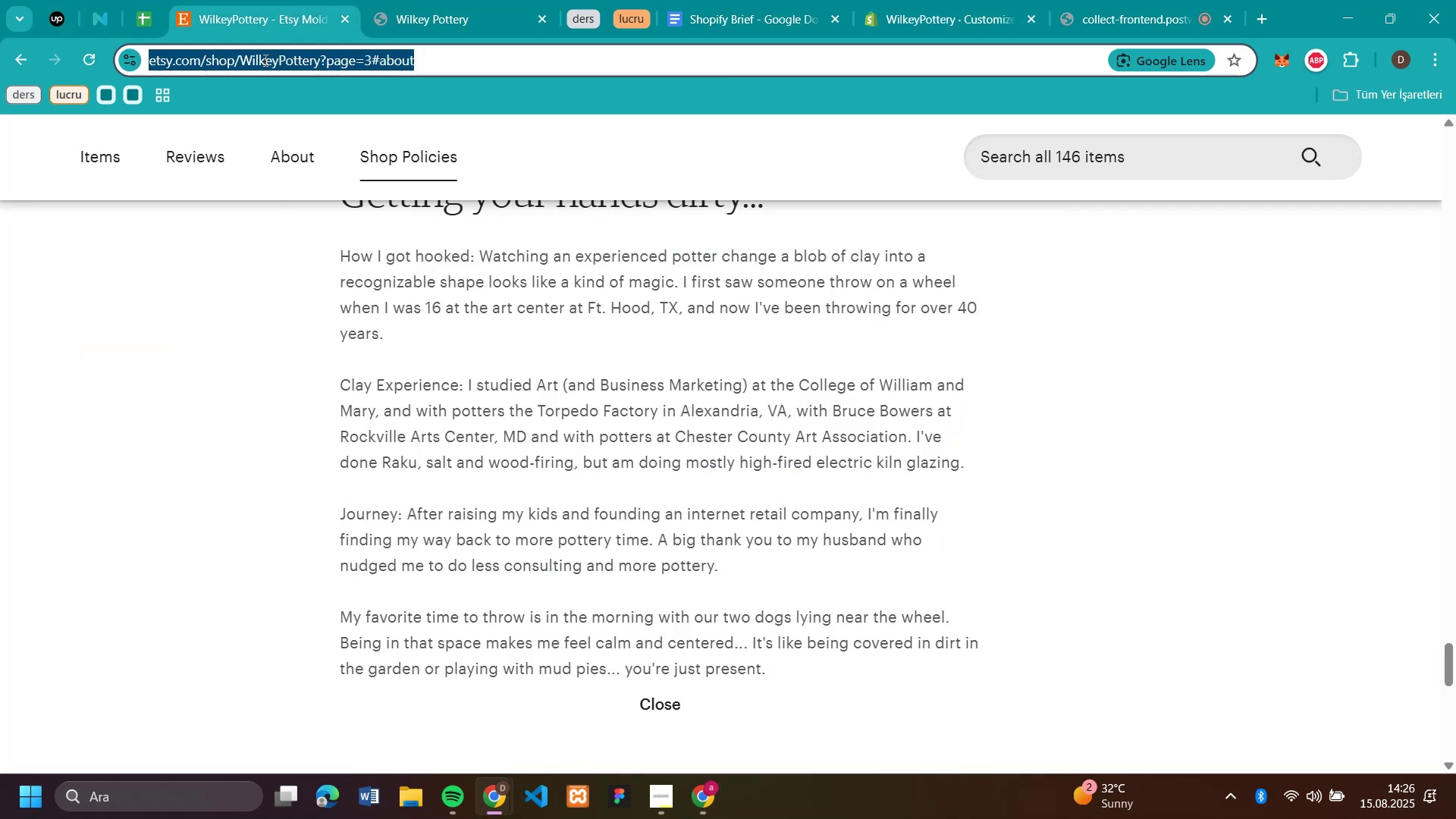 
hold_key(key=ControlLeft, duration=0.5)
 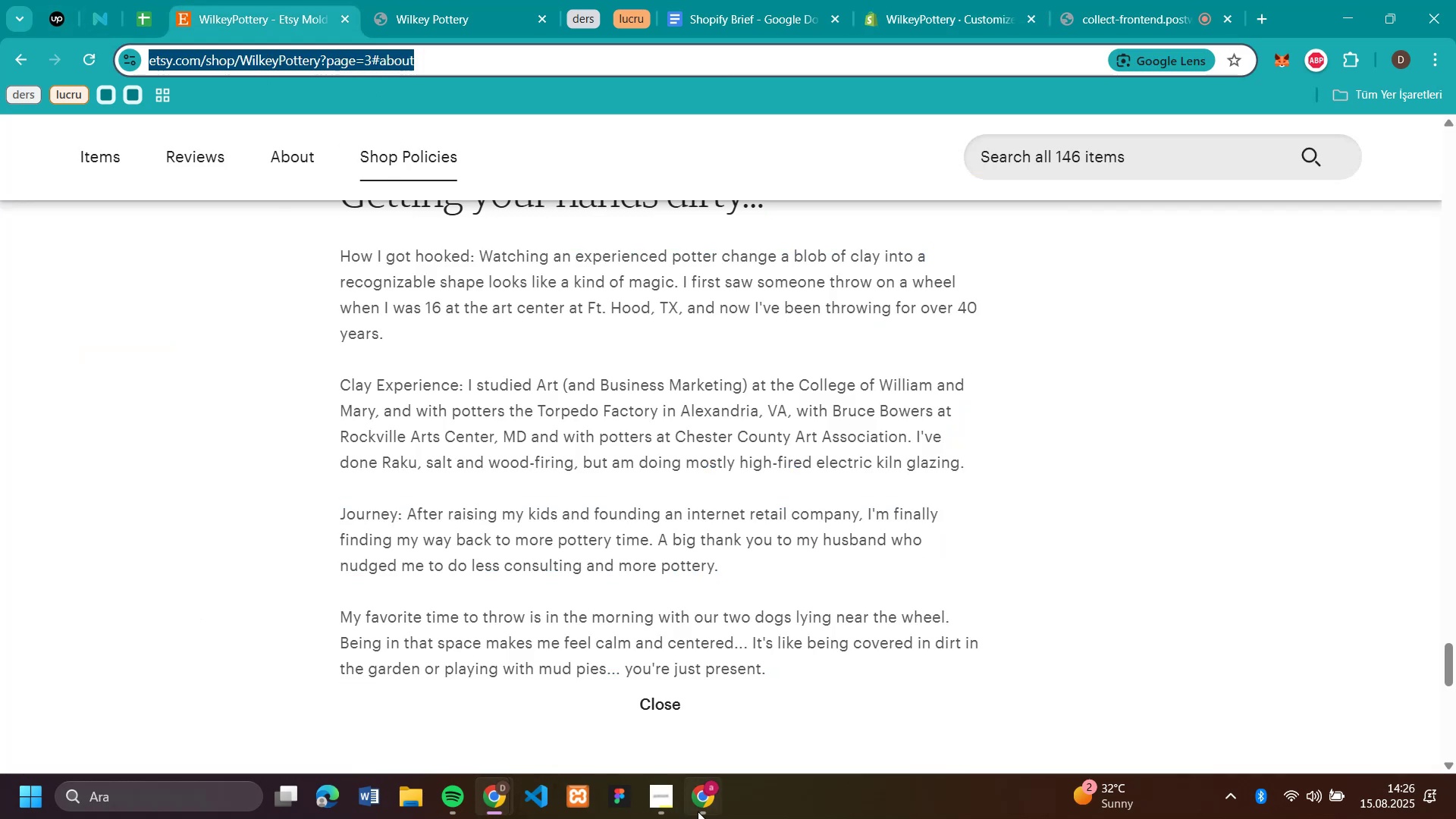 
left_click([701, 811])
 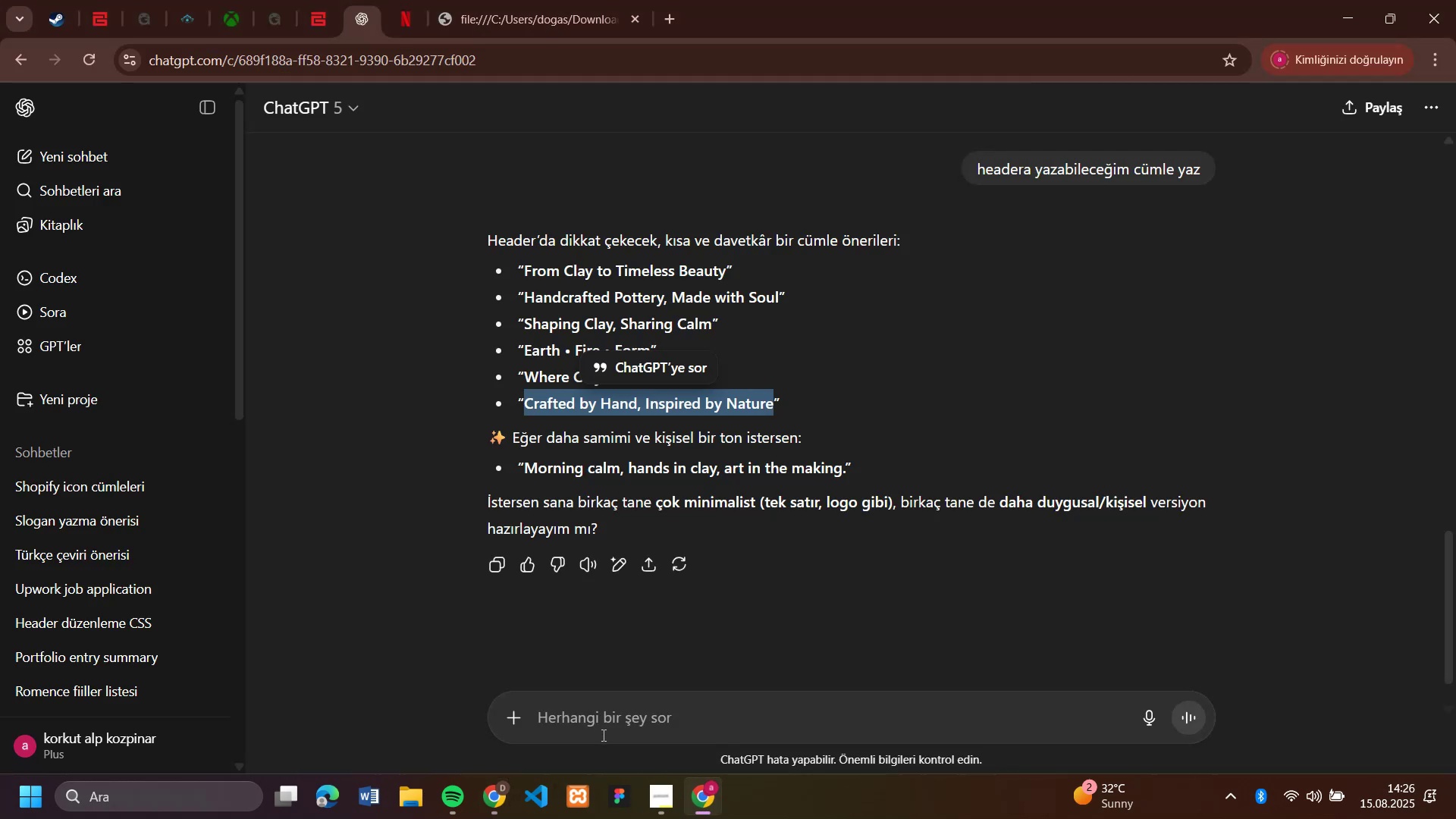 
left_click([603, 736])
 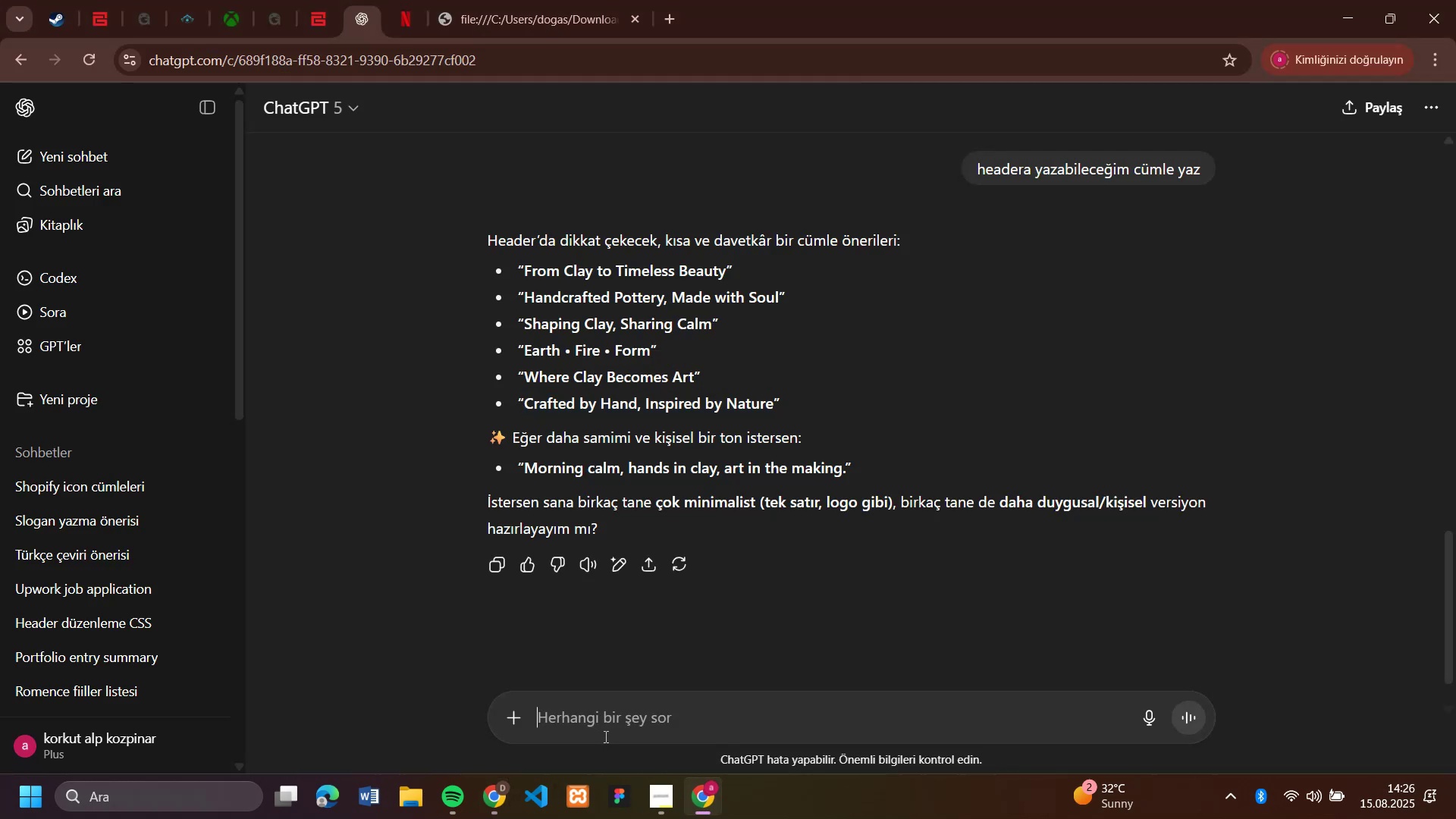 
key(Control+V)
 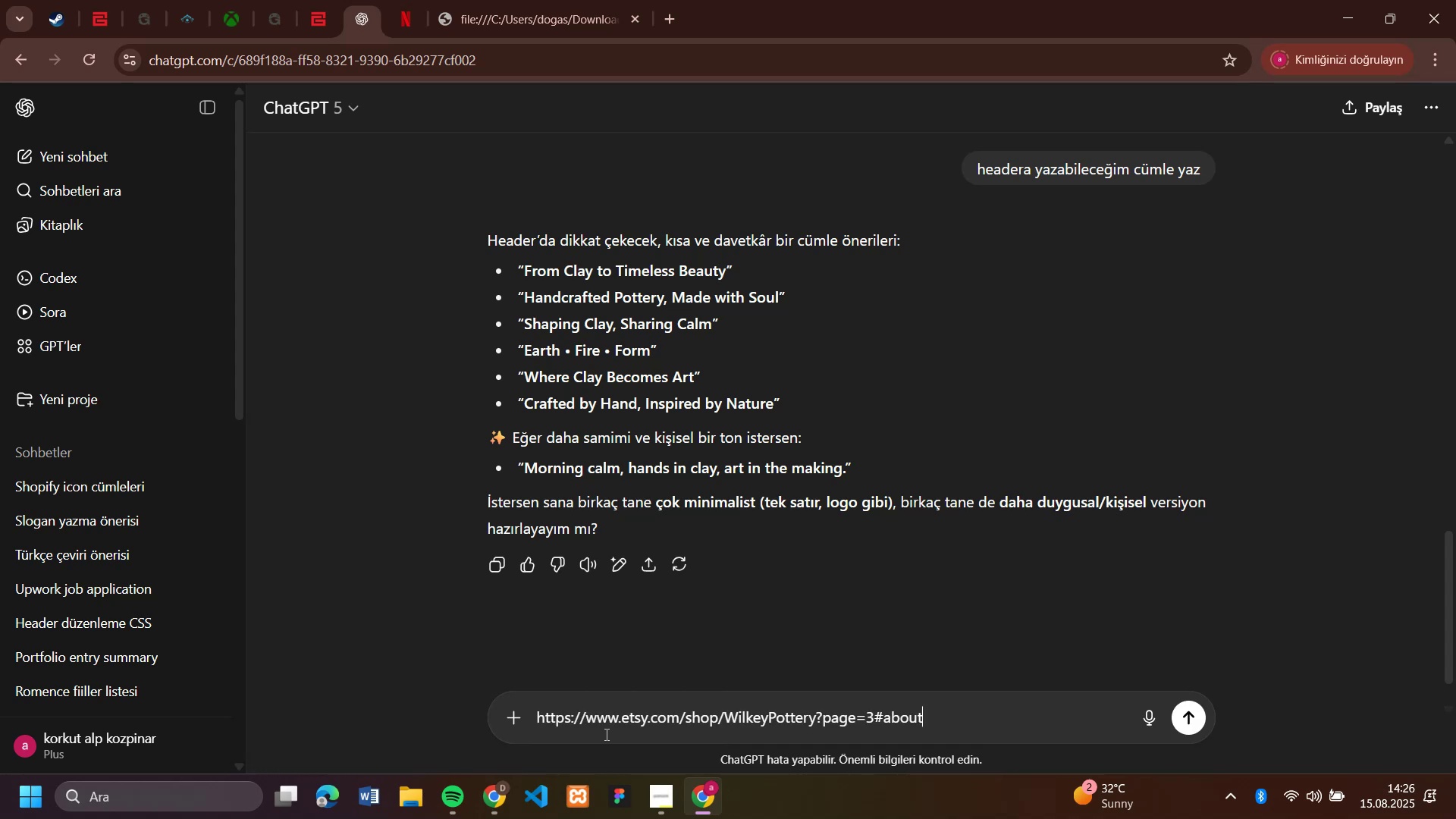 
hold_key(key=Space, duration=0.41)
 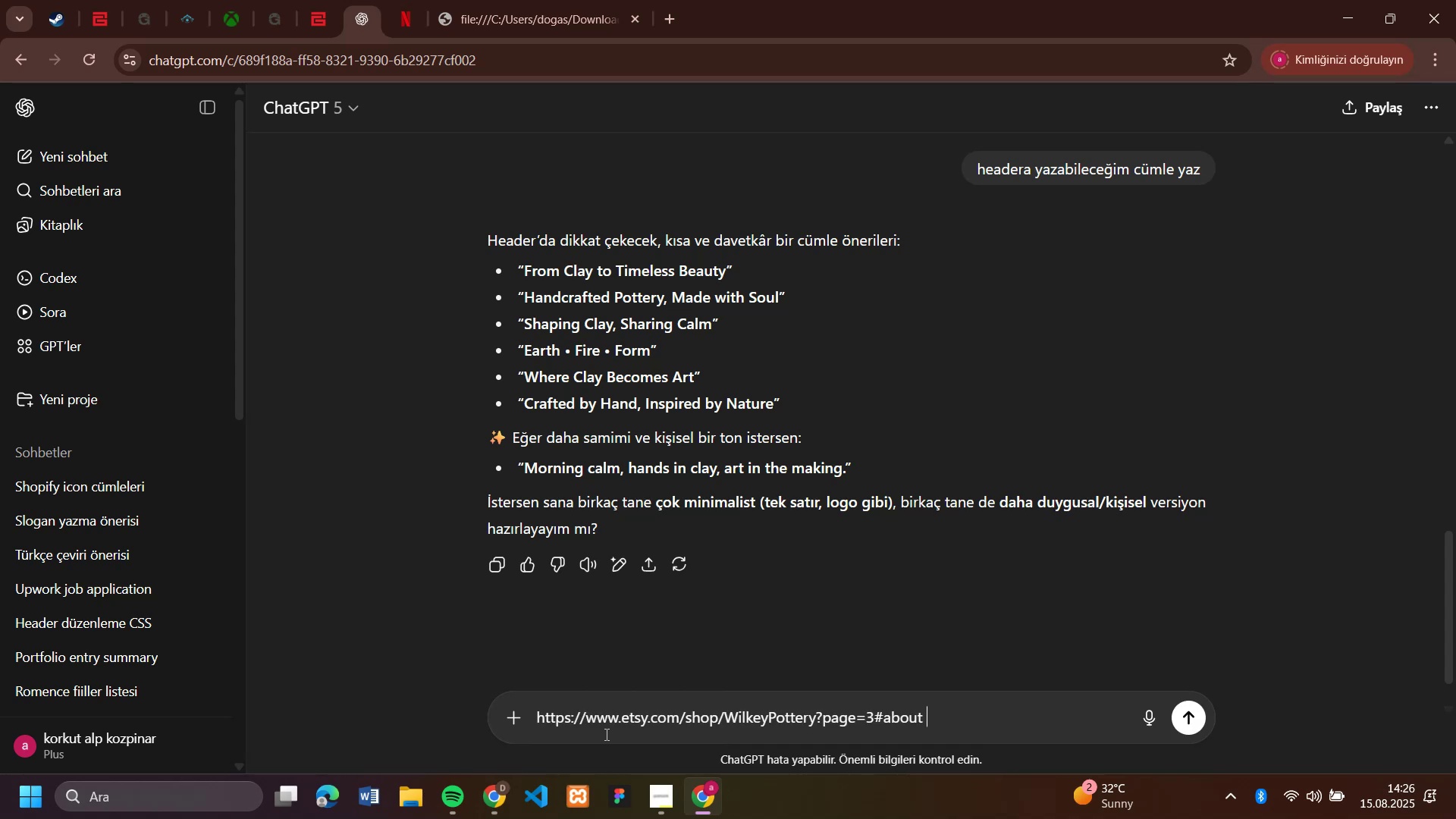 
type(s'te bu daha uzun c)
key(Backspace)
type(b'r c]mle yaz)
 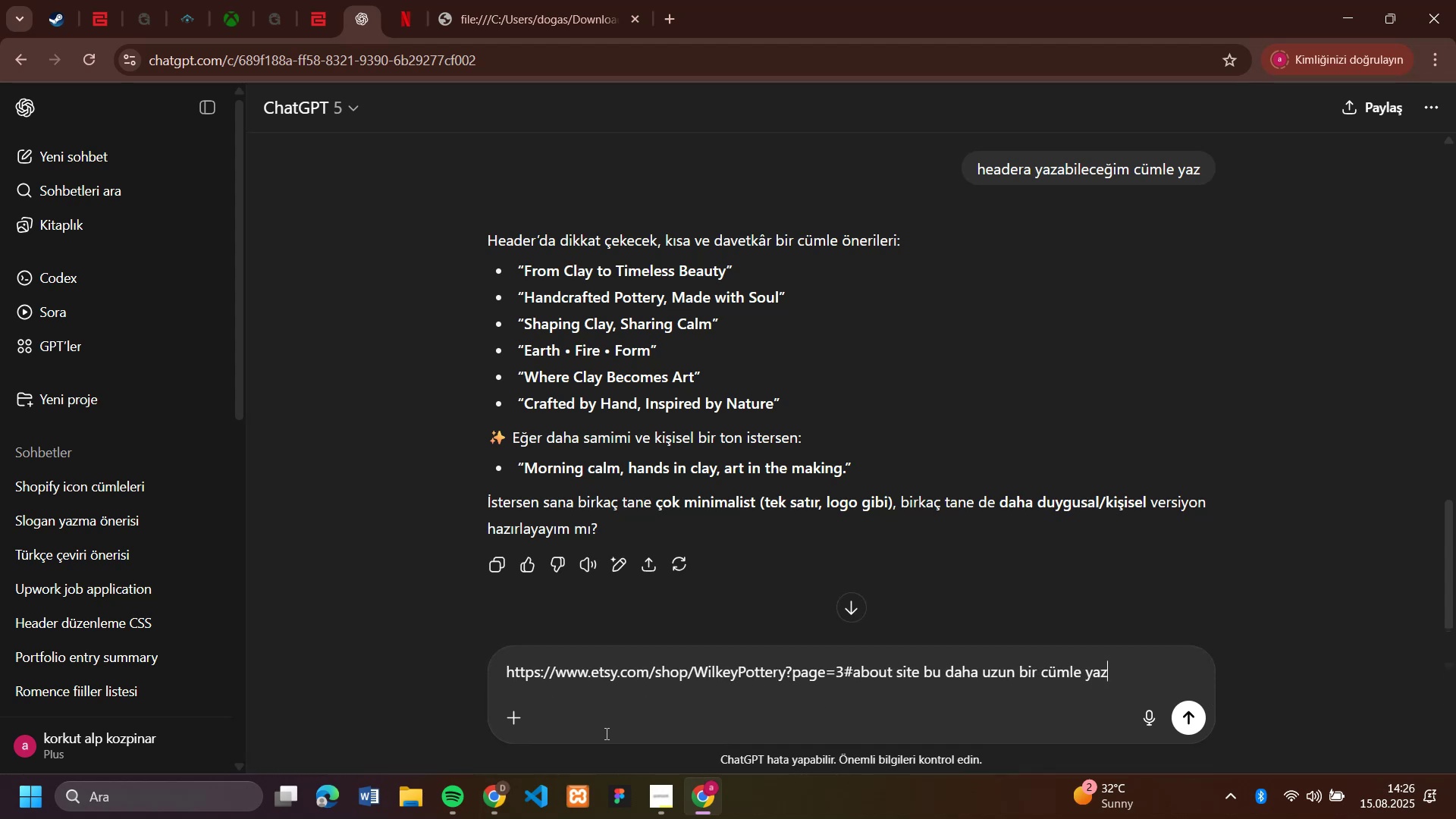 
key(Enter)
 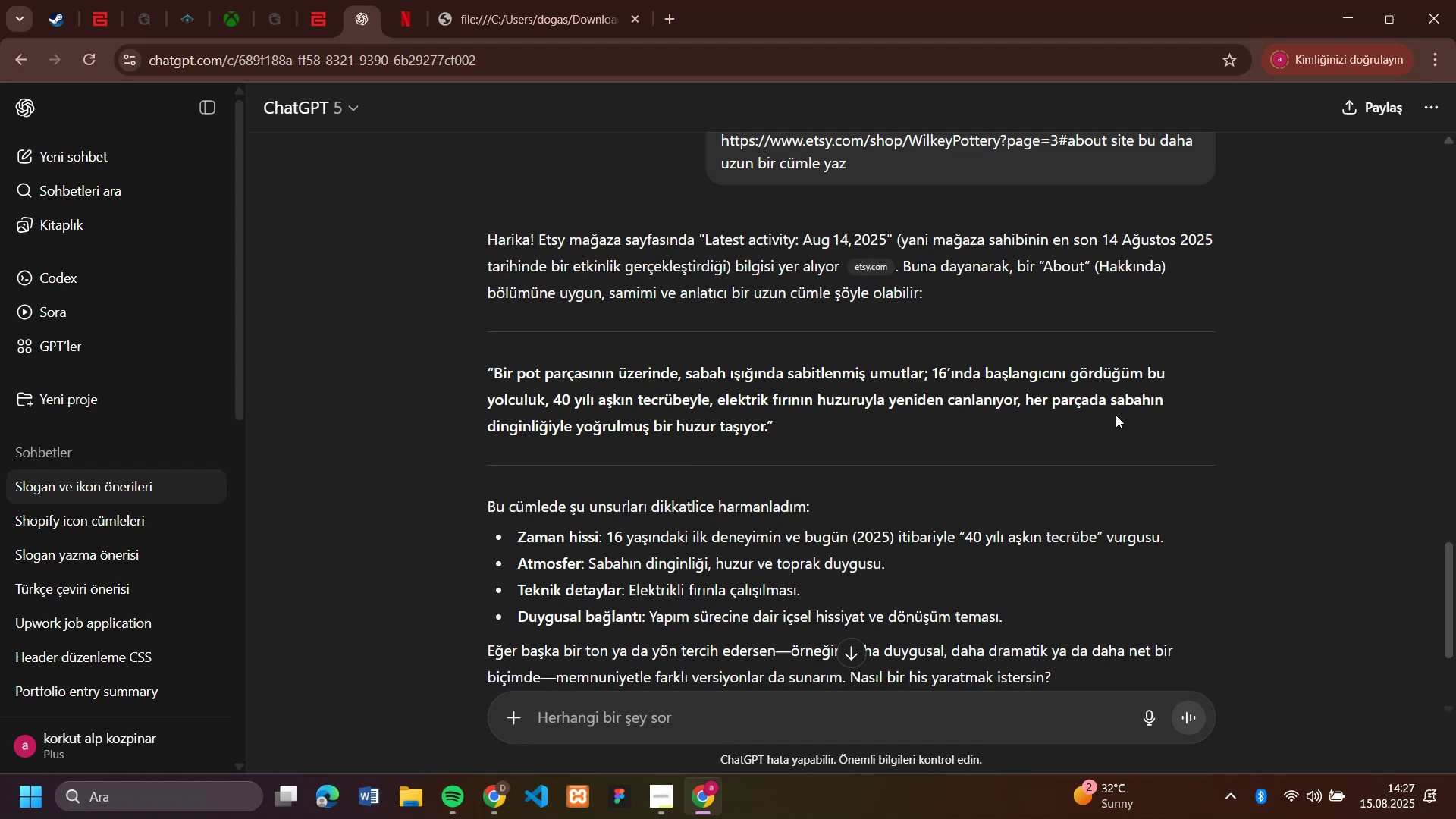 
wait(13.41)
 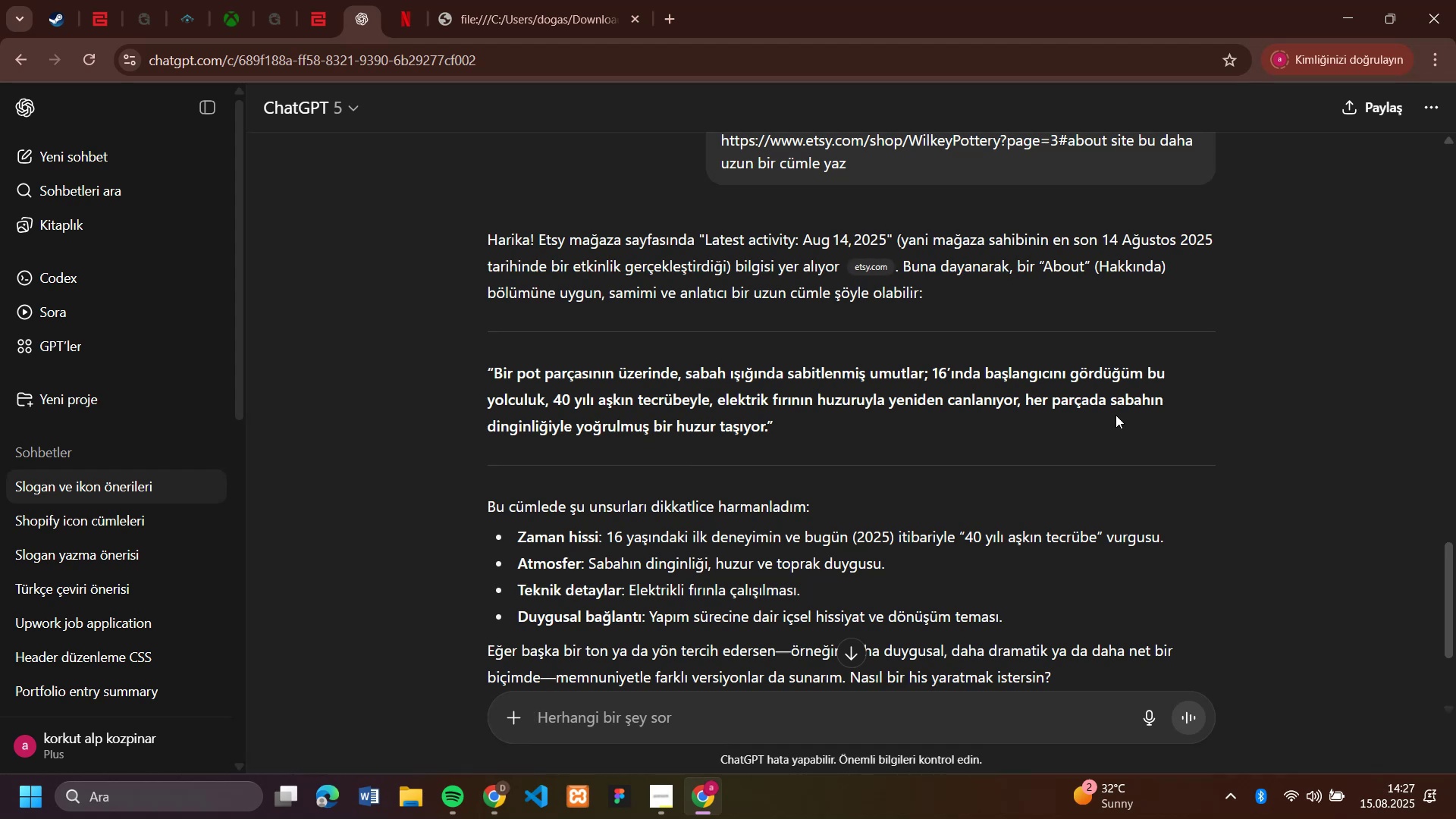 
scroll: coordinate [1252, 416], scroll_direction: down, amount: 1.0
 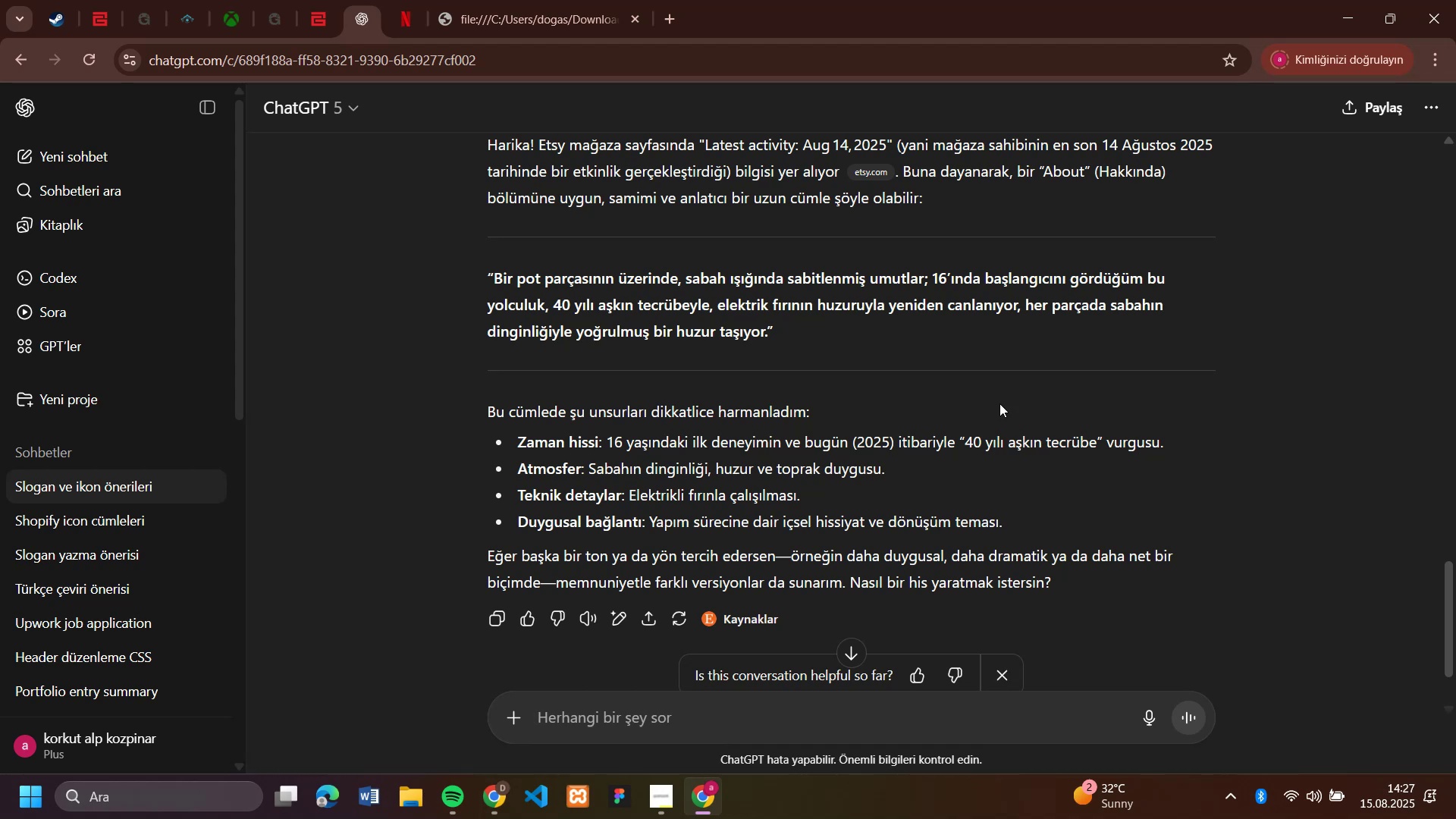 
wait(6.13)
 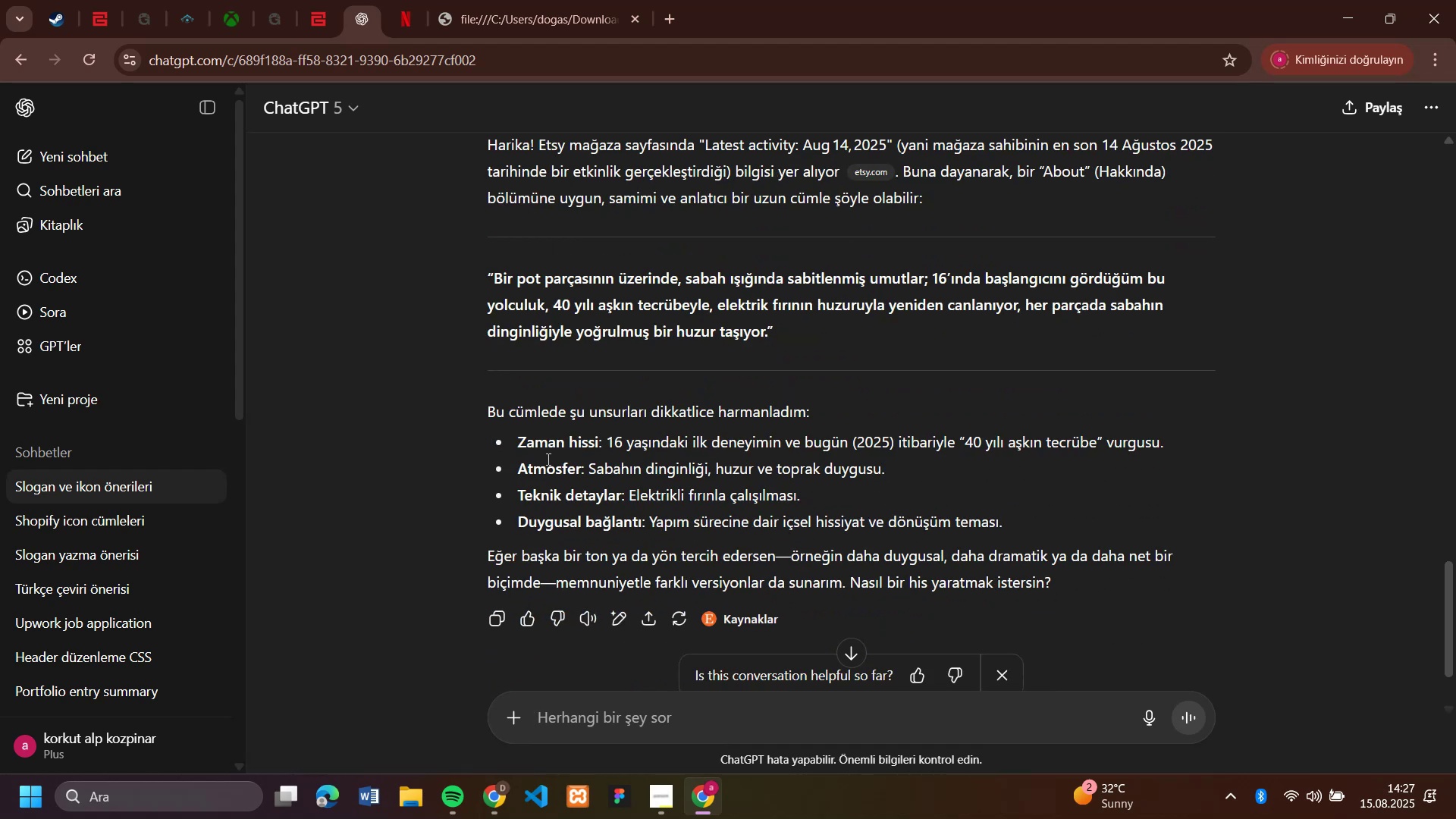 
scroll: coordinate [1006, 404], scroll_direction: down, amount: 2.0
 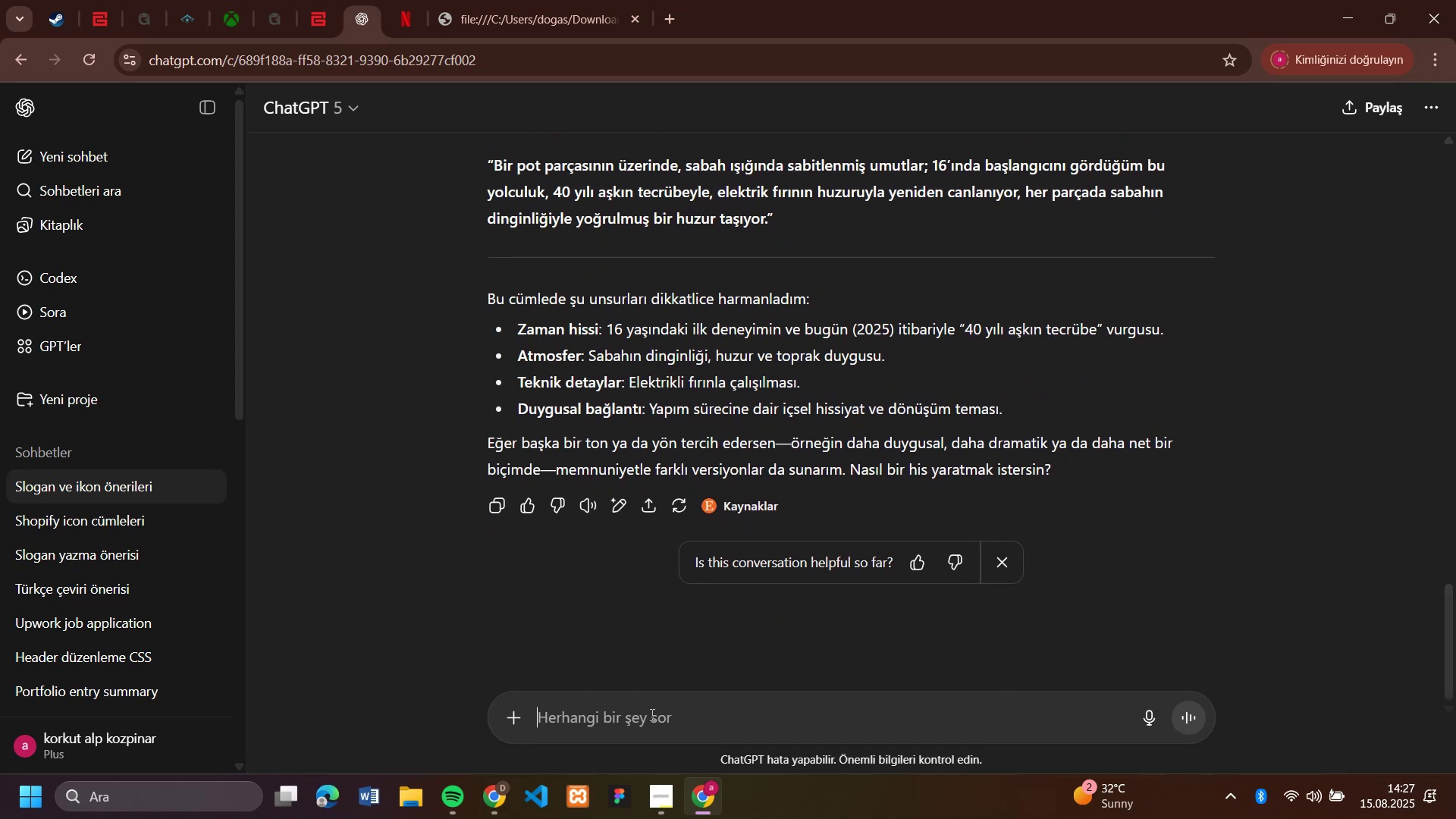 
left_click([651, 714])
 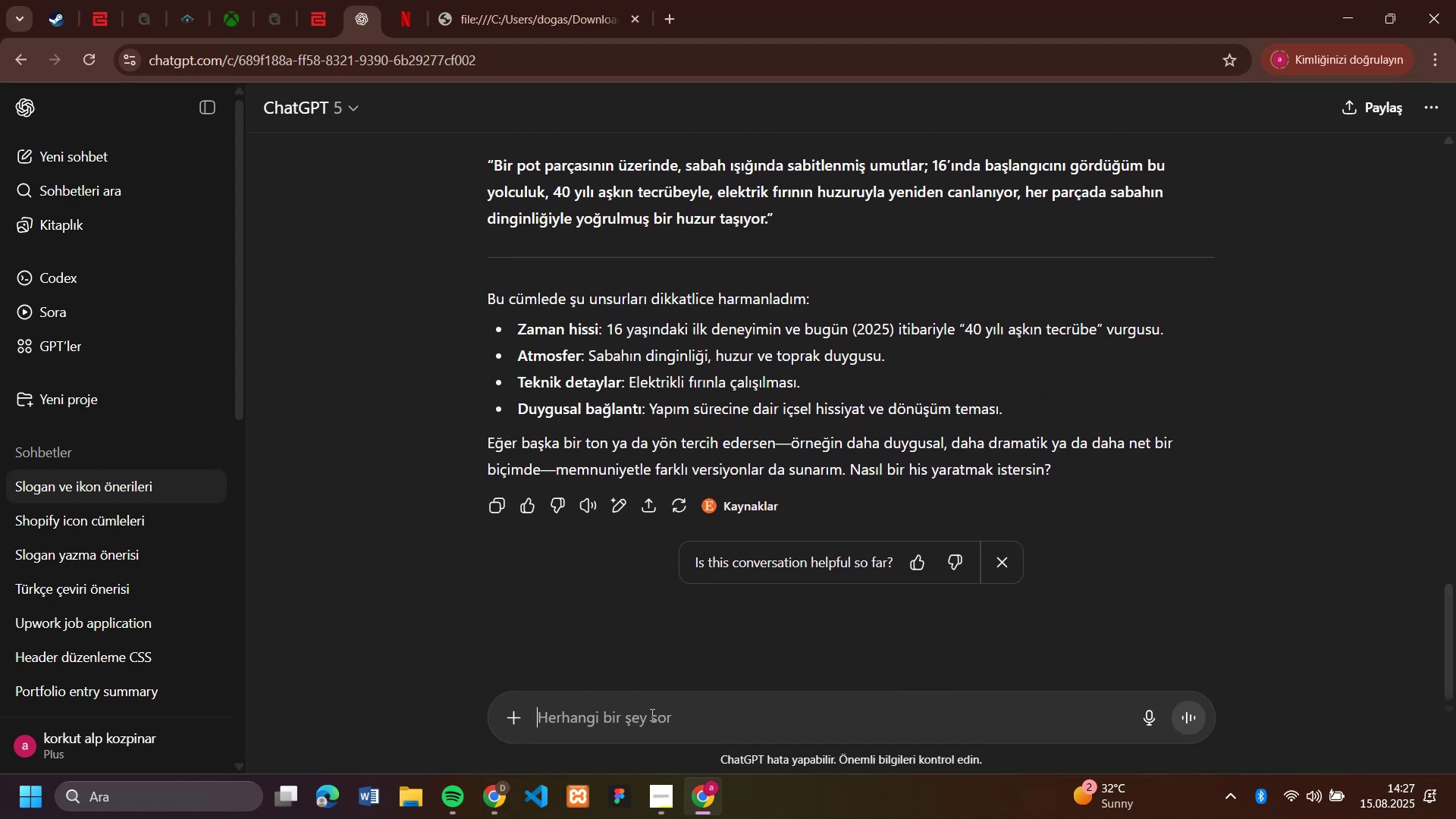 
type(headera a)
key(Backspace)
type(yazab'lece['/)
key(Backspace)
type(m b'r ;ey yaz)
 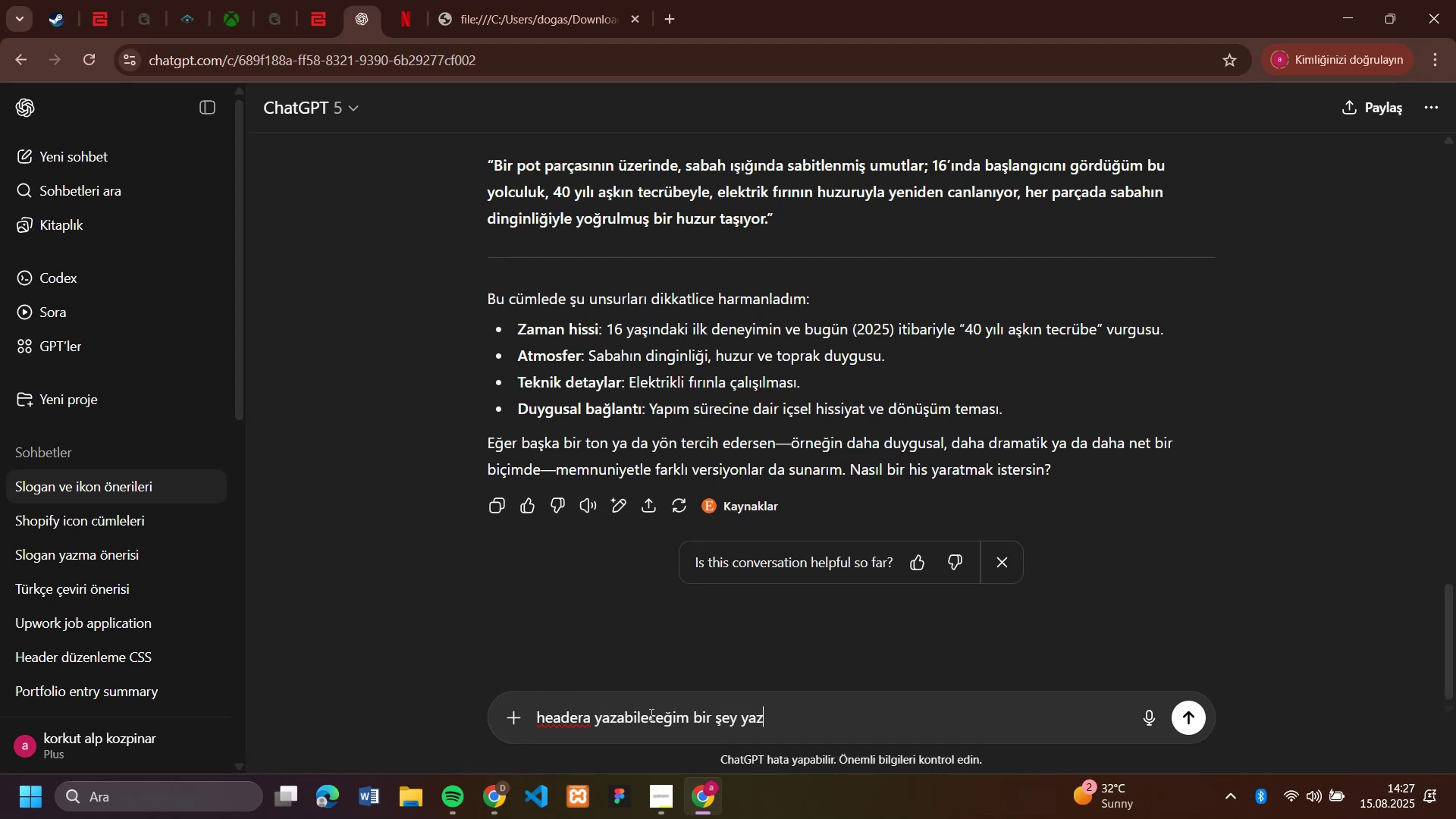 
key(Enter)
 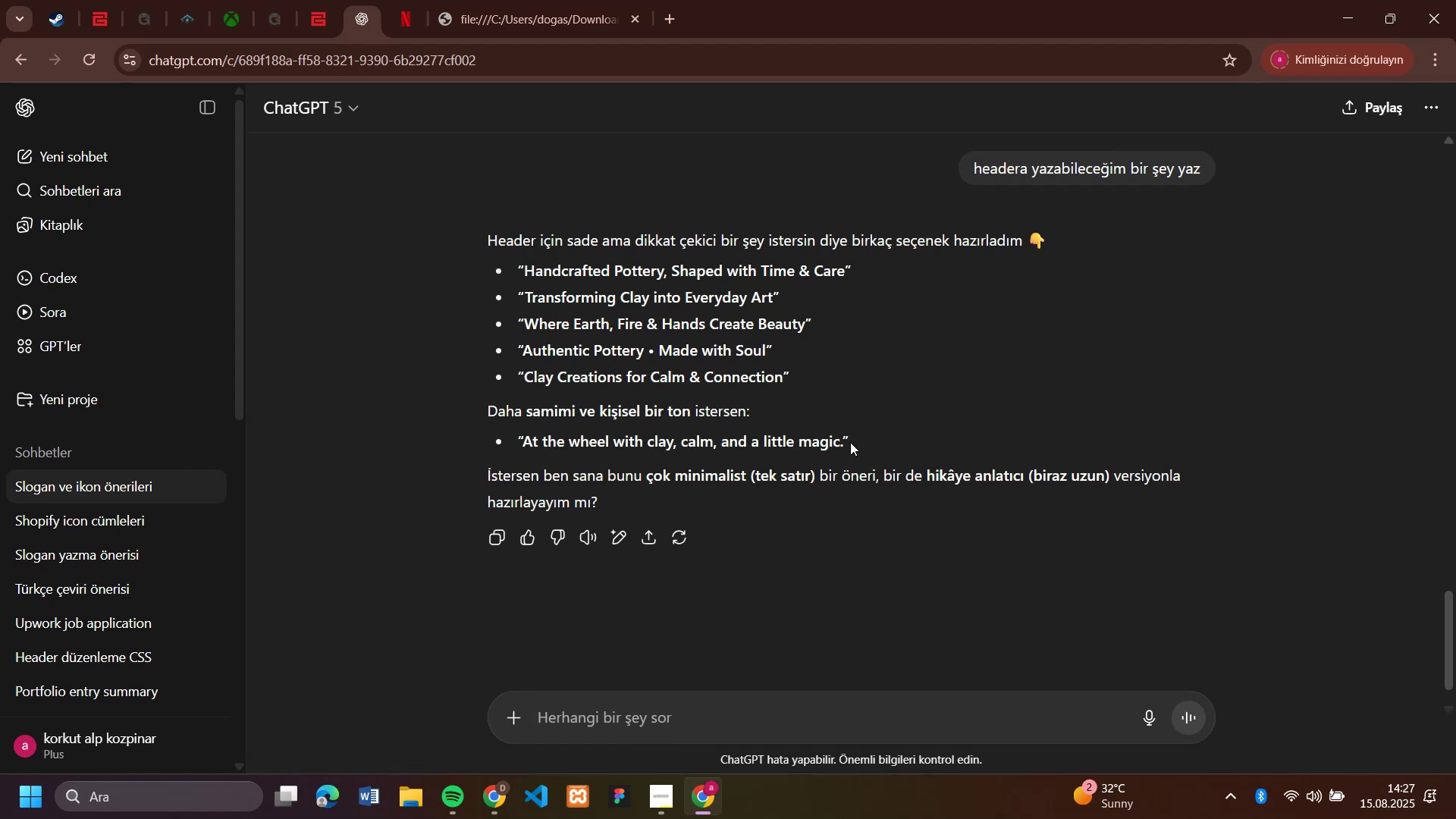 
wait(11.08)
 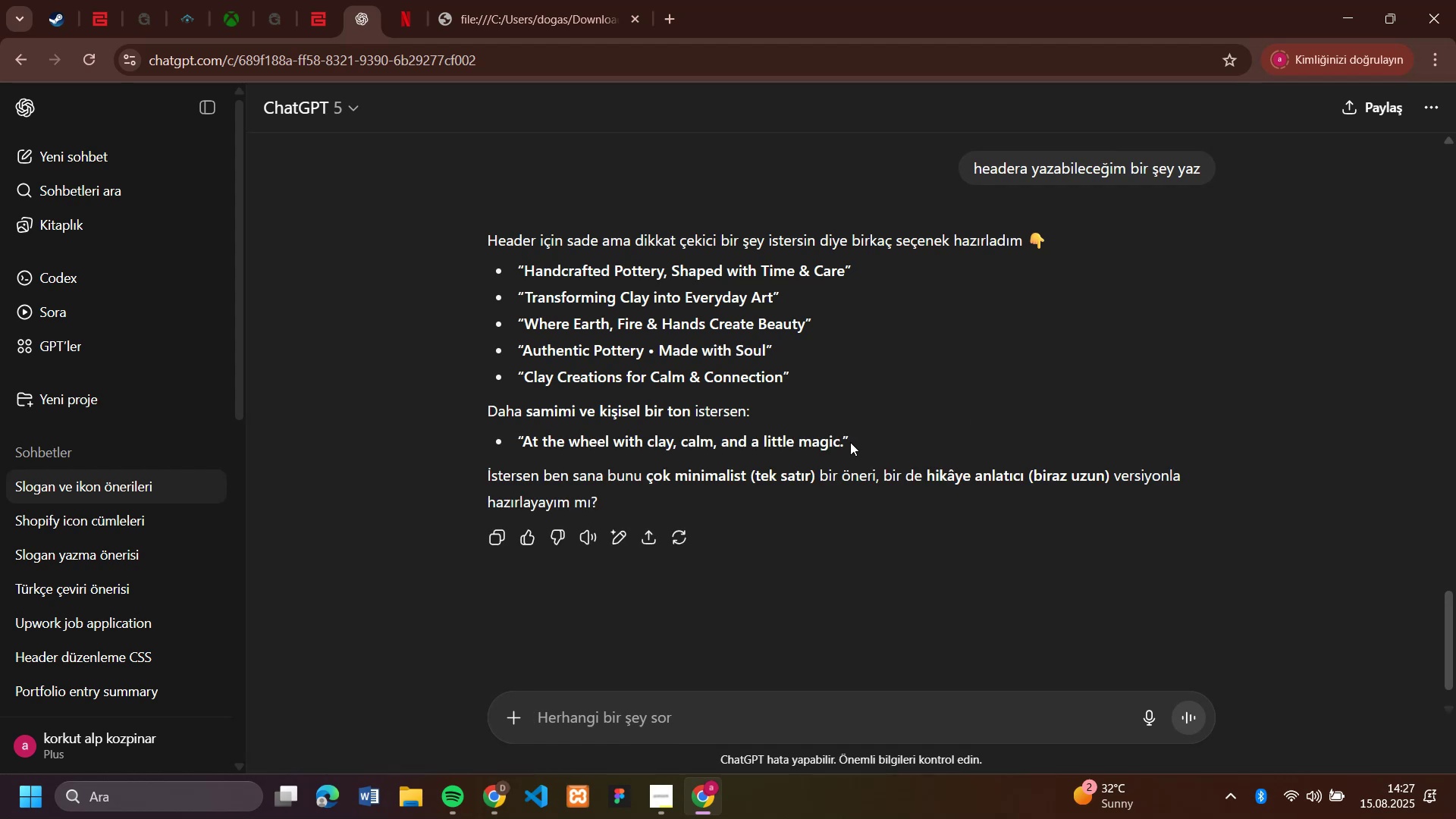 
type(evet)
 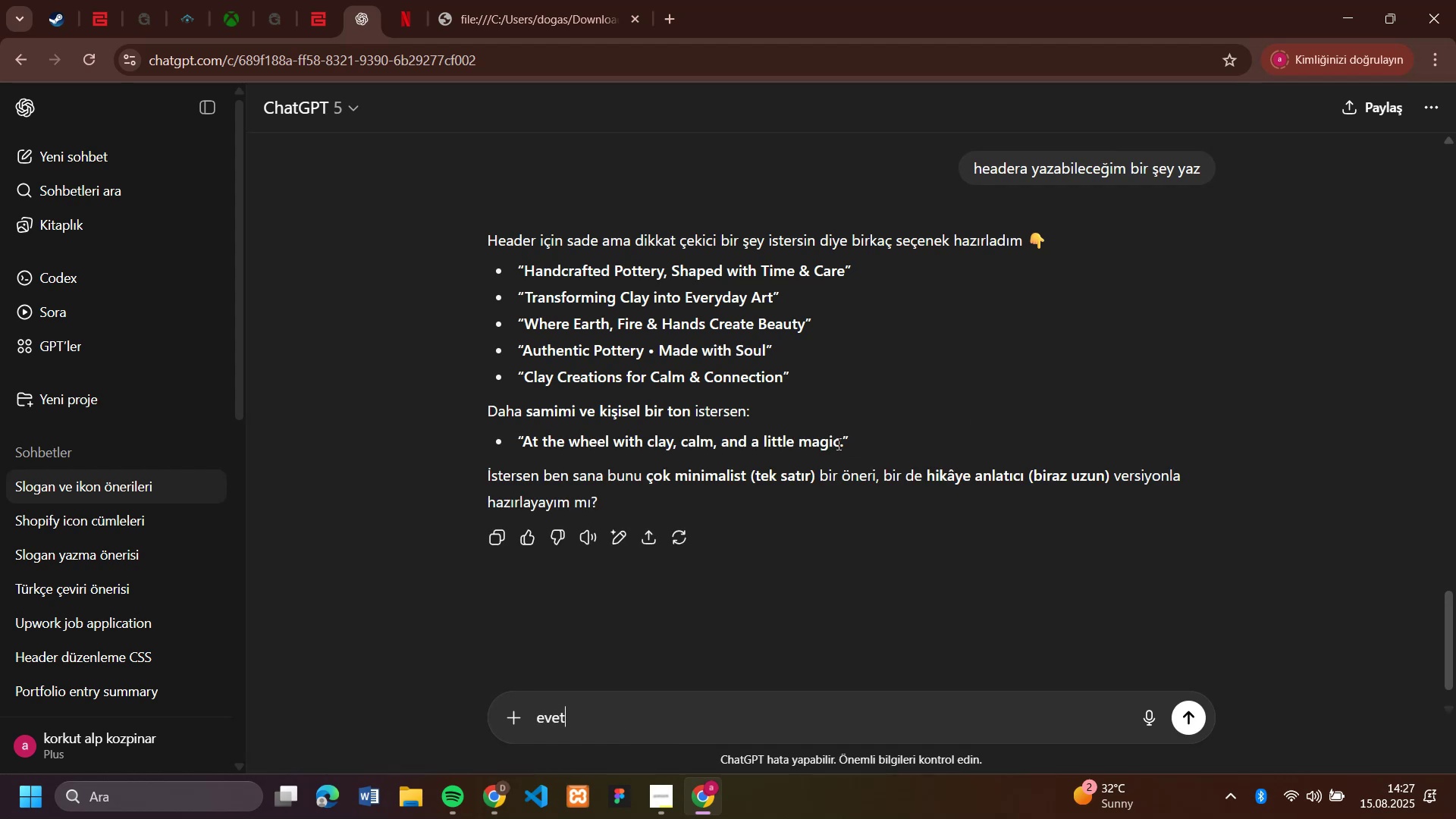 
key(Enter)
 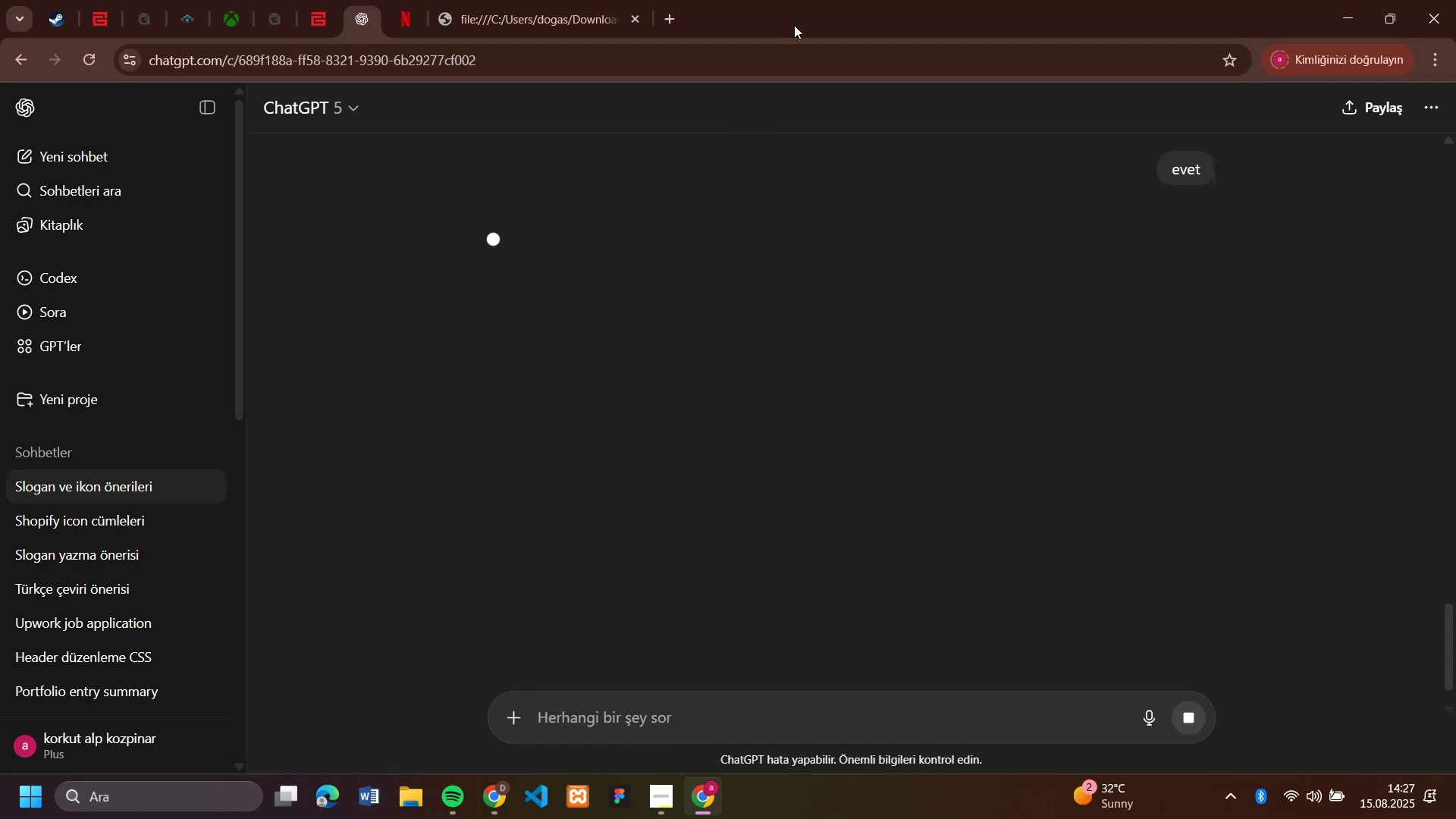 
mouse_move([743, 305])
 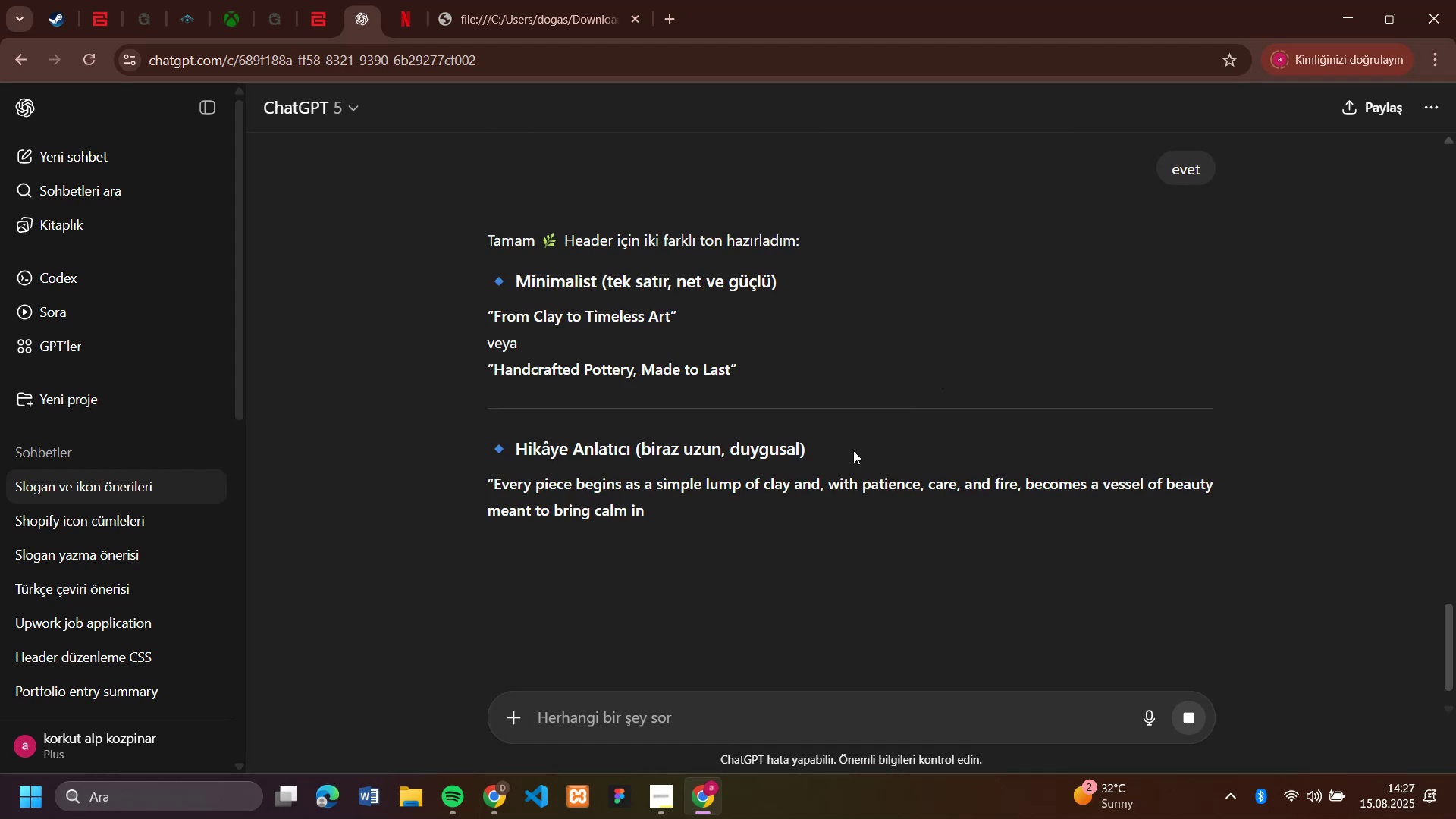 
mouse_move([687, 558])
 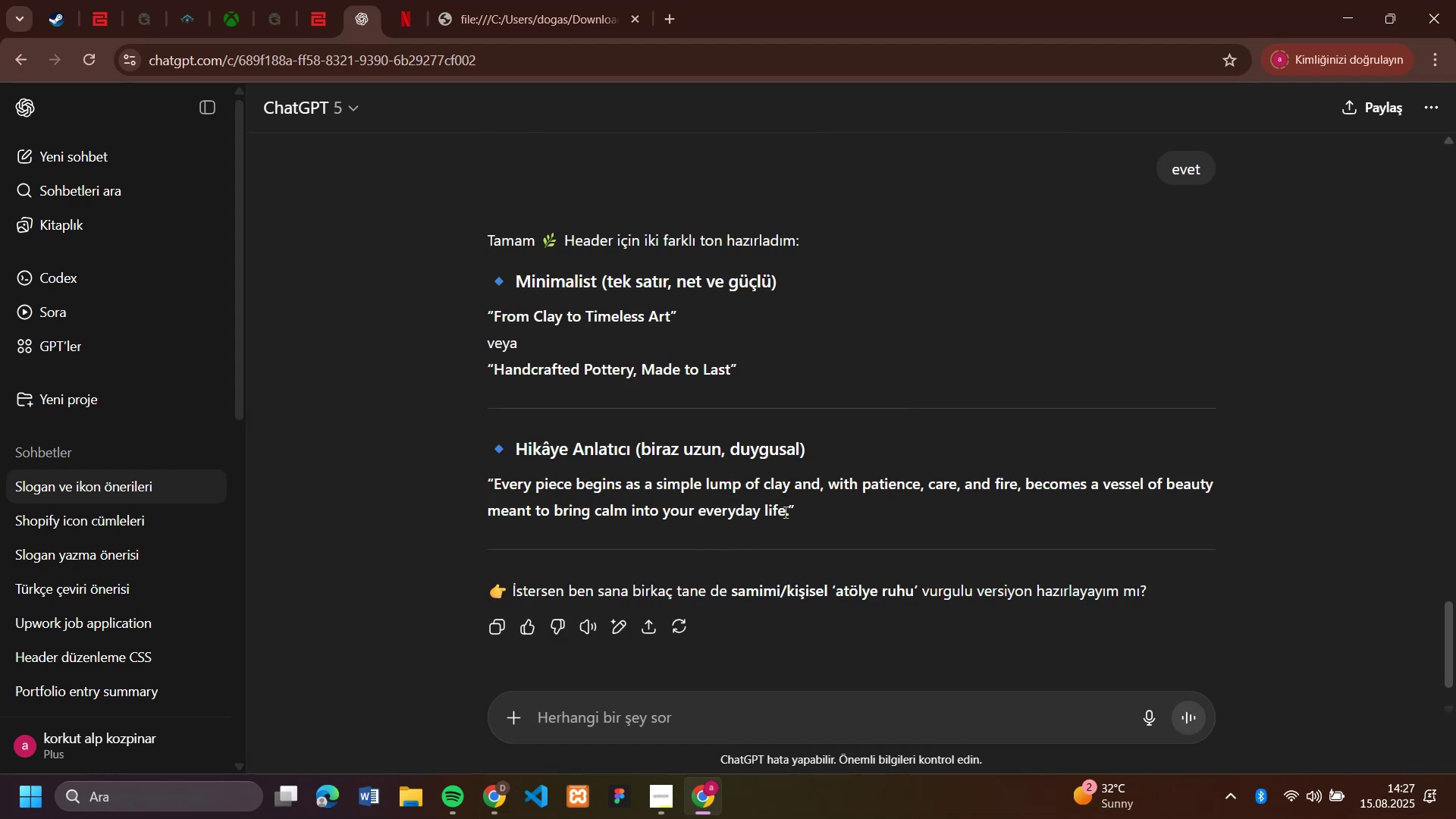 
wait(5.21)
 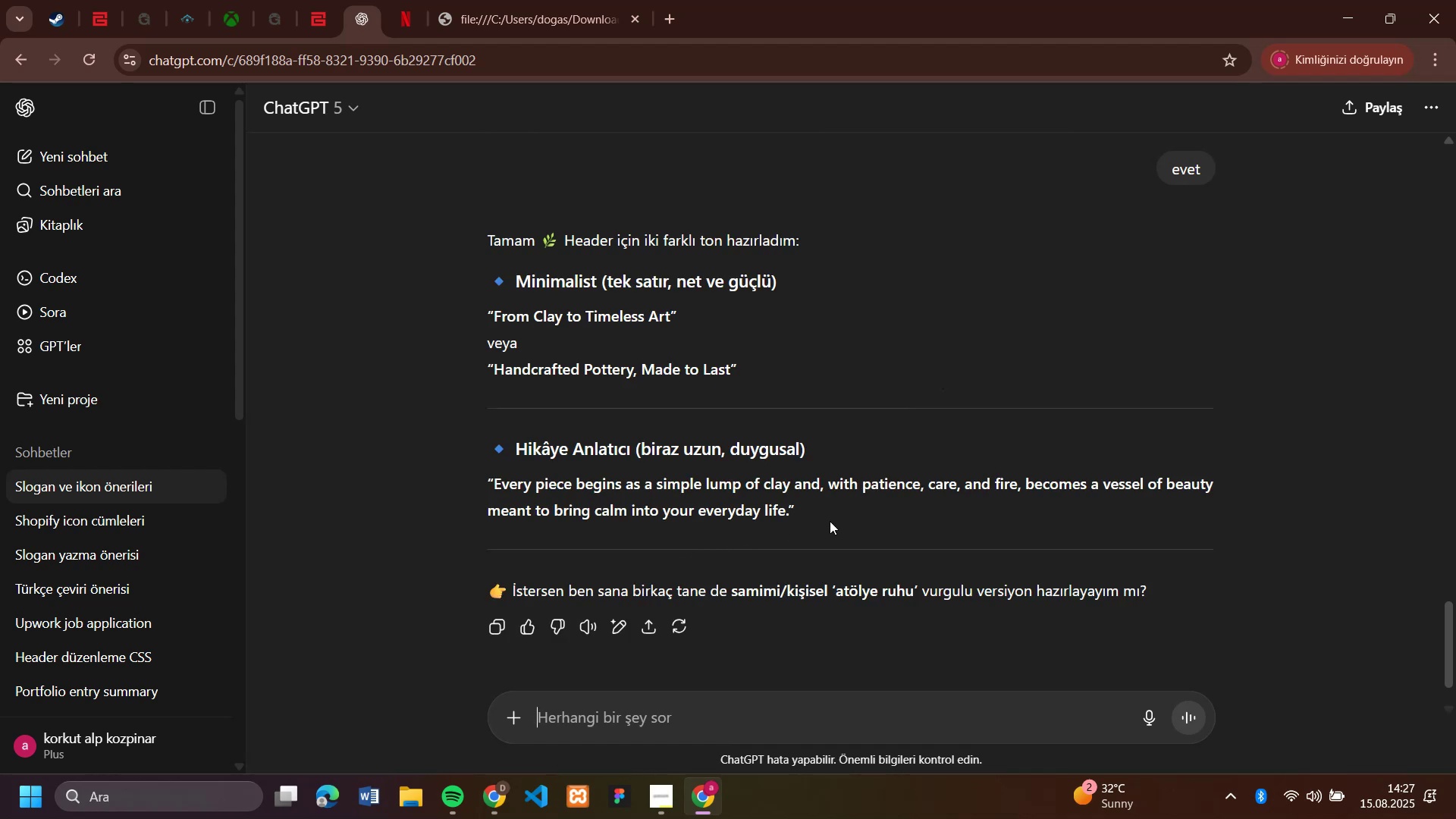 
left_click_drag(start_coordinate=[784, 512], to_coordinate=[494, 485])
 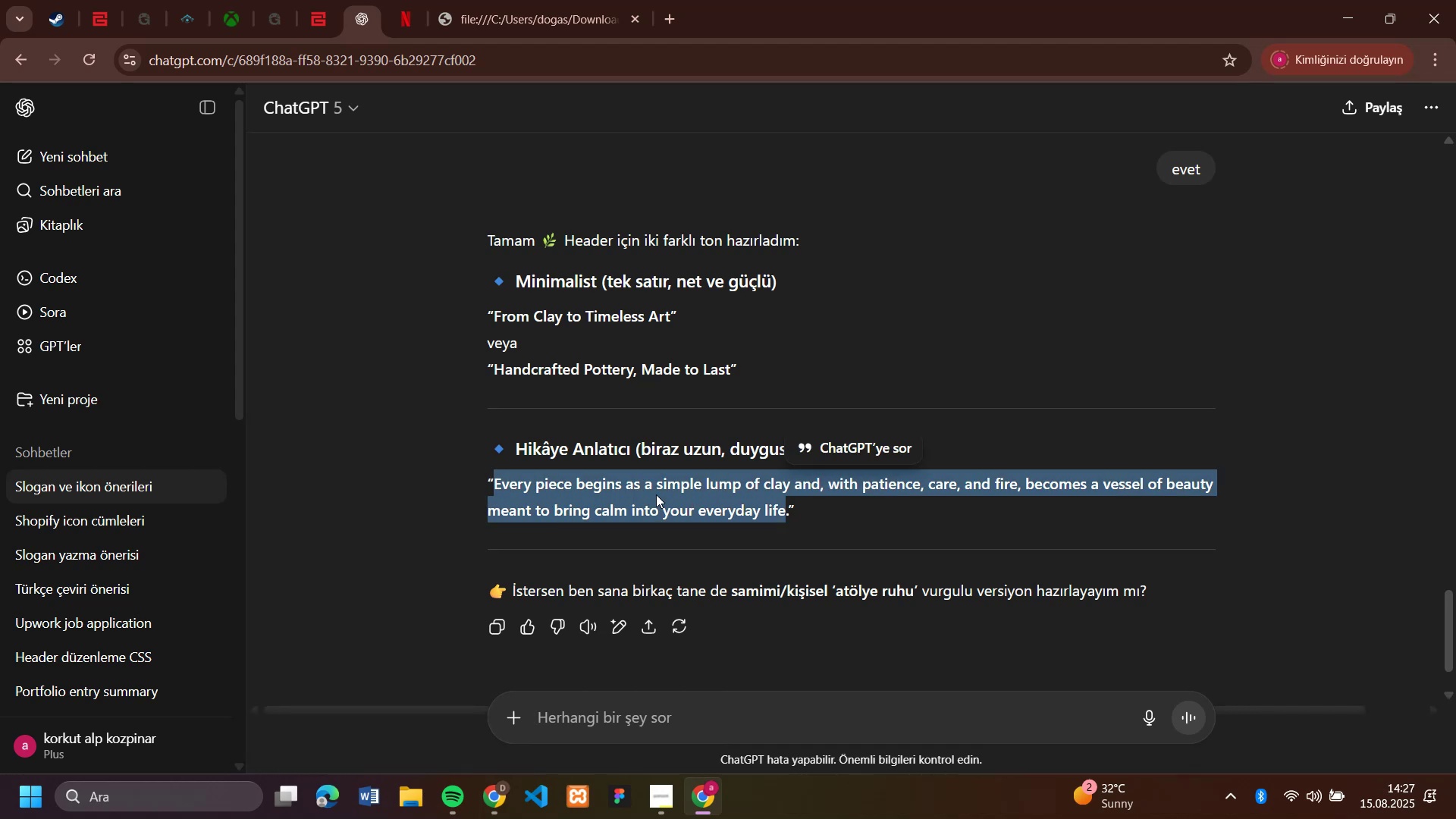 
key(Control+C)
 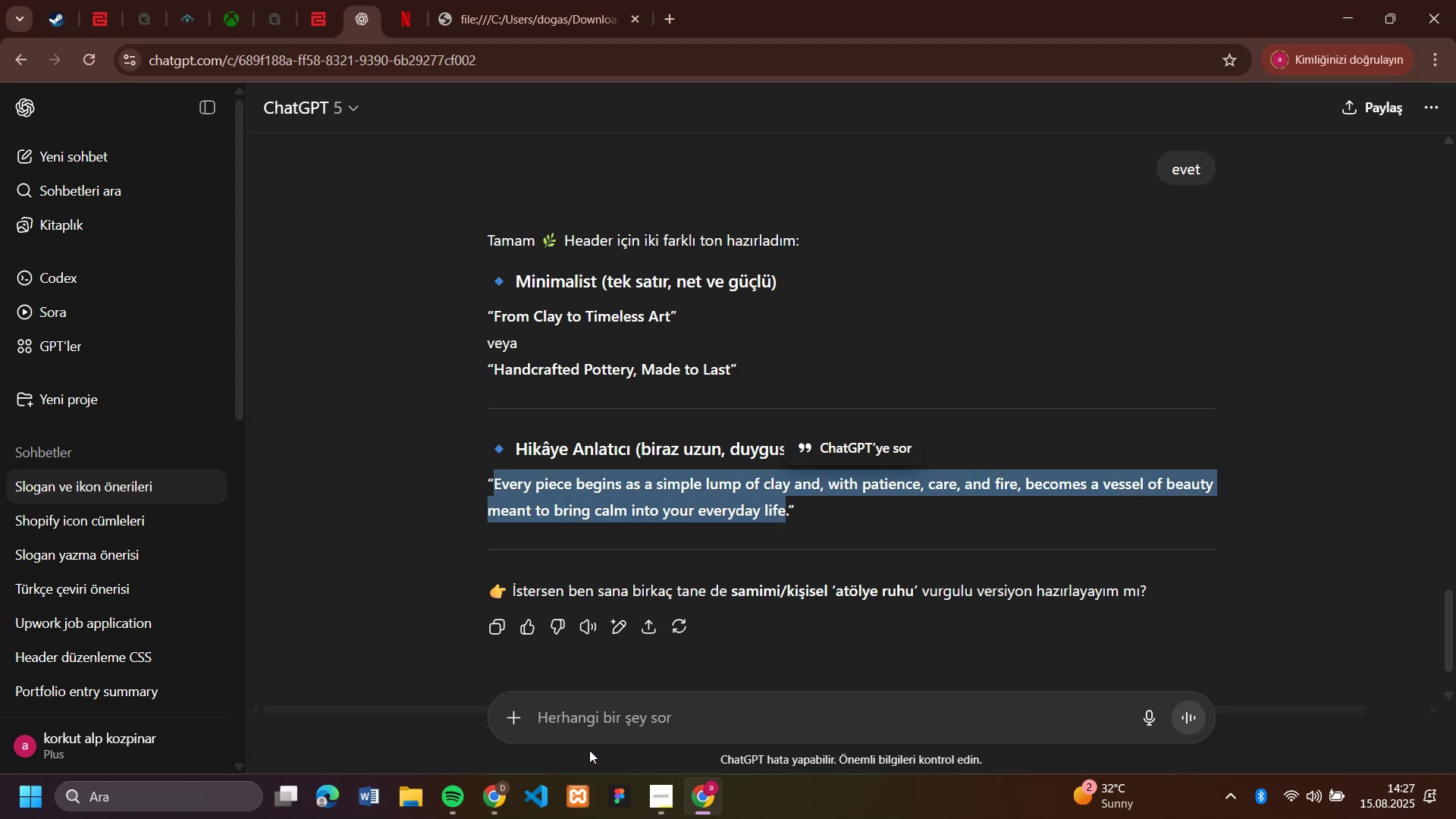 
left_click([483, 792])
 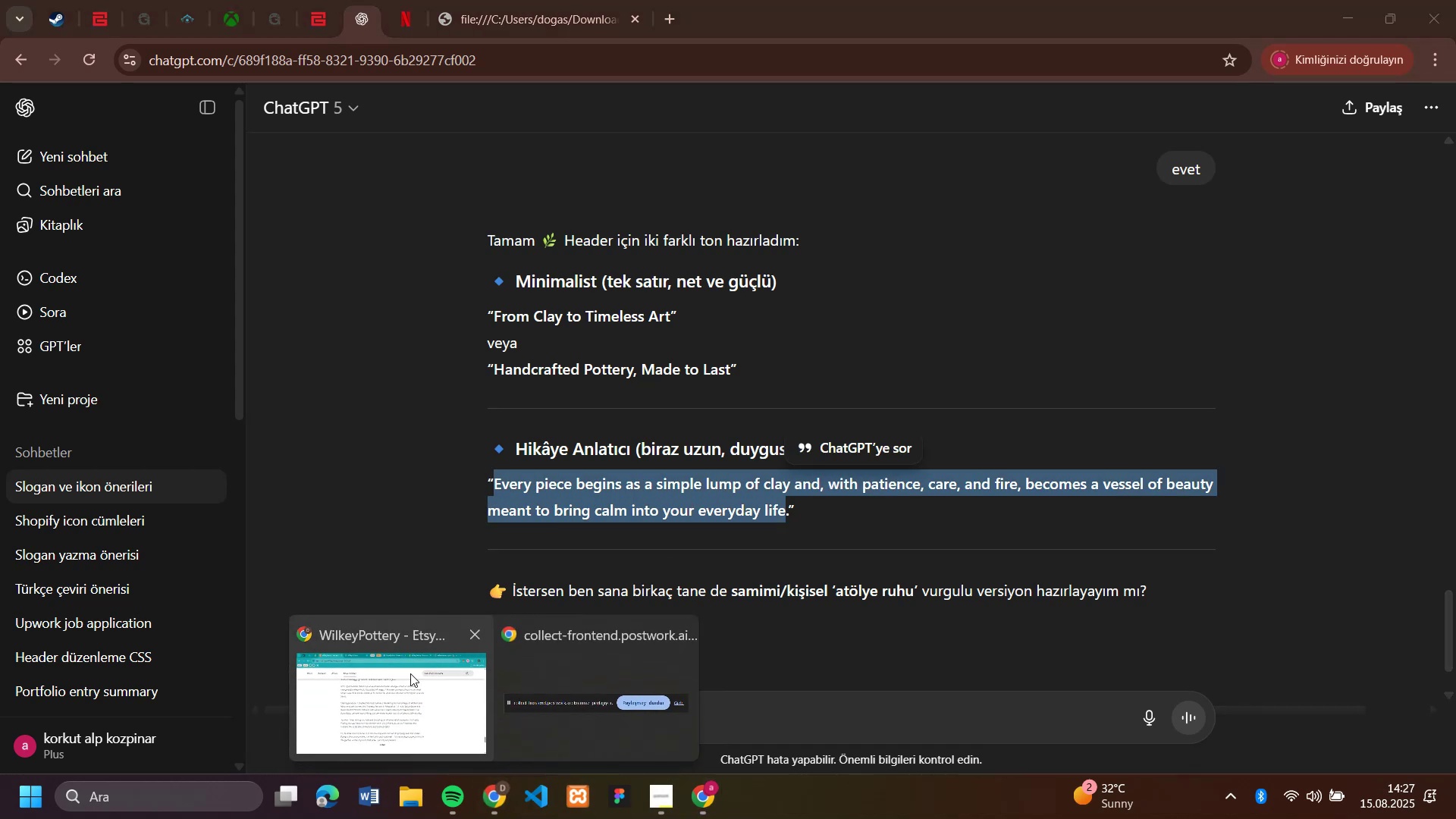 
left_click([410, 673])
 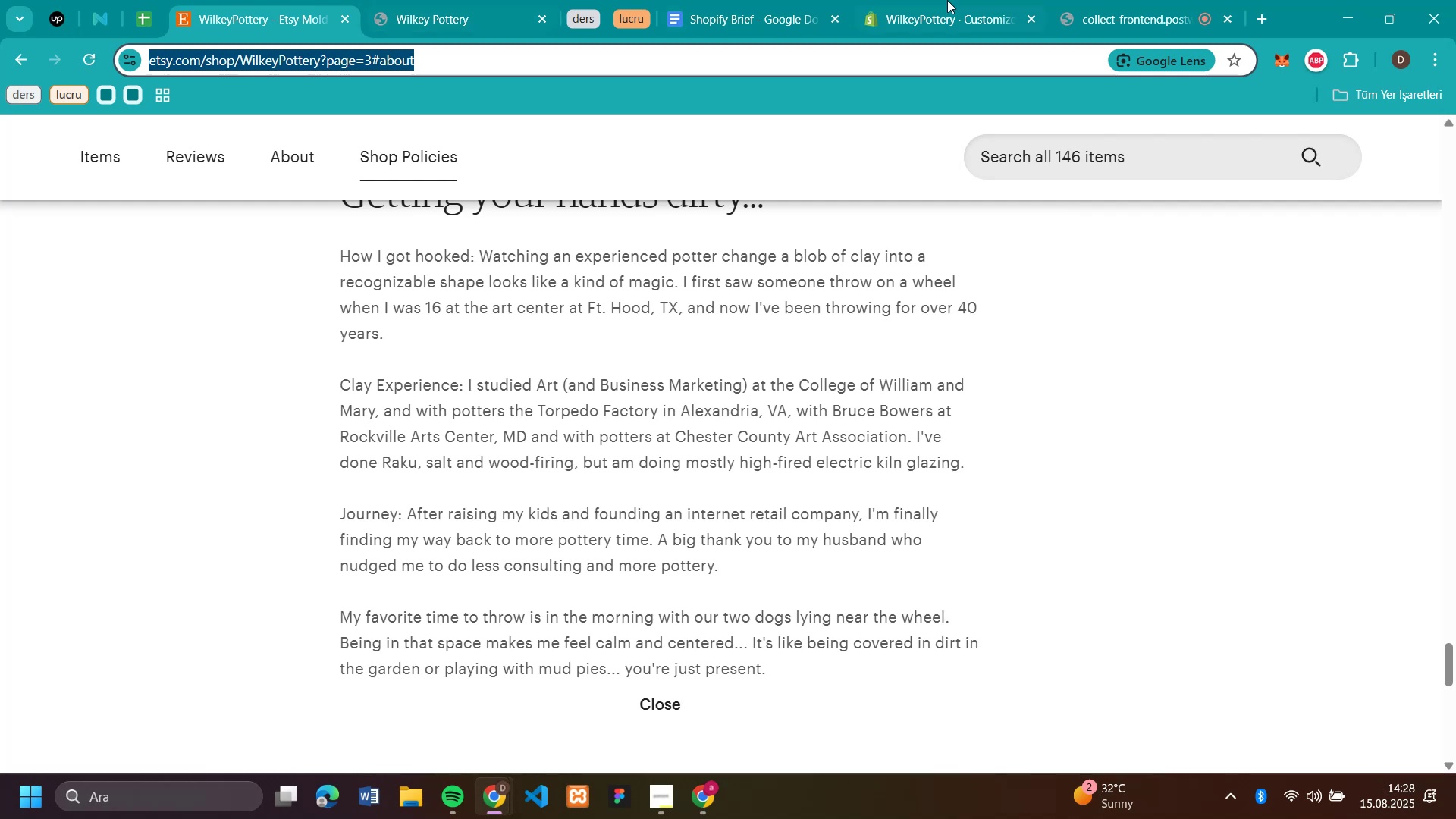 
left_click([920, 33])
 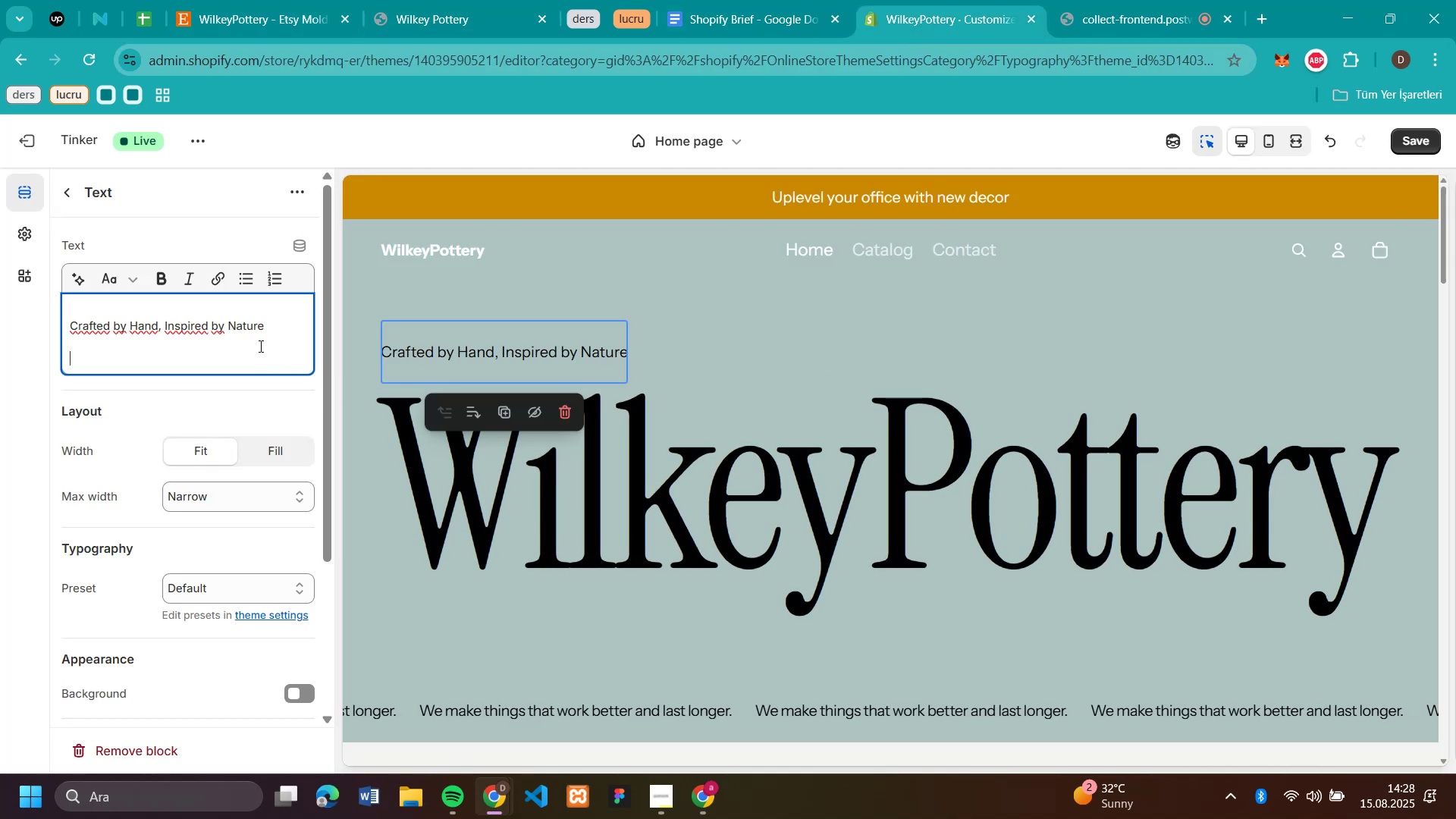 
left_click_drag(start_coordinate=[201, 363], to_coordinate=[61, 307])
 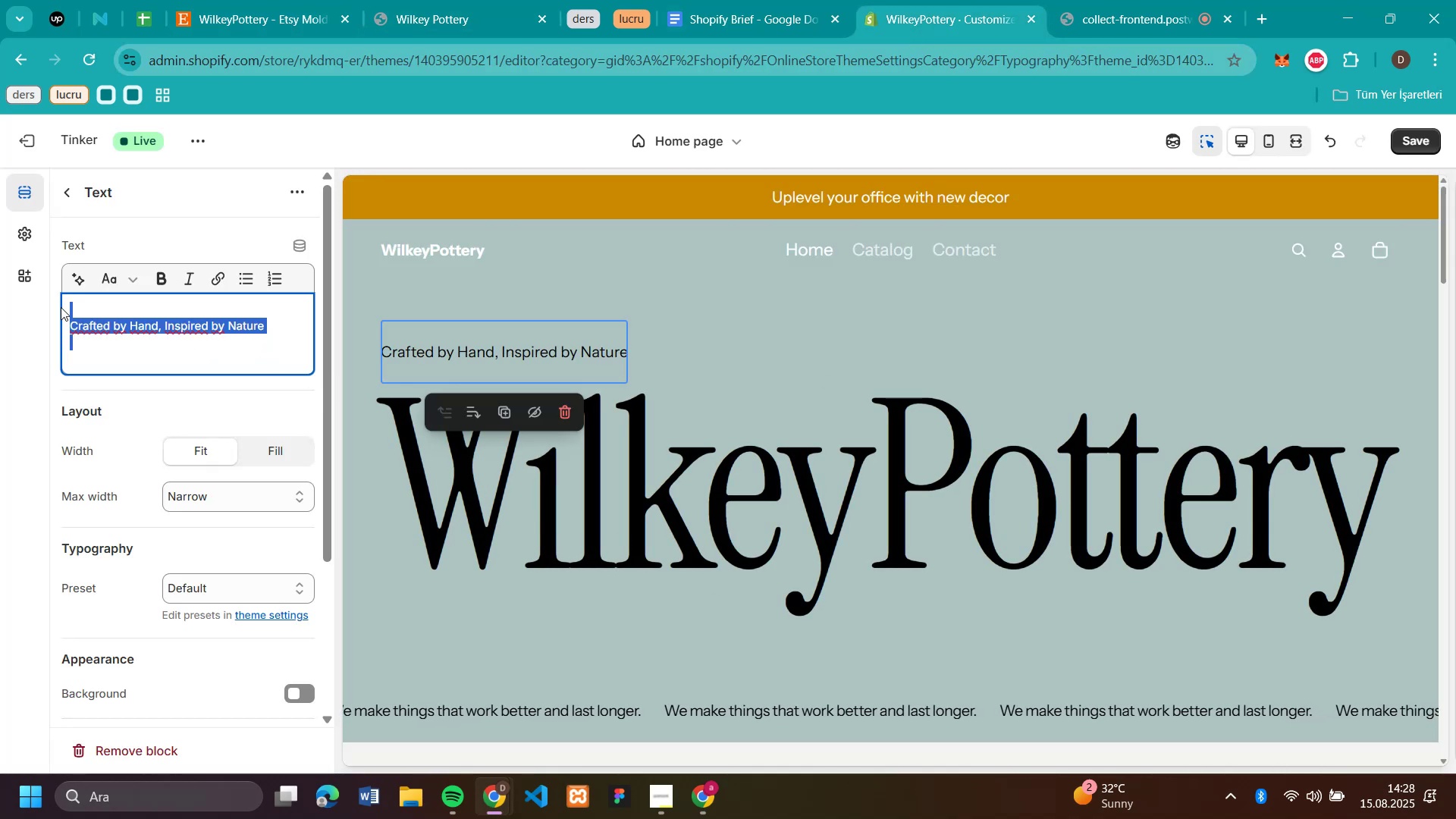 
key(Control+V)
 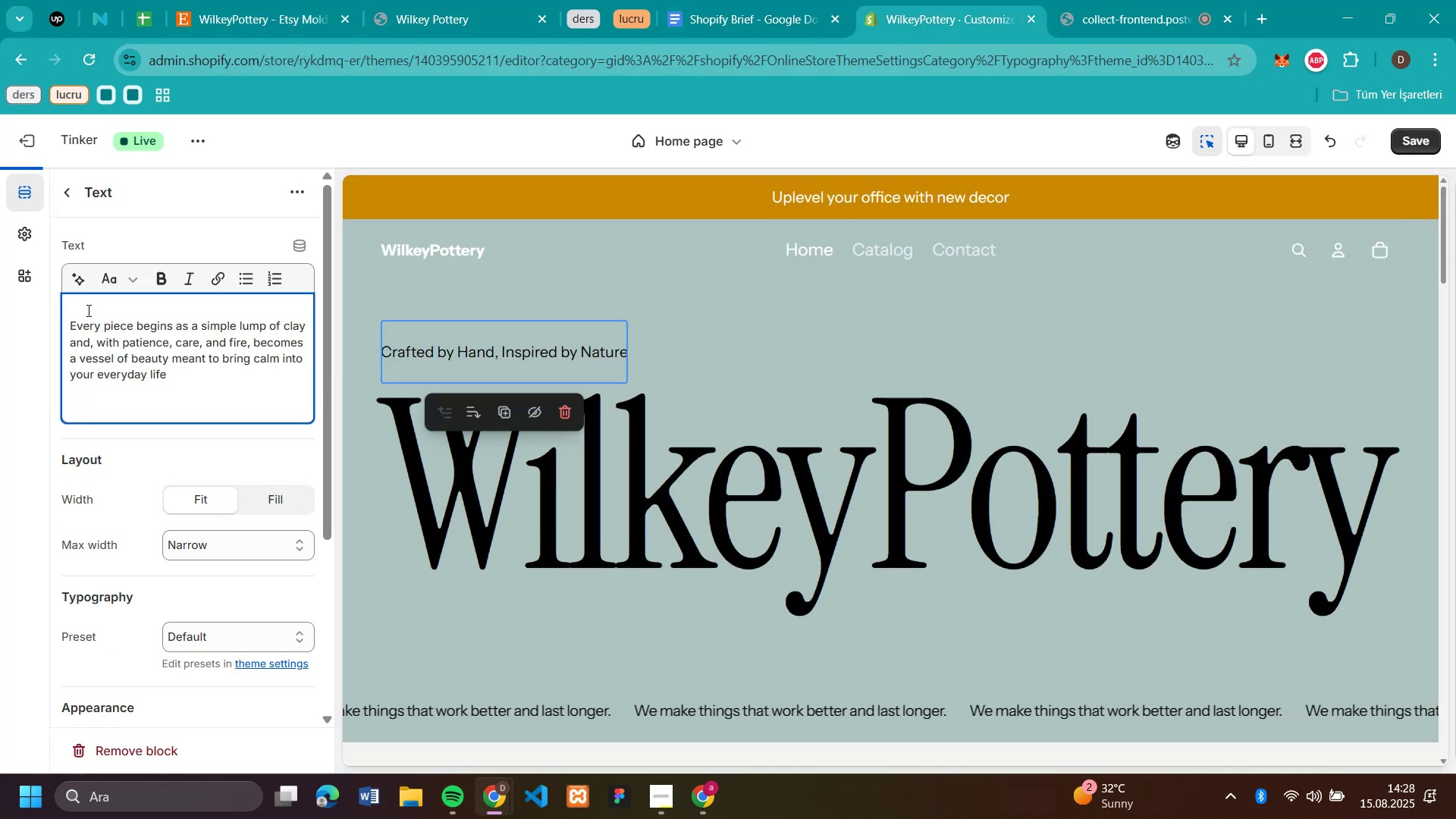 
left_click([86, 308])
 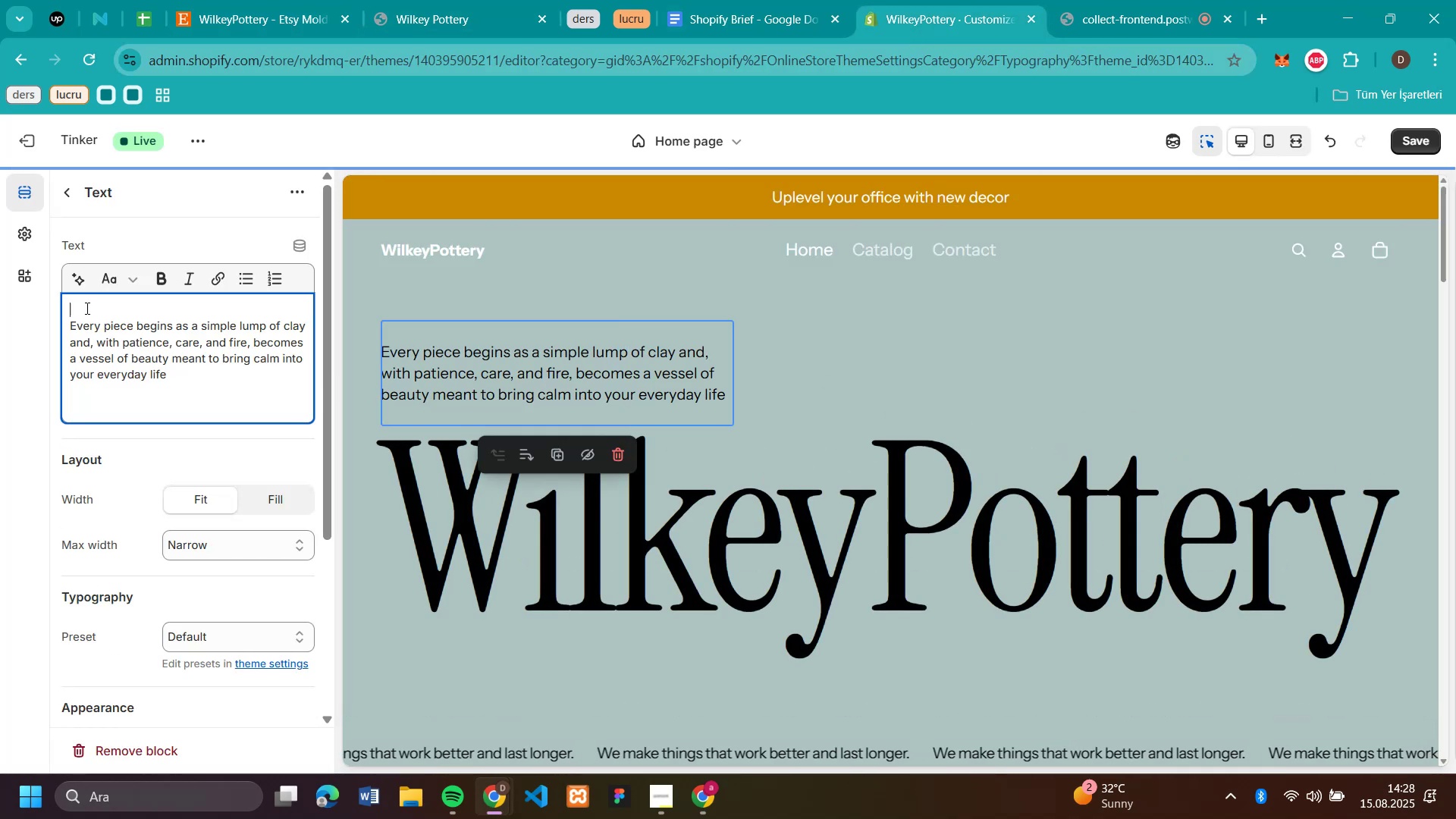 
key(Backspace)
 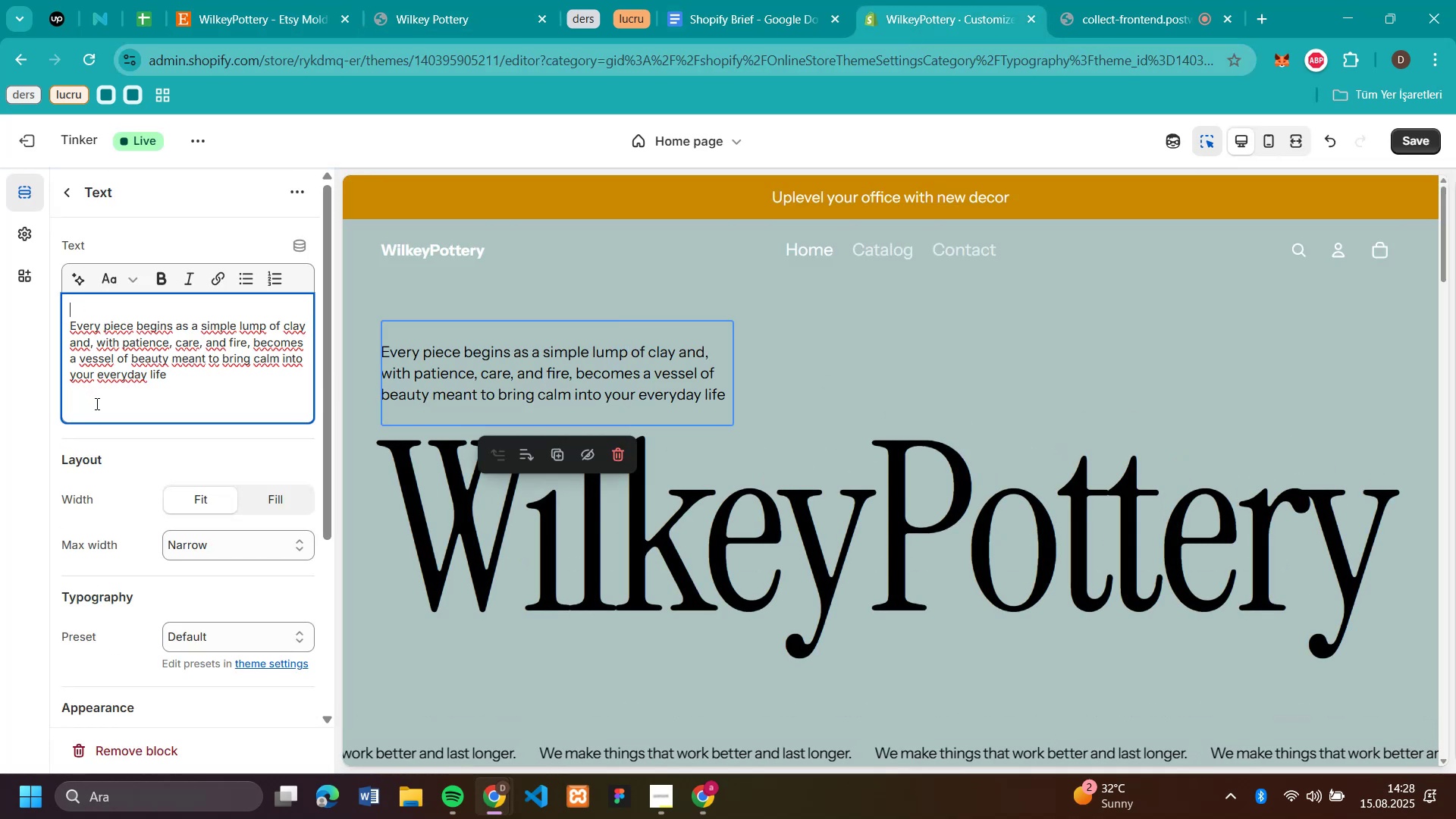 
left_click([96, 417])
 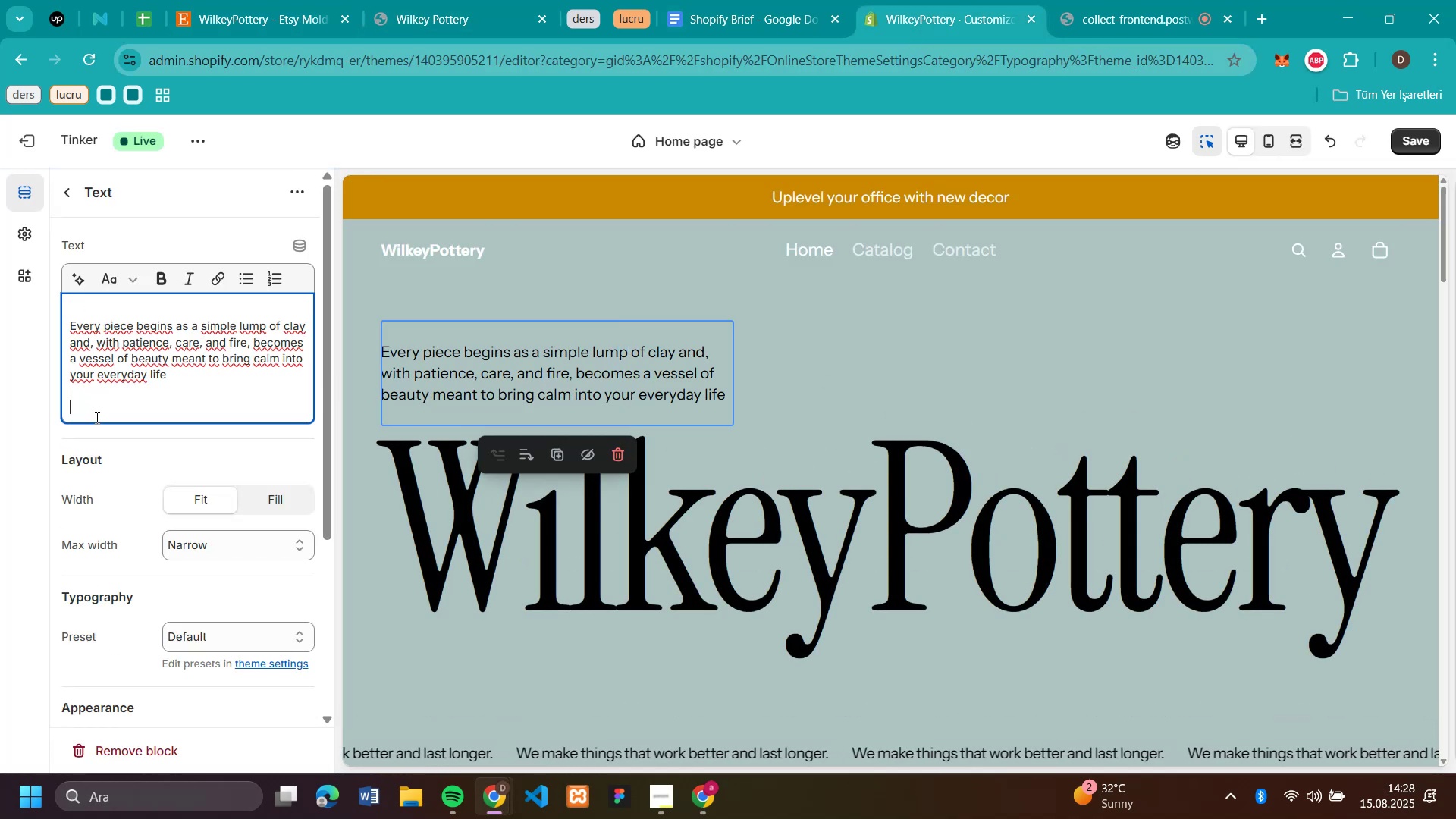 
key(Backspace)
 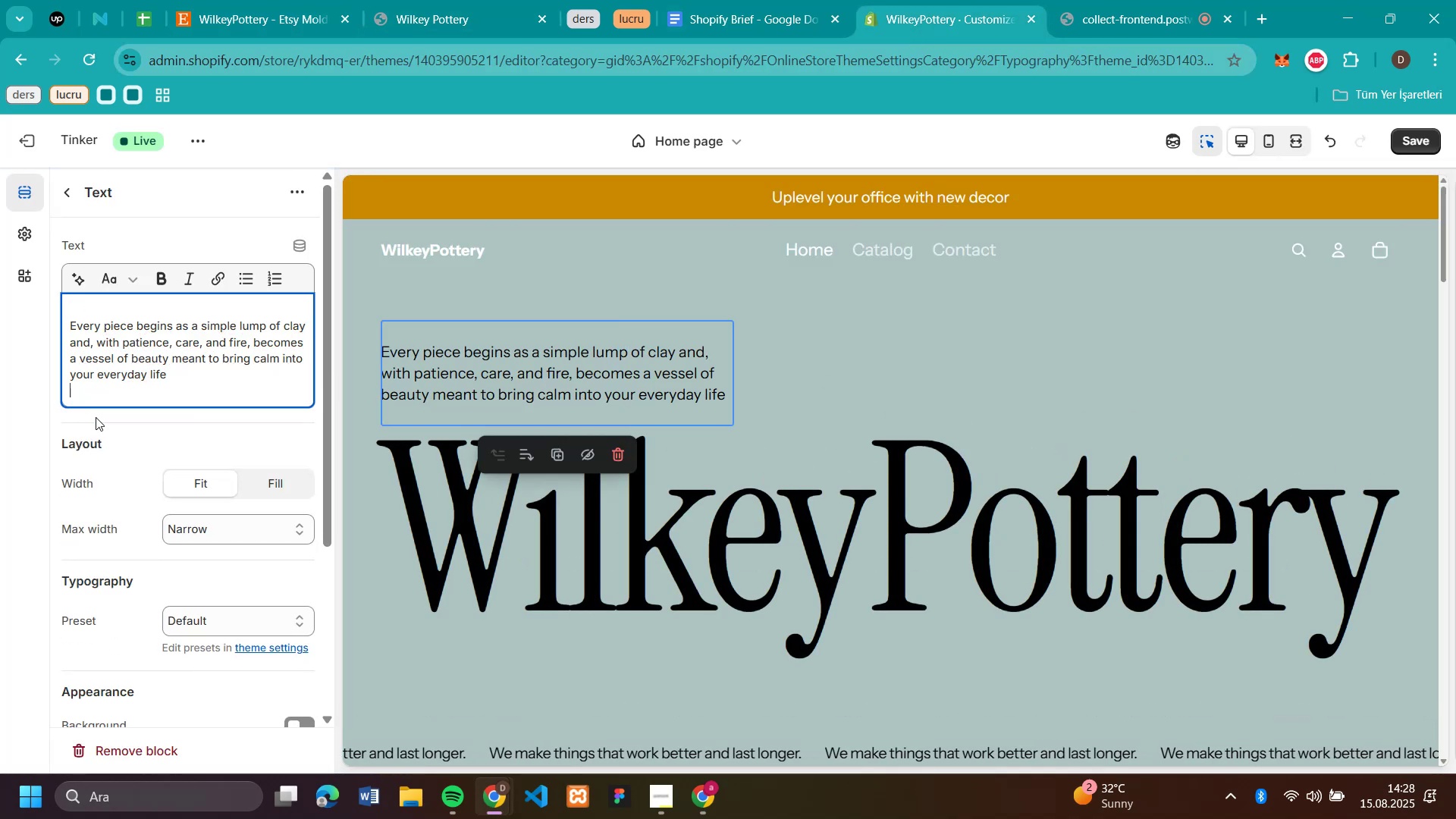 
key(Backspace)
 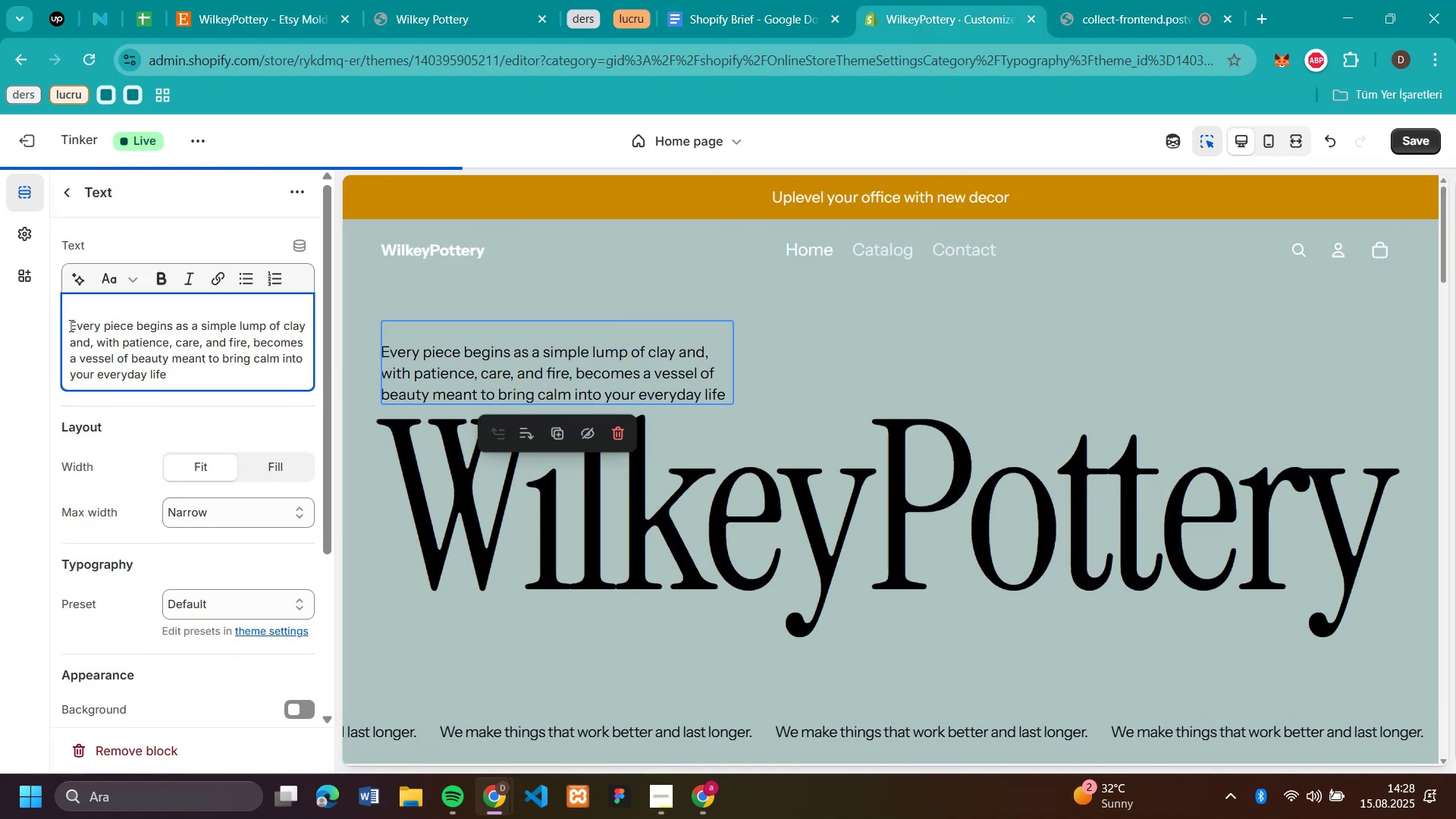 
left_click([67, 322])
 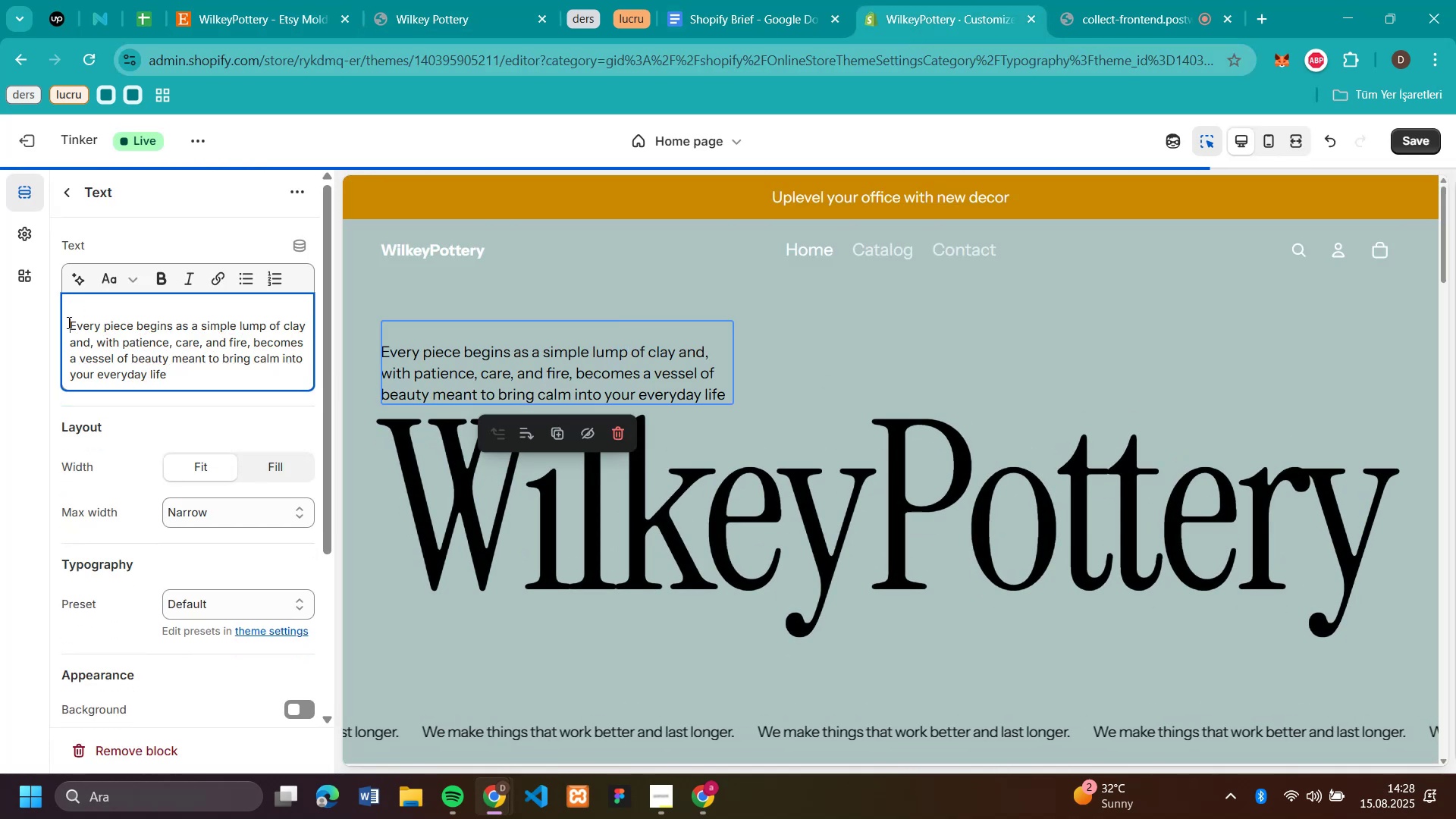 
key(Backspace)
 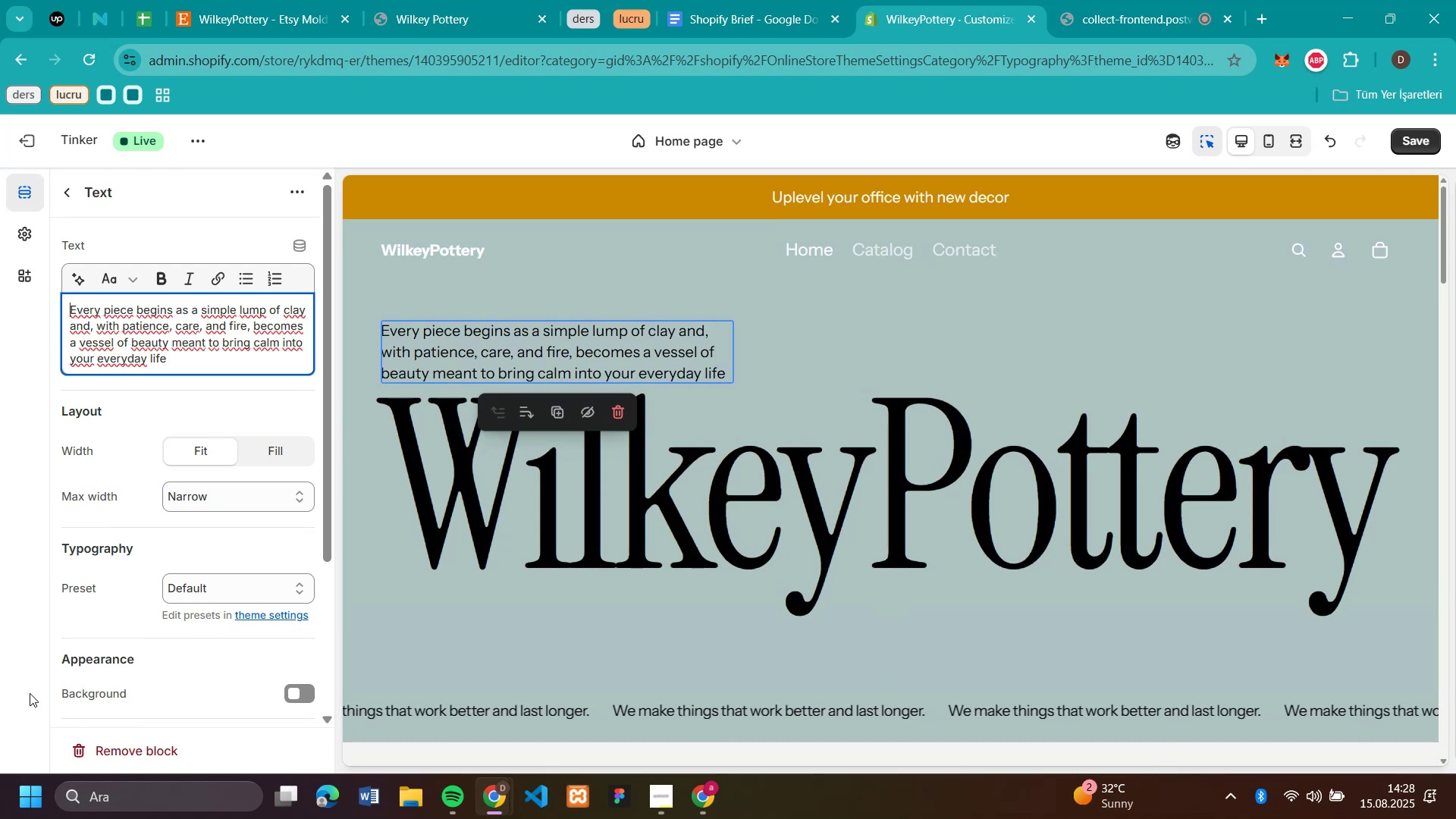 
left_click([703, 797])
 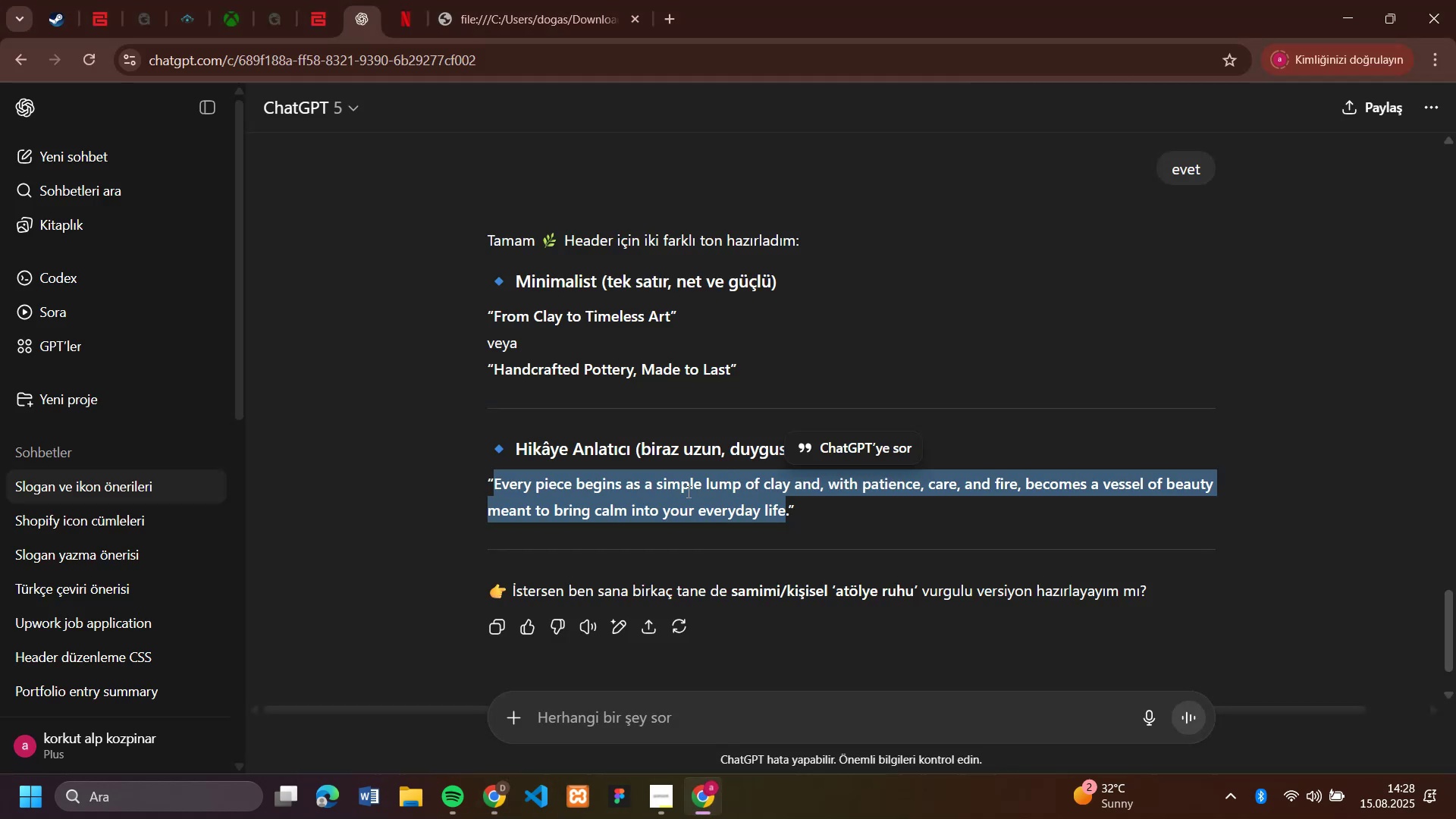 
scroll: coordinate [793, 303], scroll_direction: up, amount: 13.0
 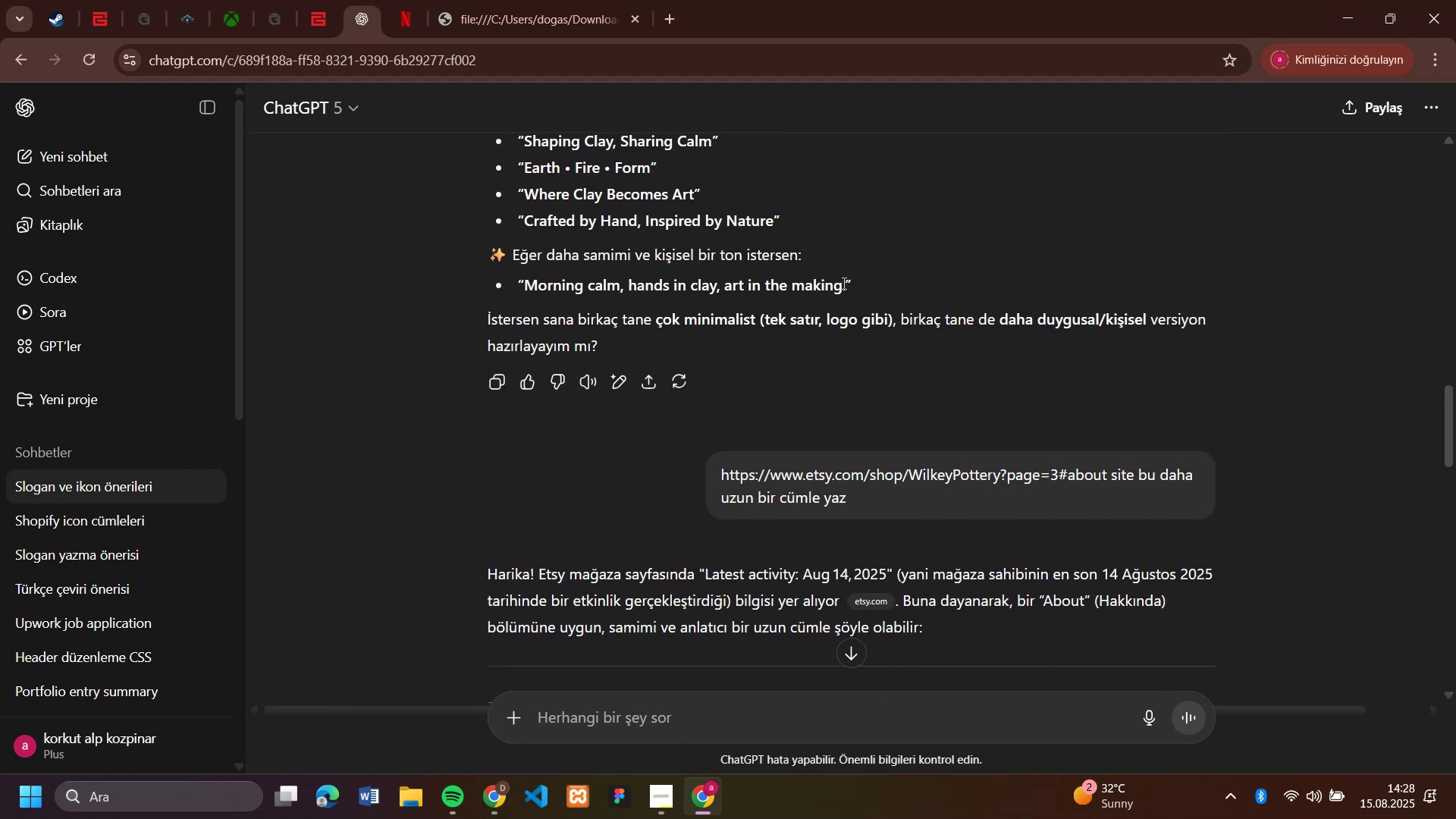 
left_click_drag(start_coordinate=[841, 283], to_coordinate=[523, 297])
 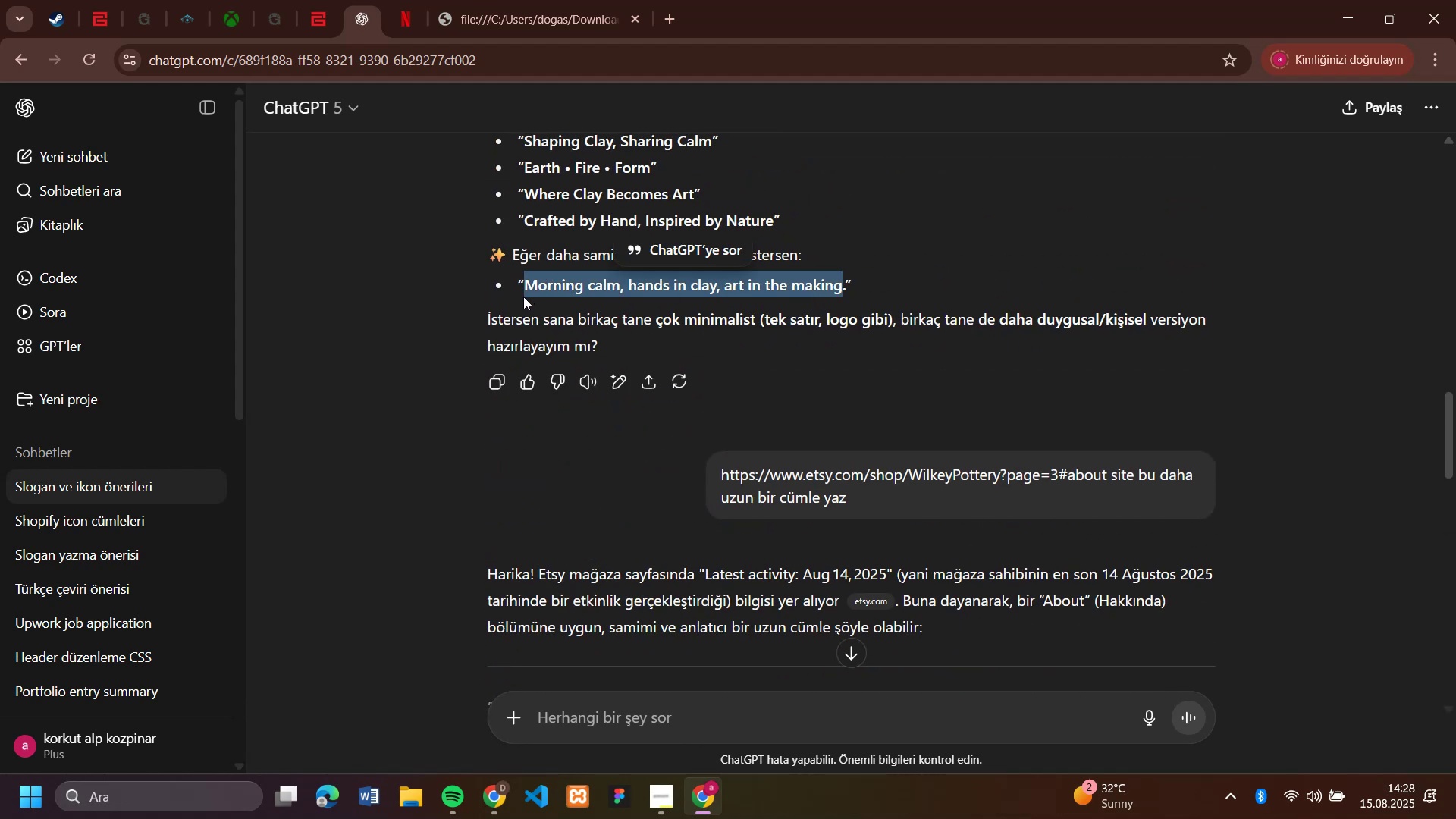 
key(Control+C)
 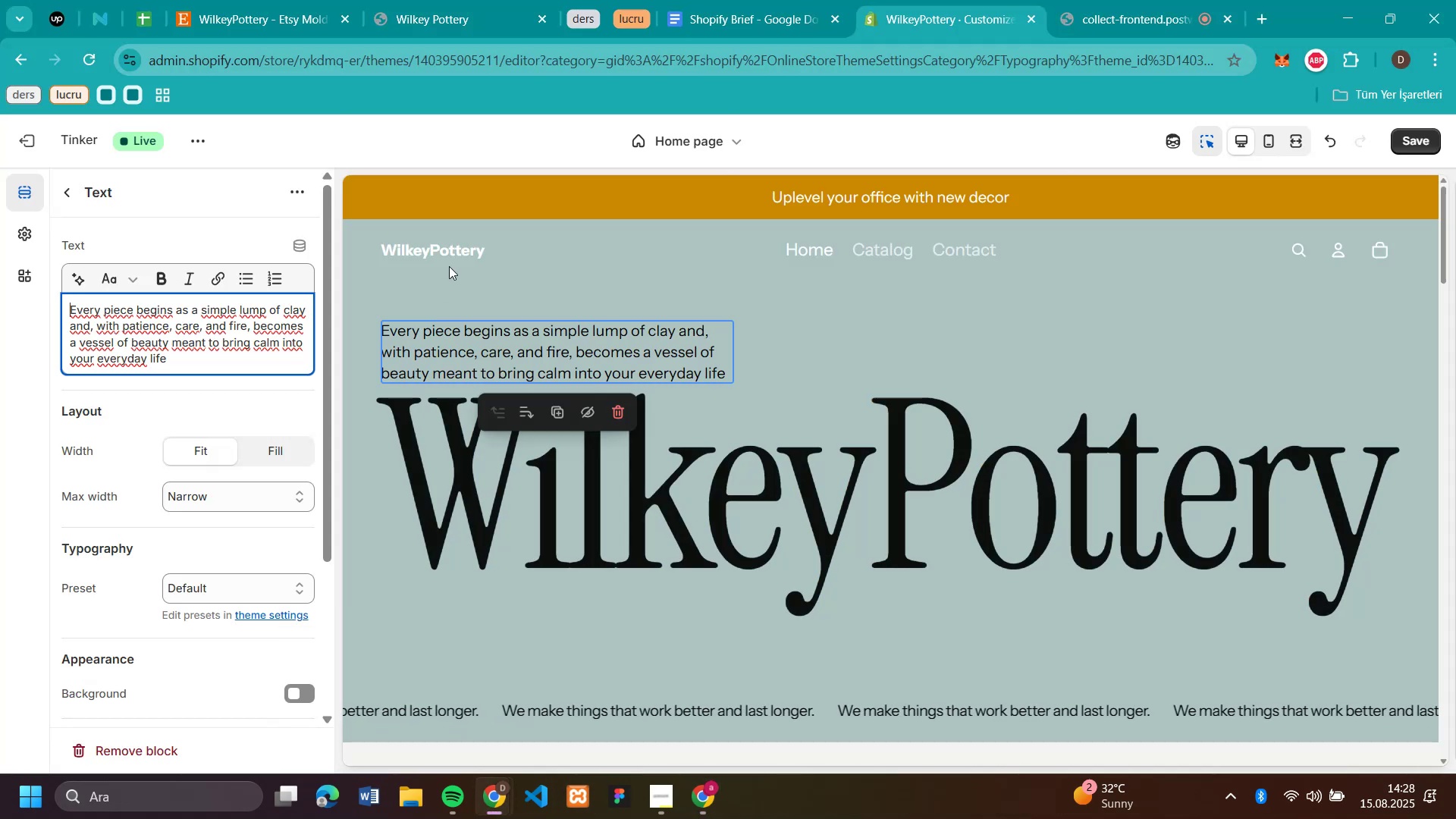 
left_click_drag(start_coordinate=[166, 362], to_coordinate=[23, 295])
 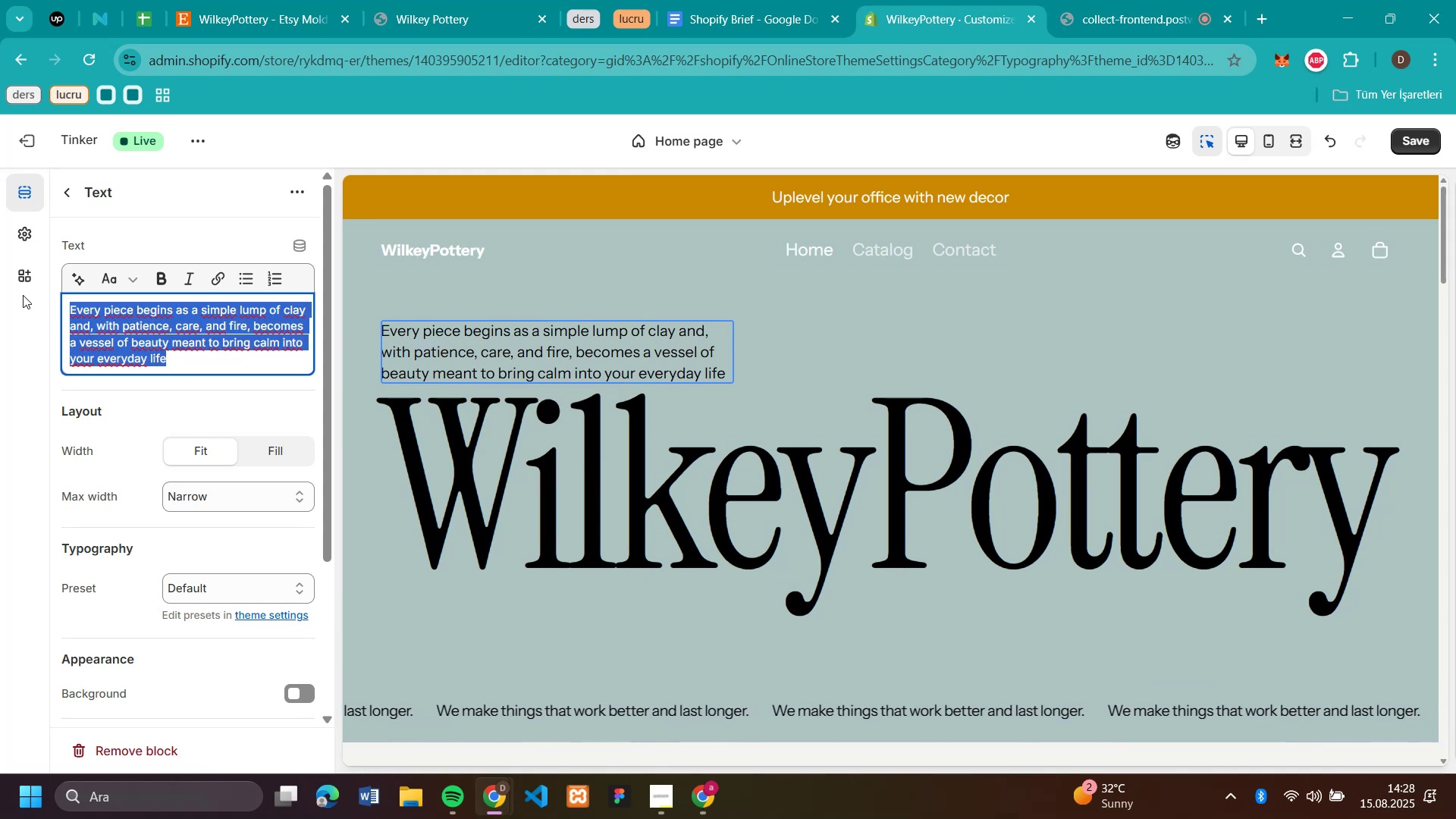 
key(Control+V)
 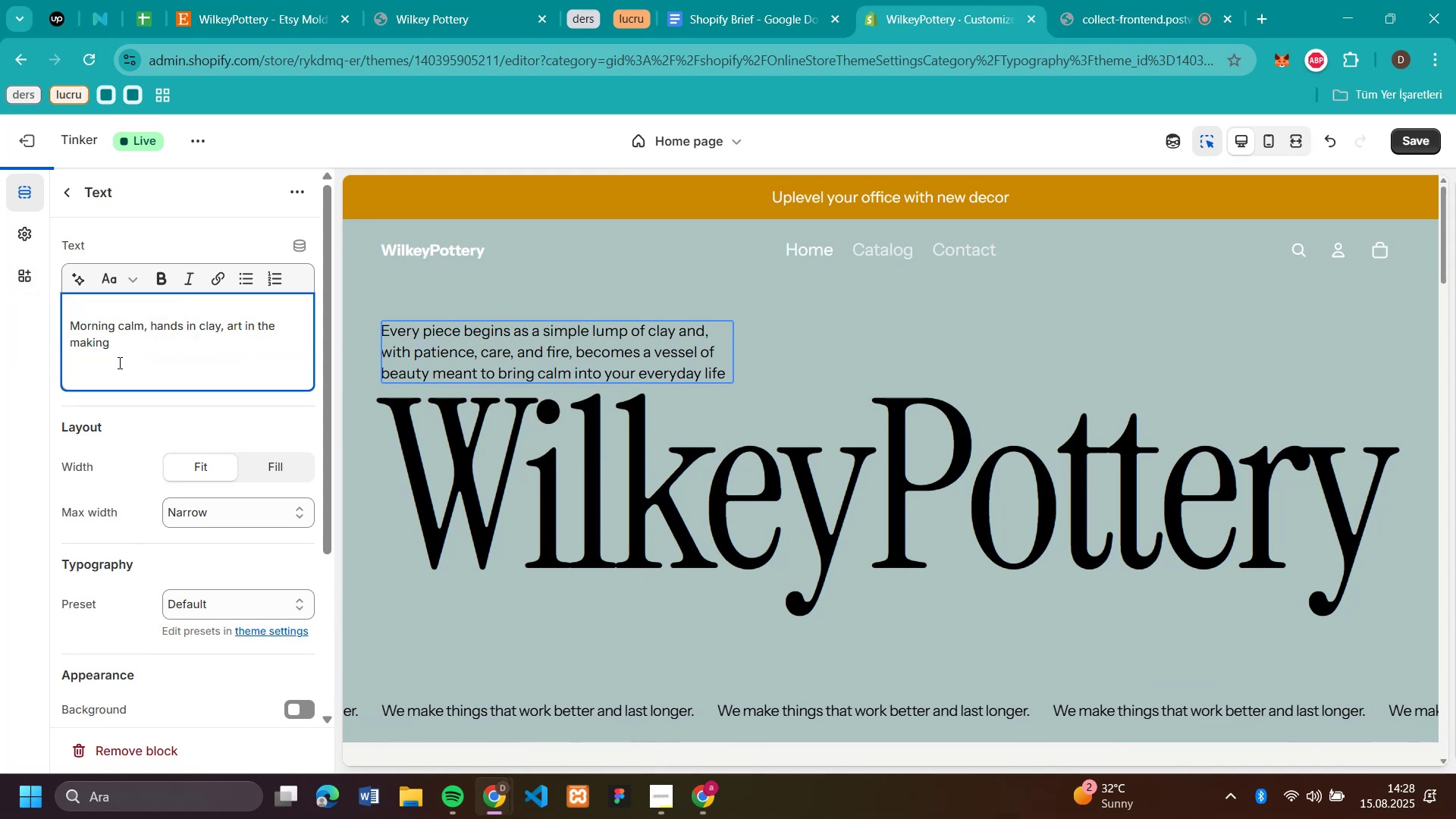 
key(Backspace)
 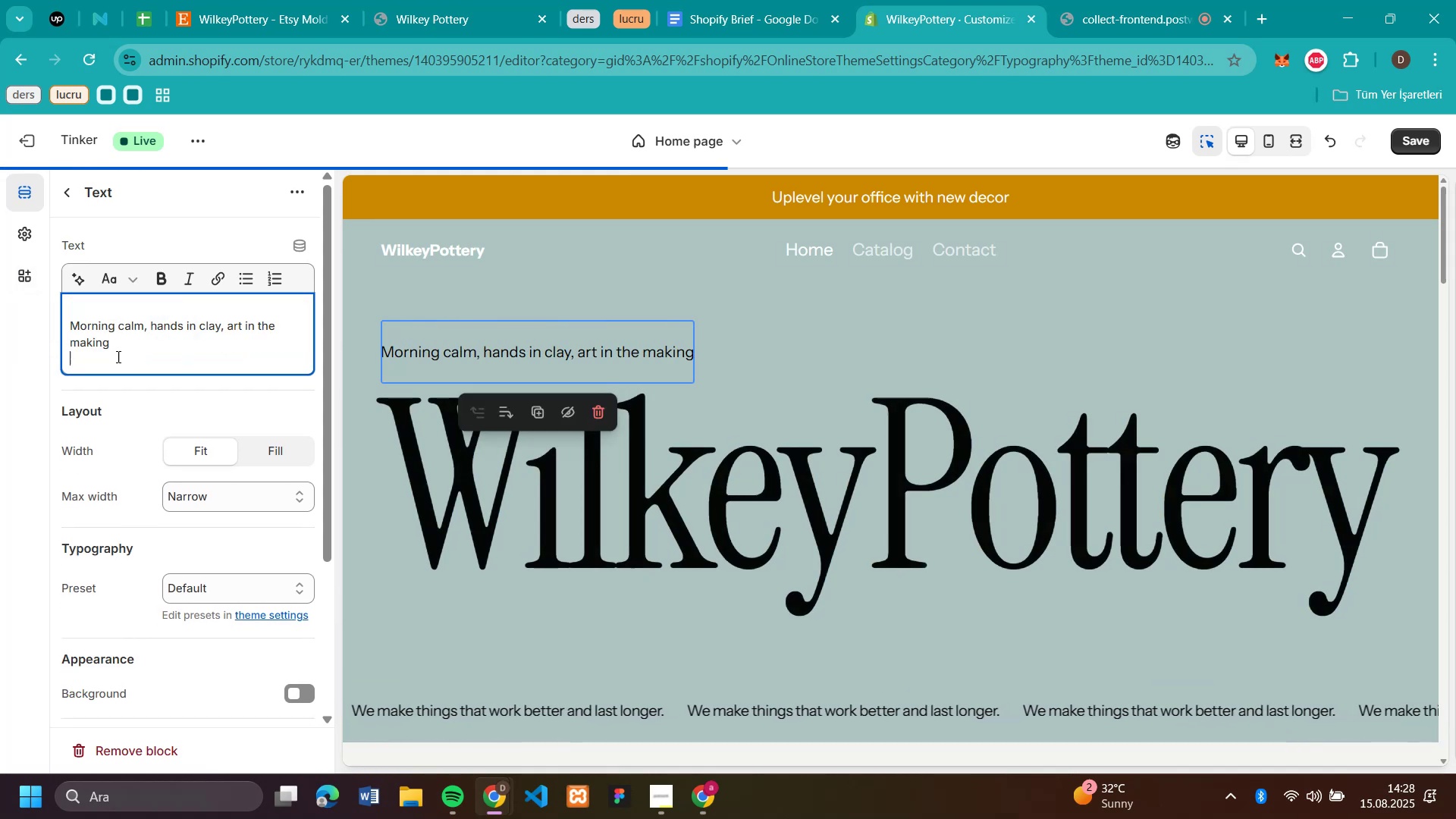 
key(Backspace)
 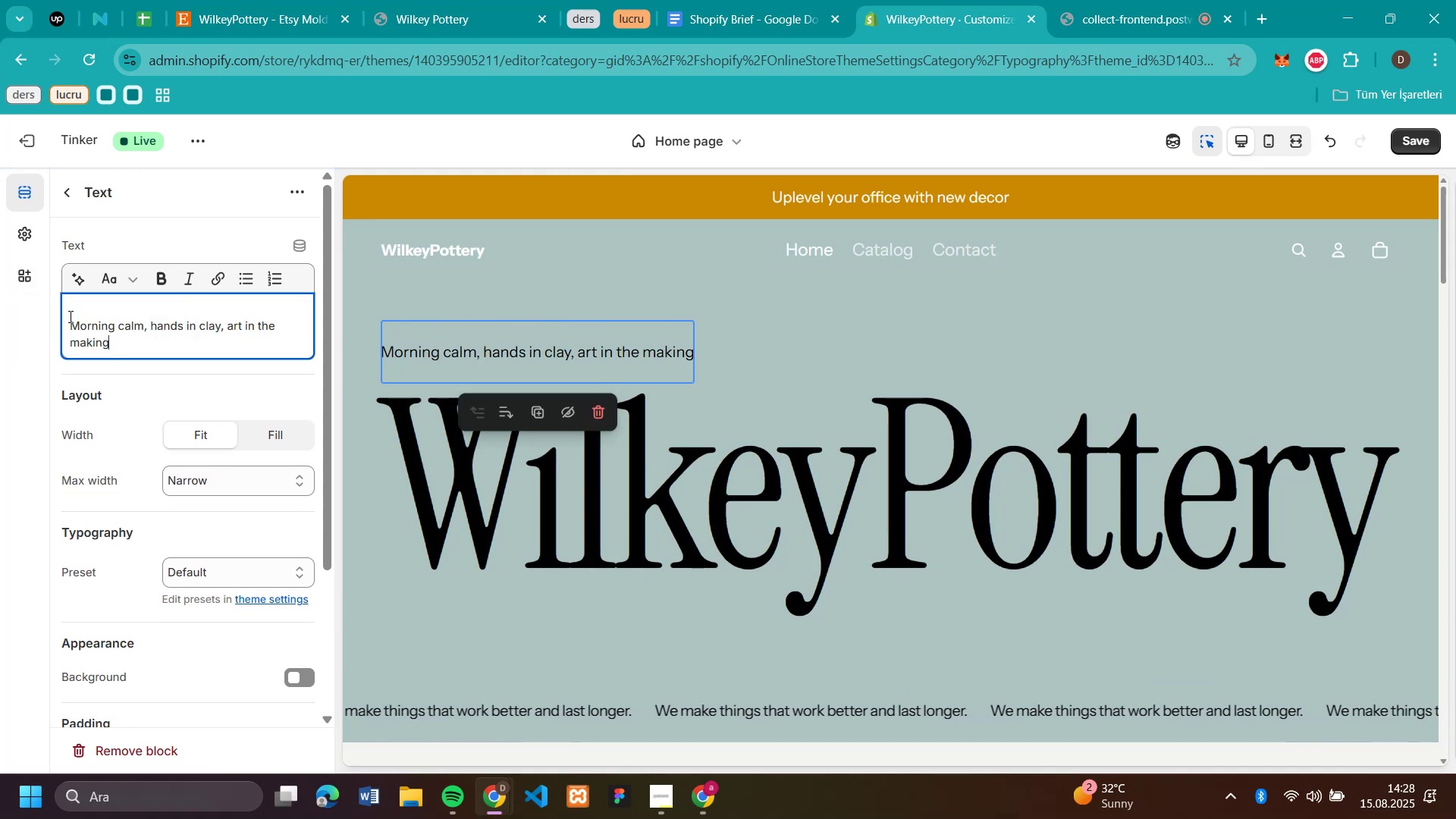 
left_click([69, 316])
 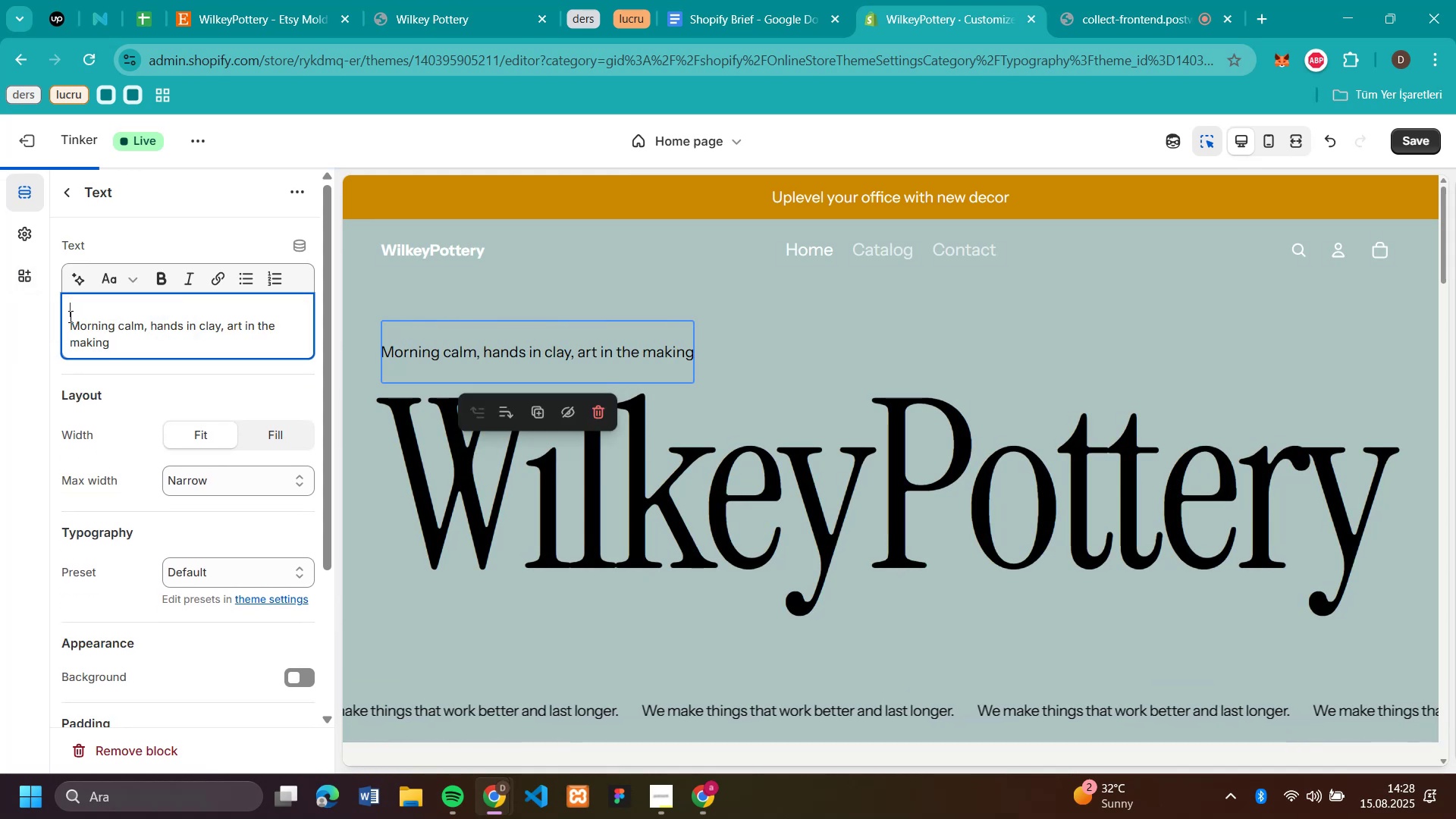 
key(Backspace)
 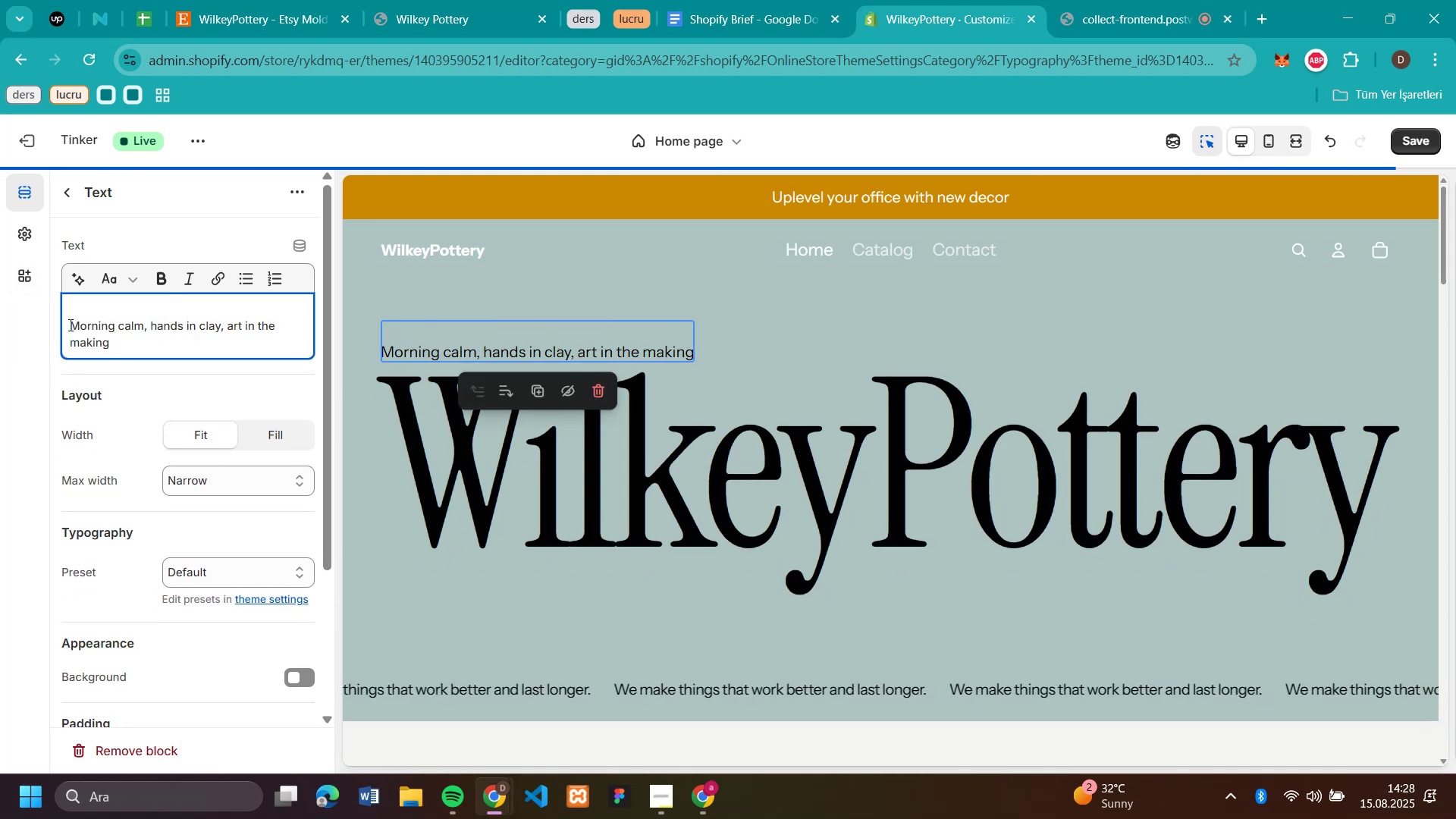 
left_click([69, 325])
 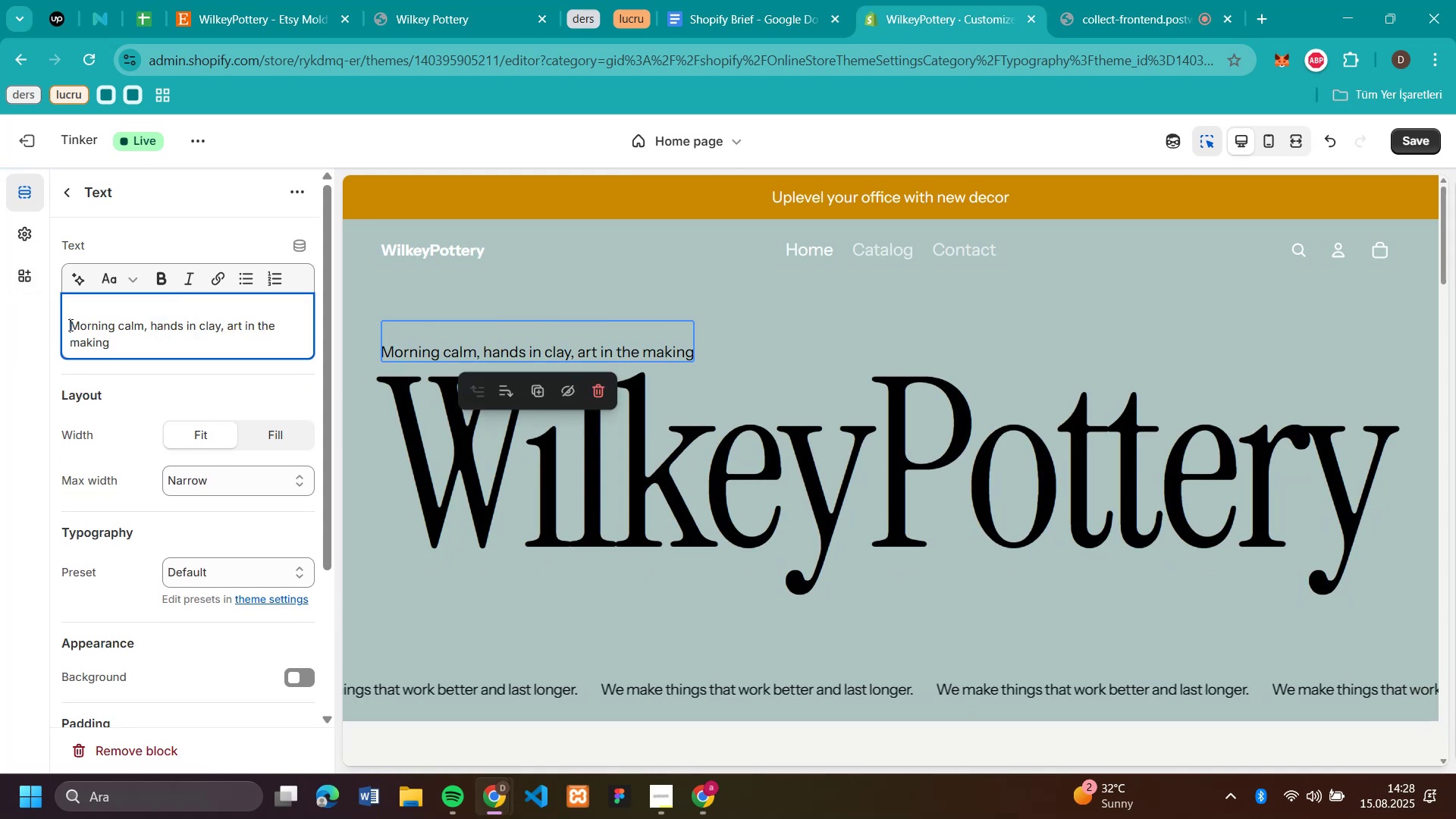 
key(Backspace)
 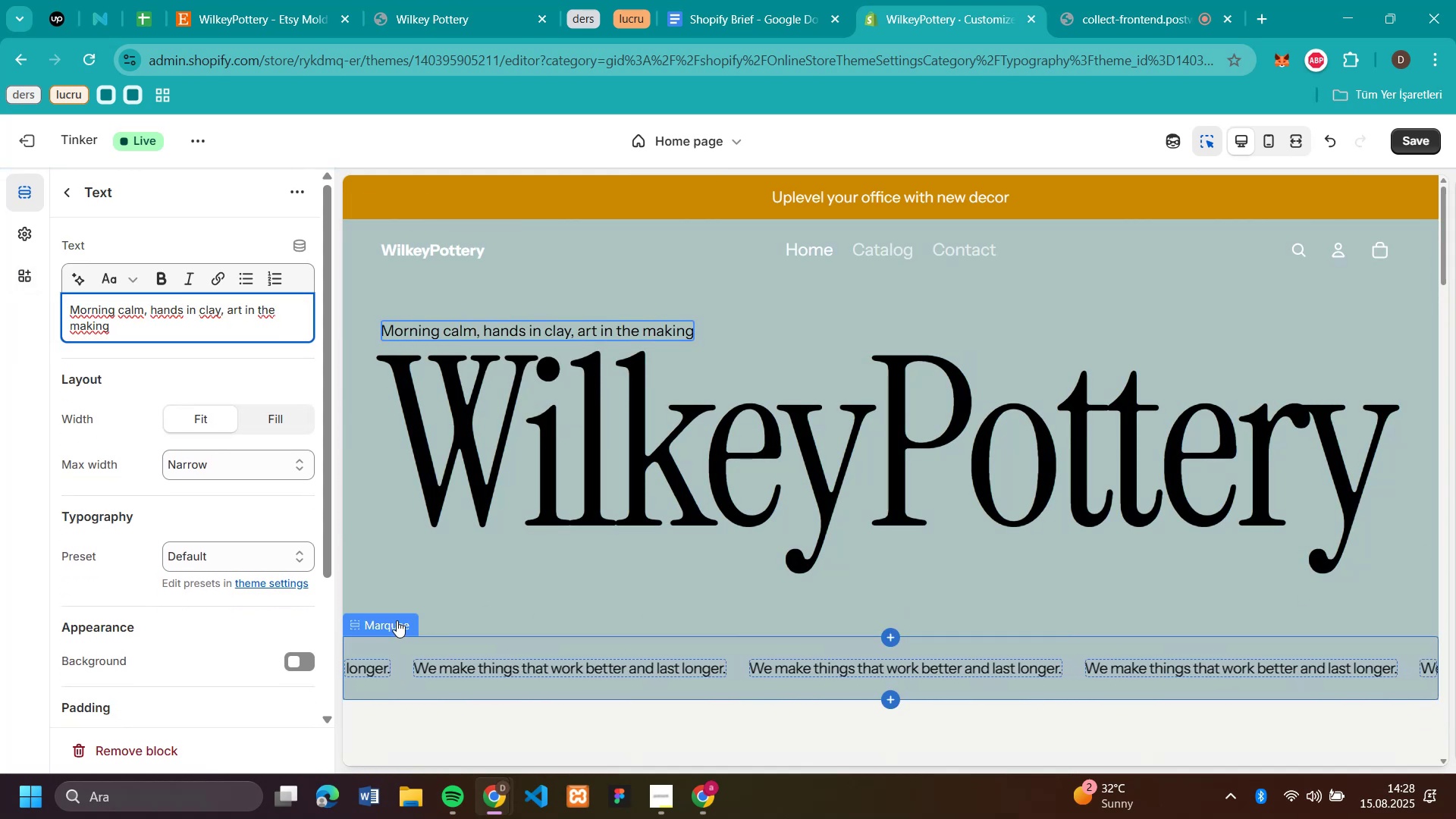 
wait(5.38)
 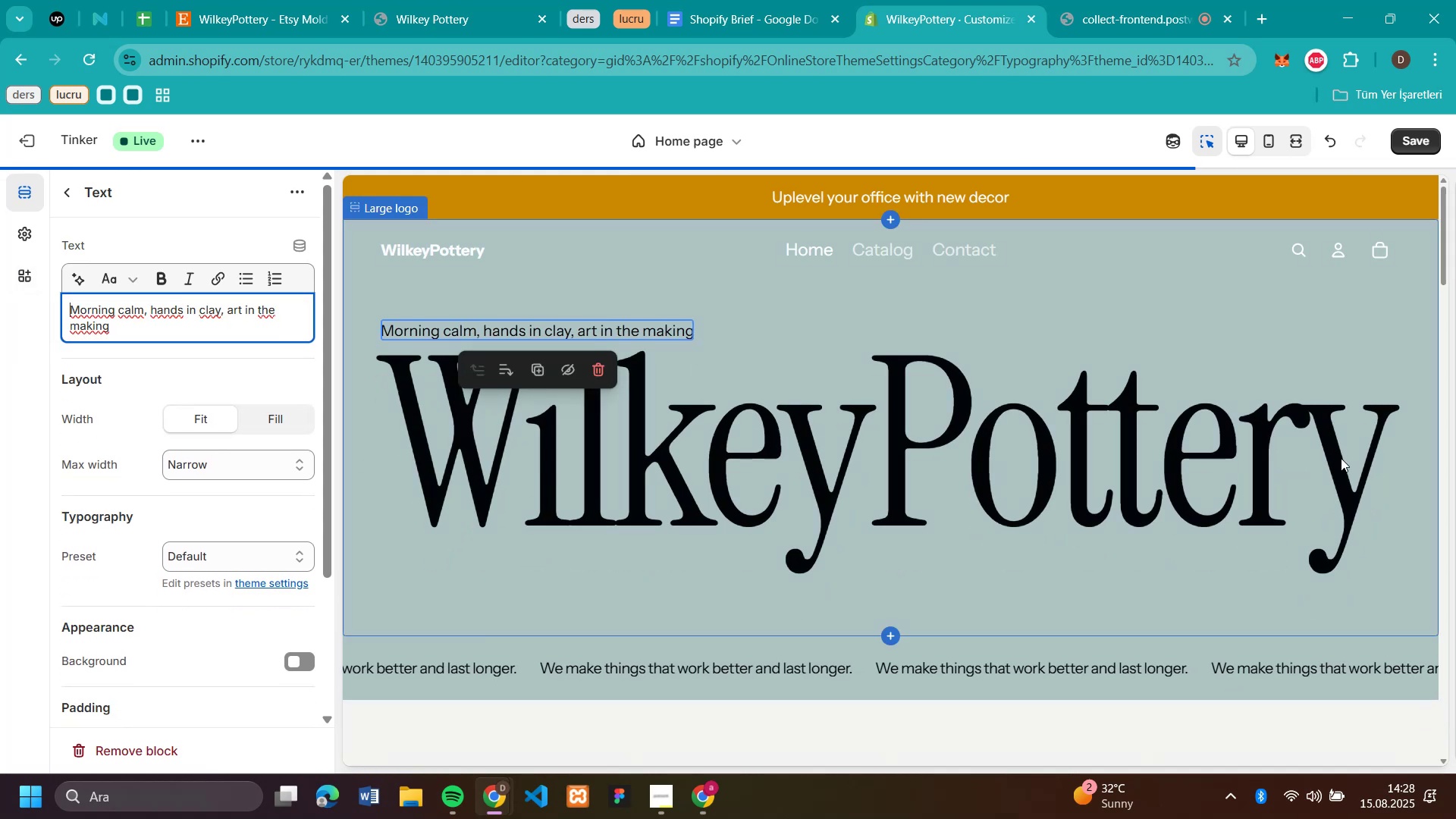 
left_click([35, 419])
 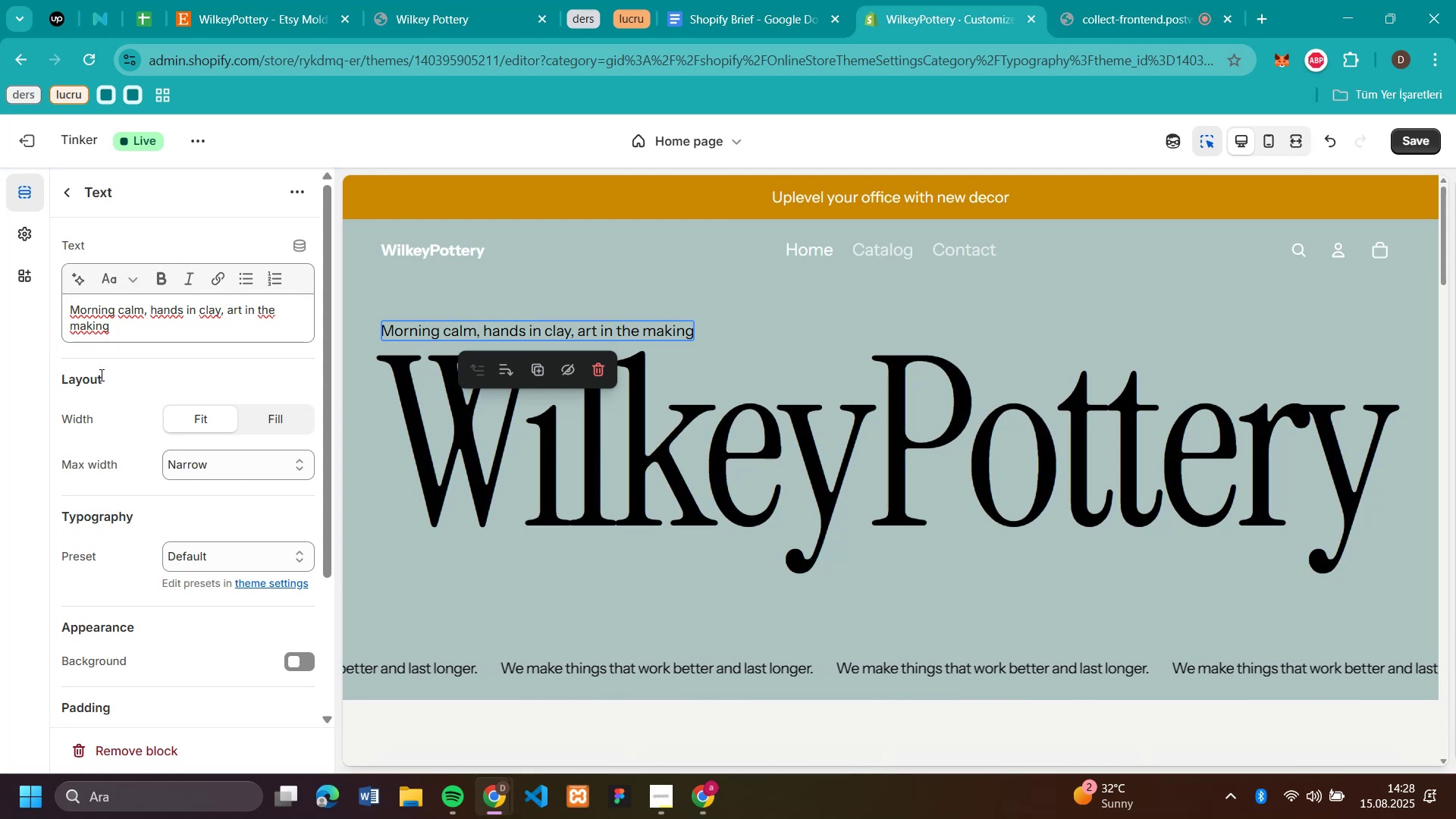 
wait(5.38)
 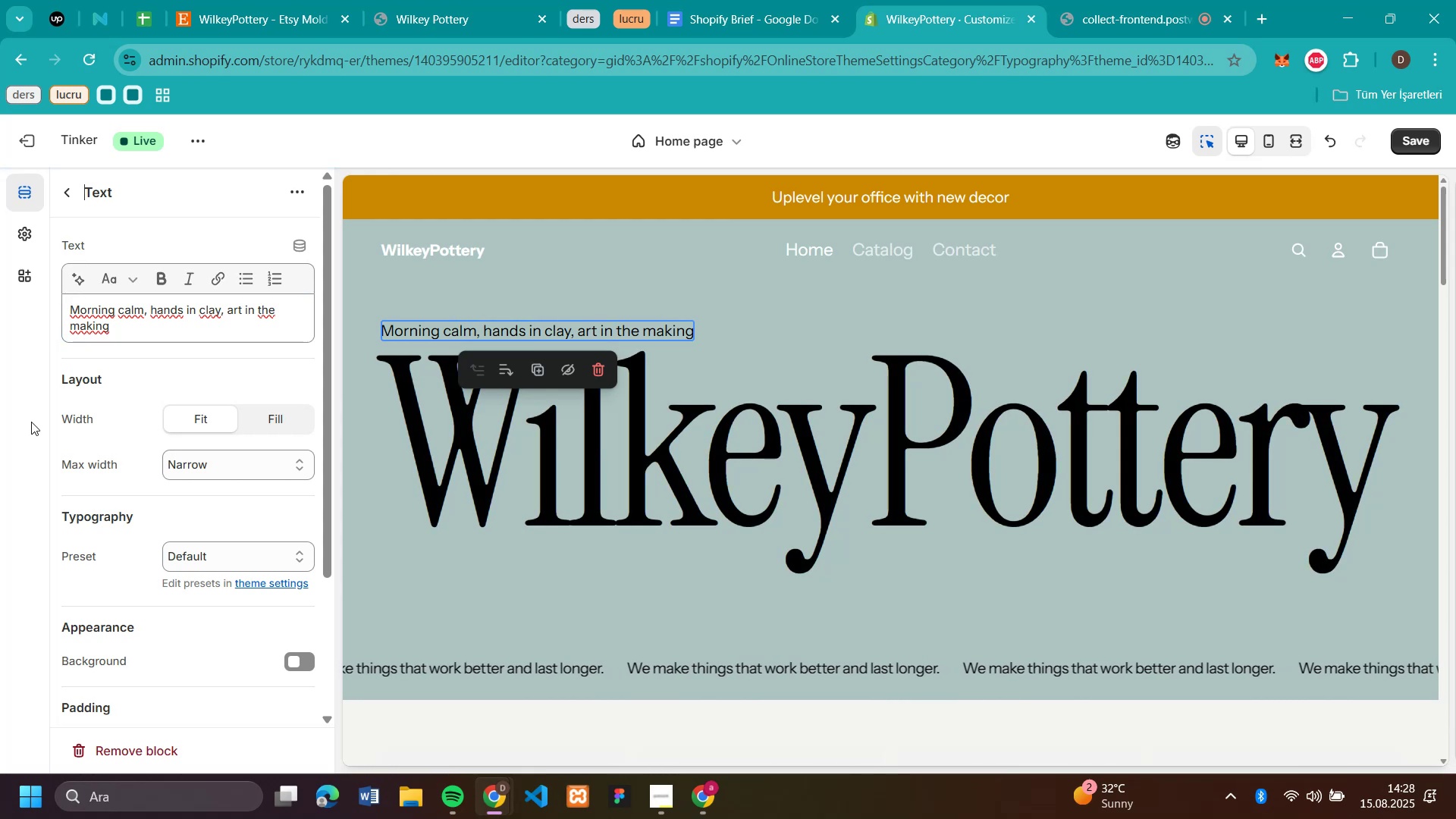 
left_click([217, 468])
 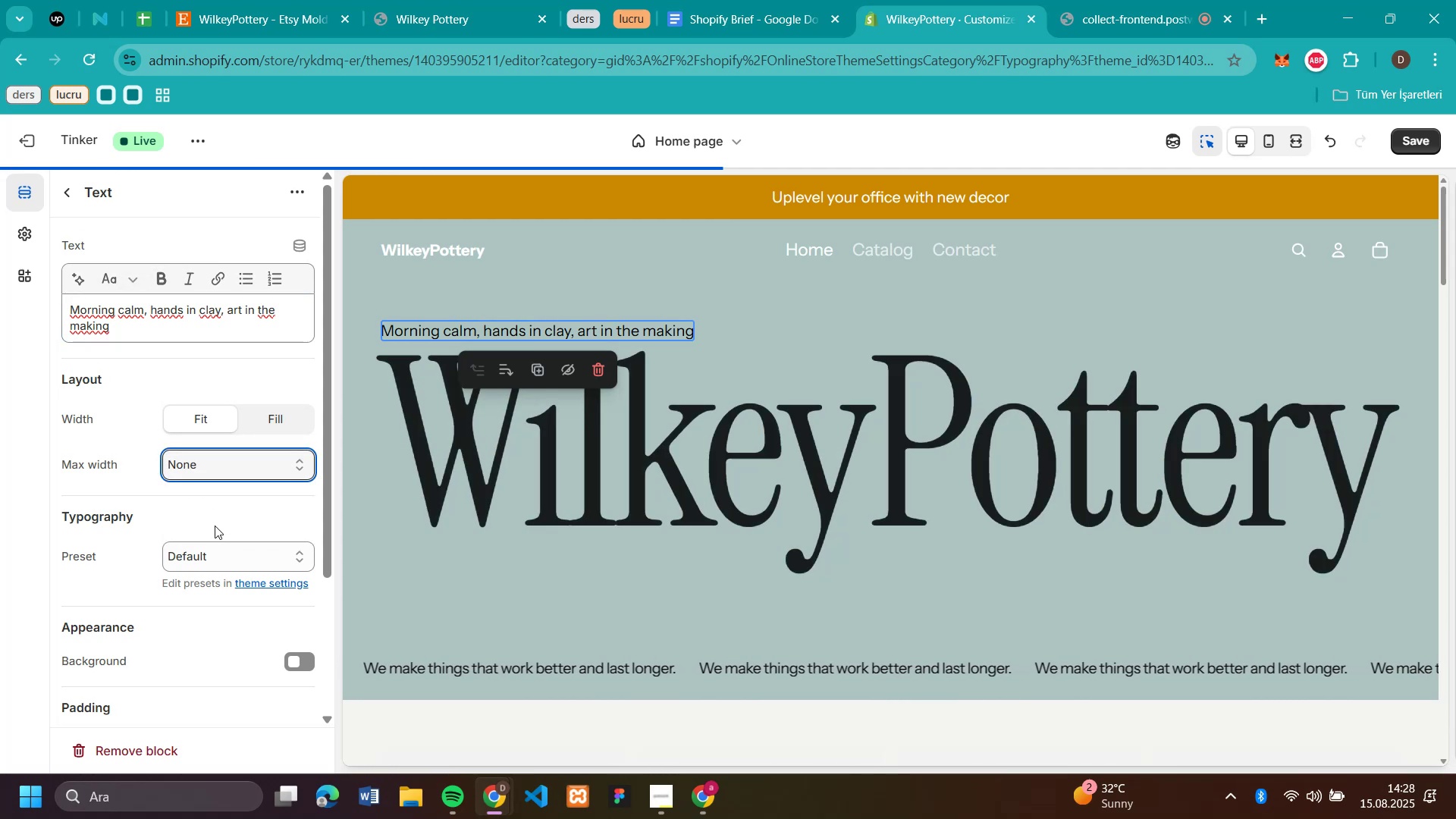 
left_click([226, 468])
 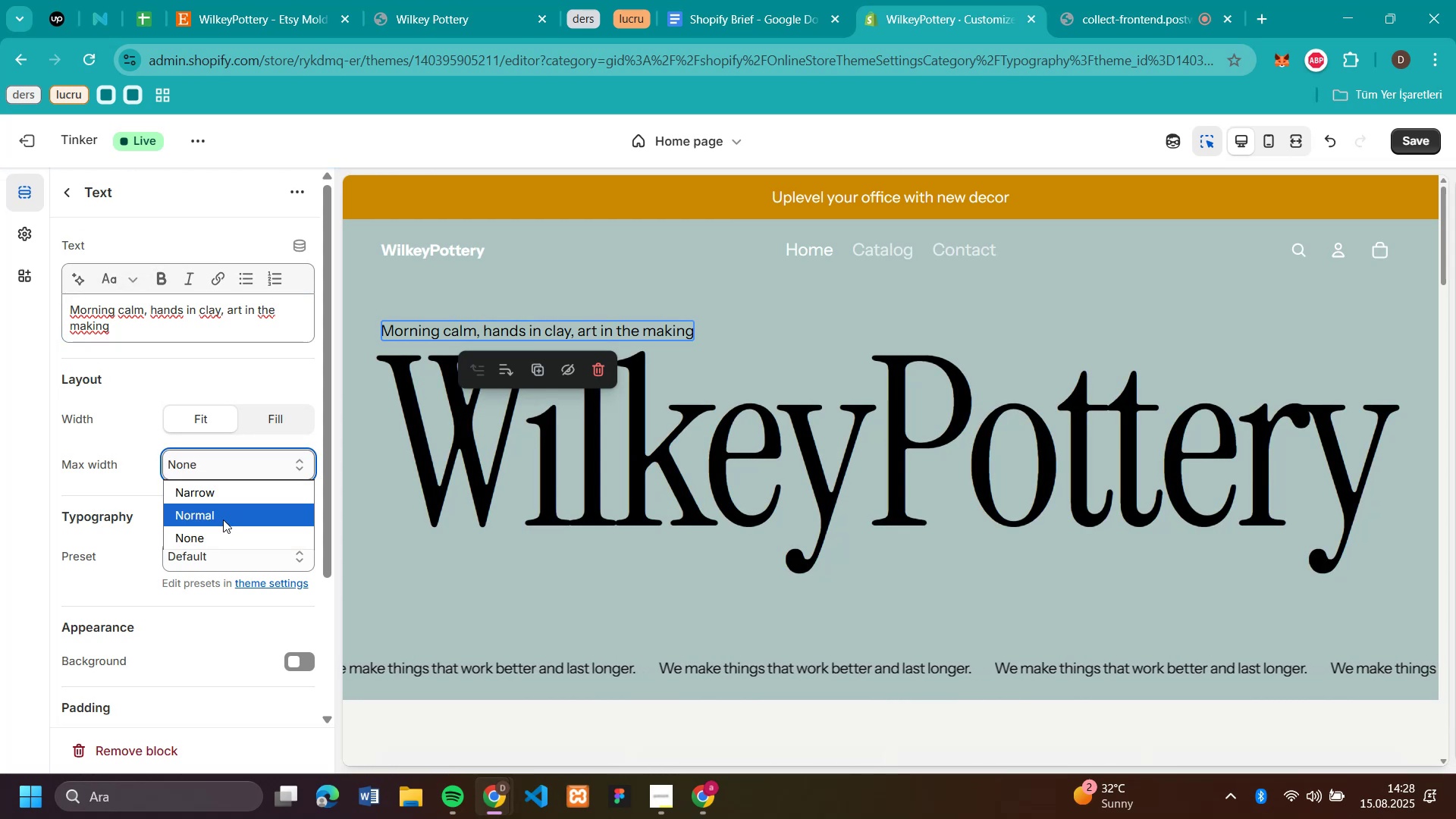 
left_click([223, 519])
 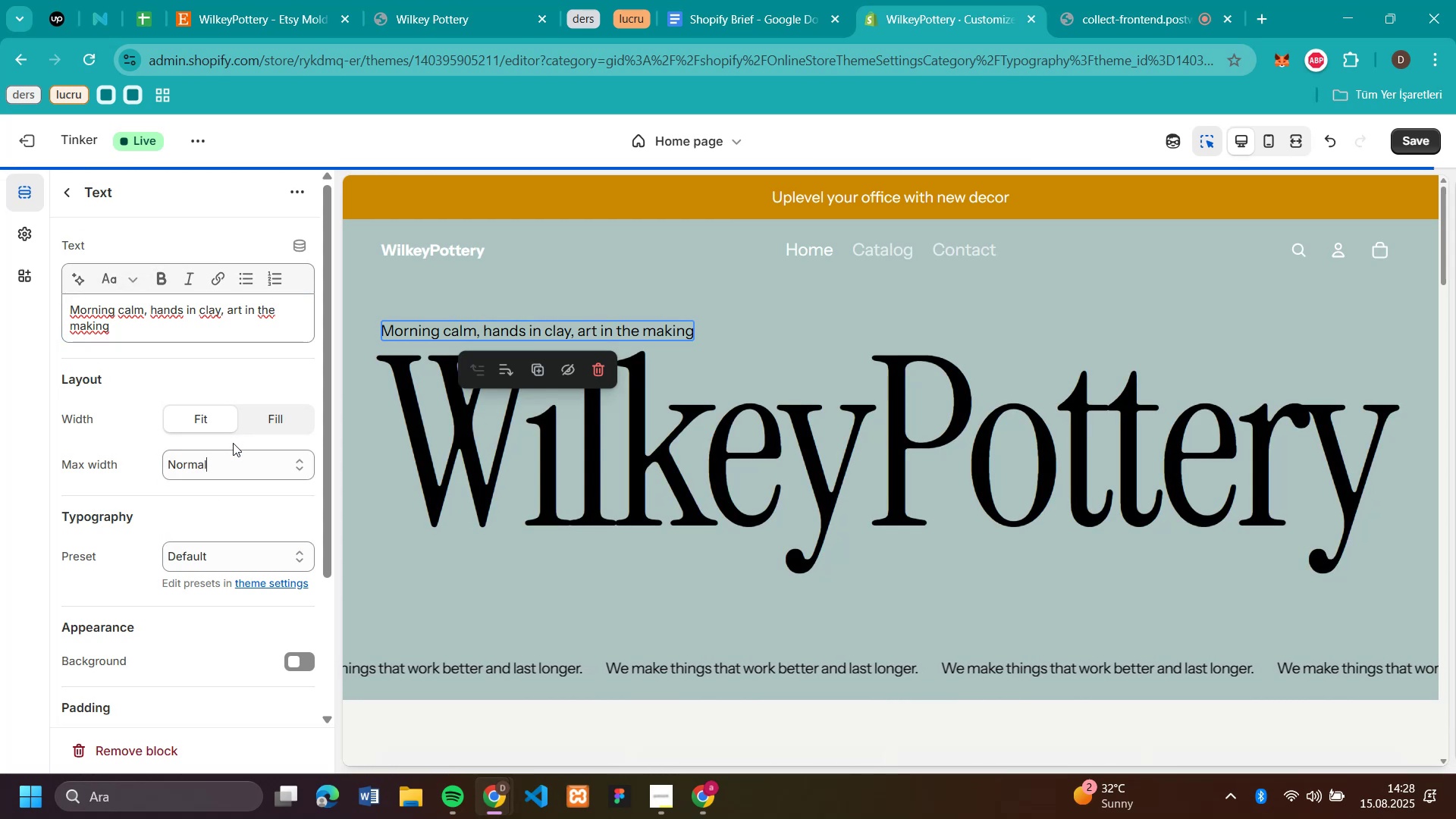 
double_click([228, 460])
 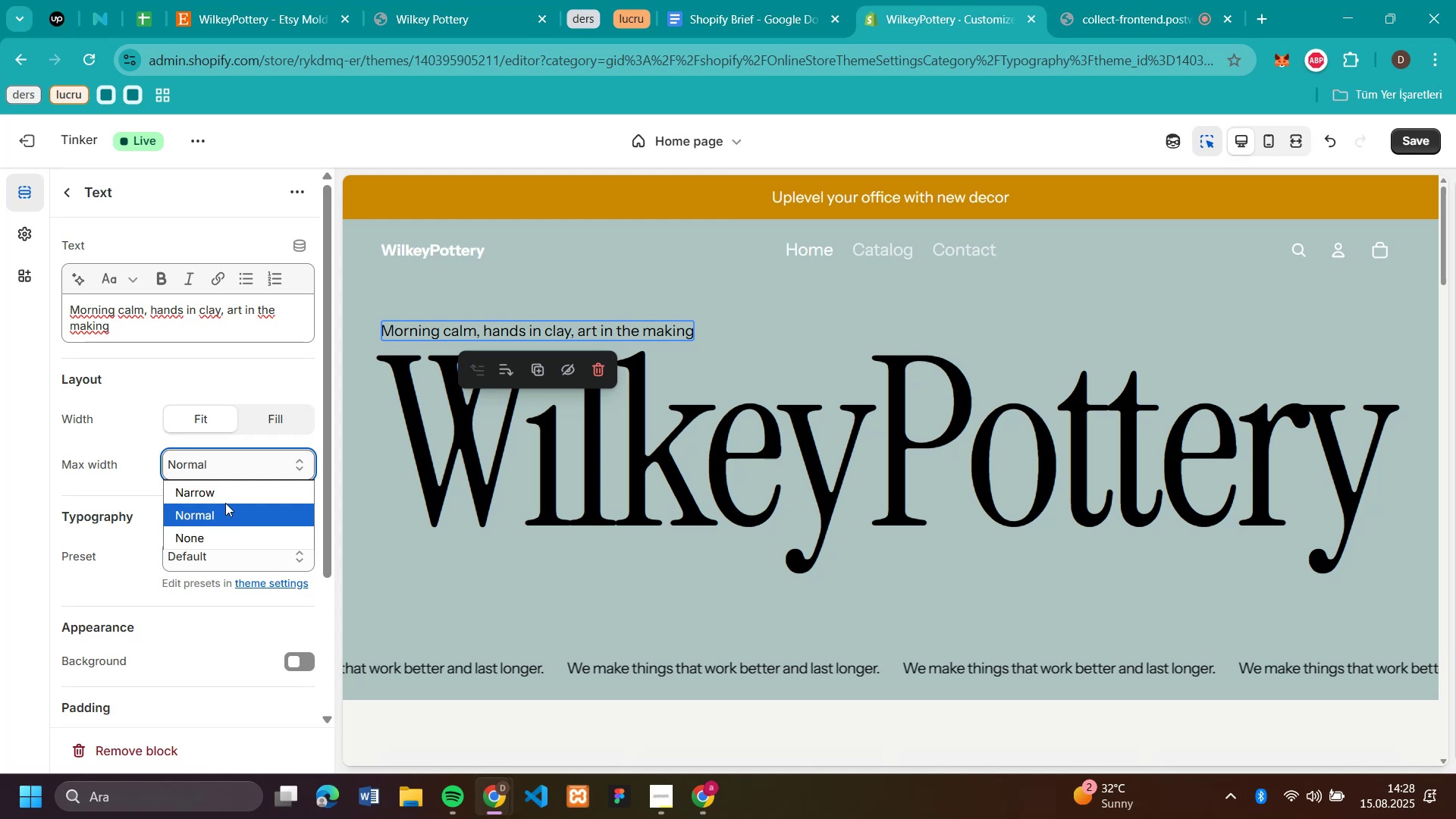 
left_click([226, 500])
 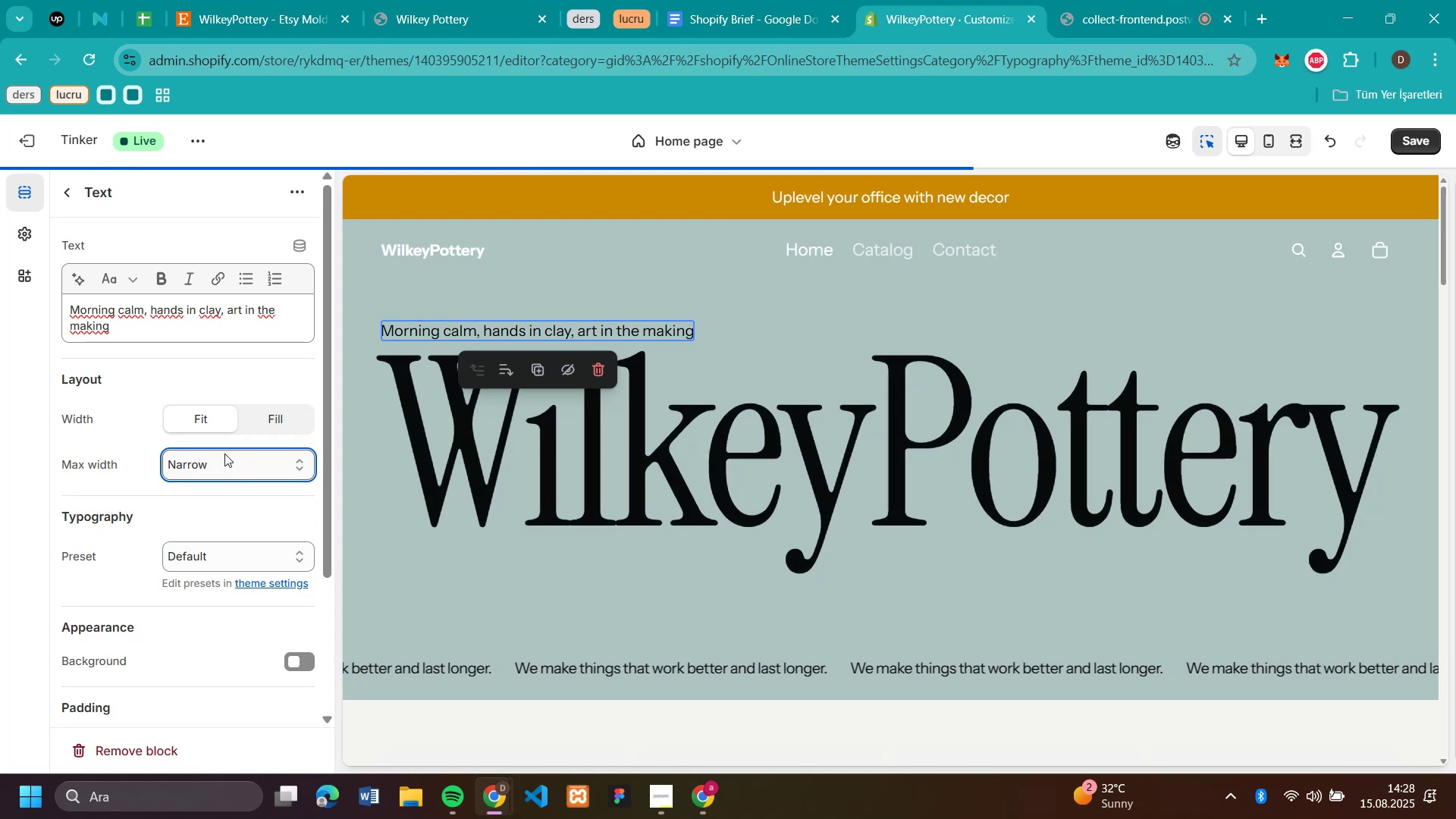 
left_click([224, 461])
 